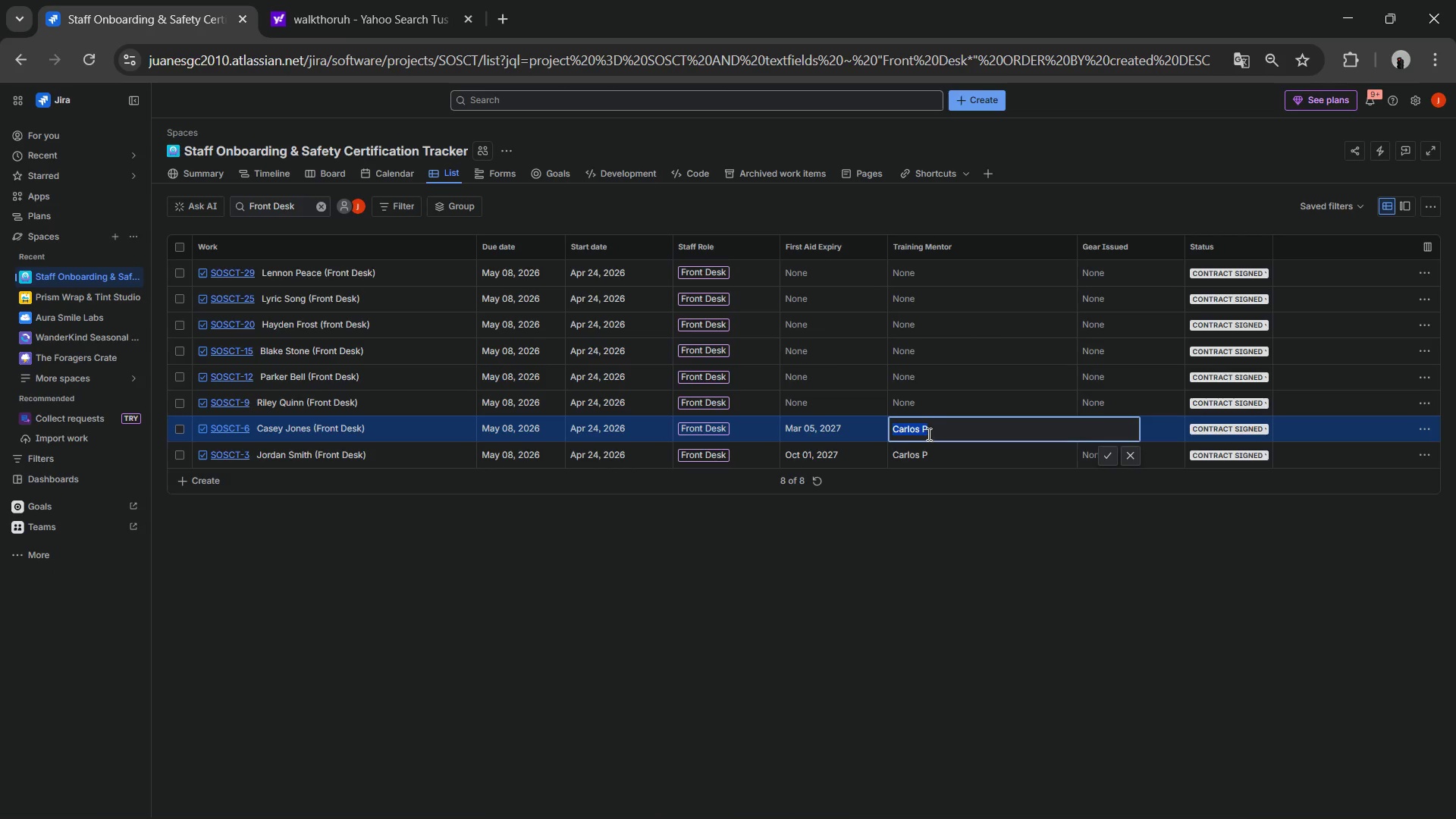 
key(Control+C)
 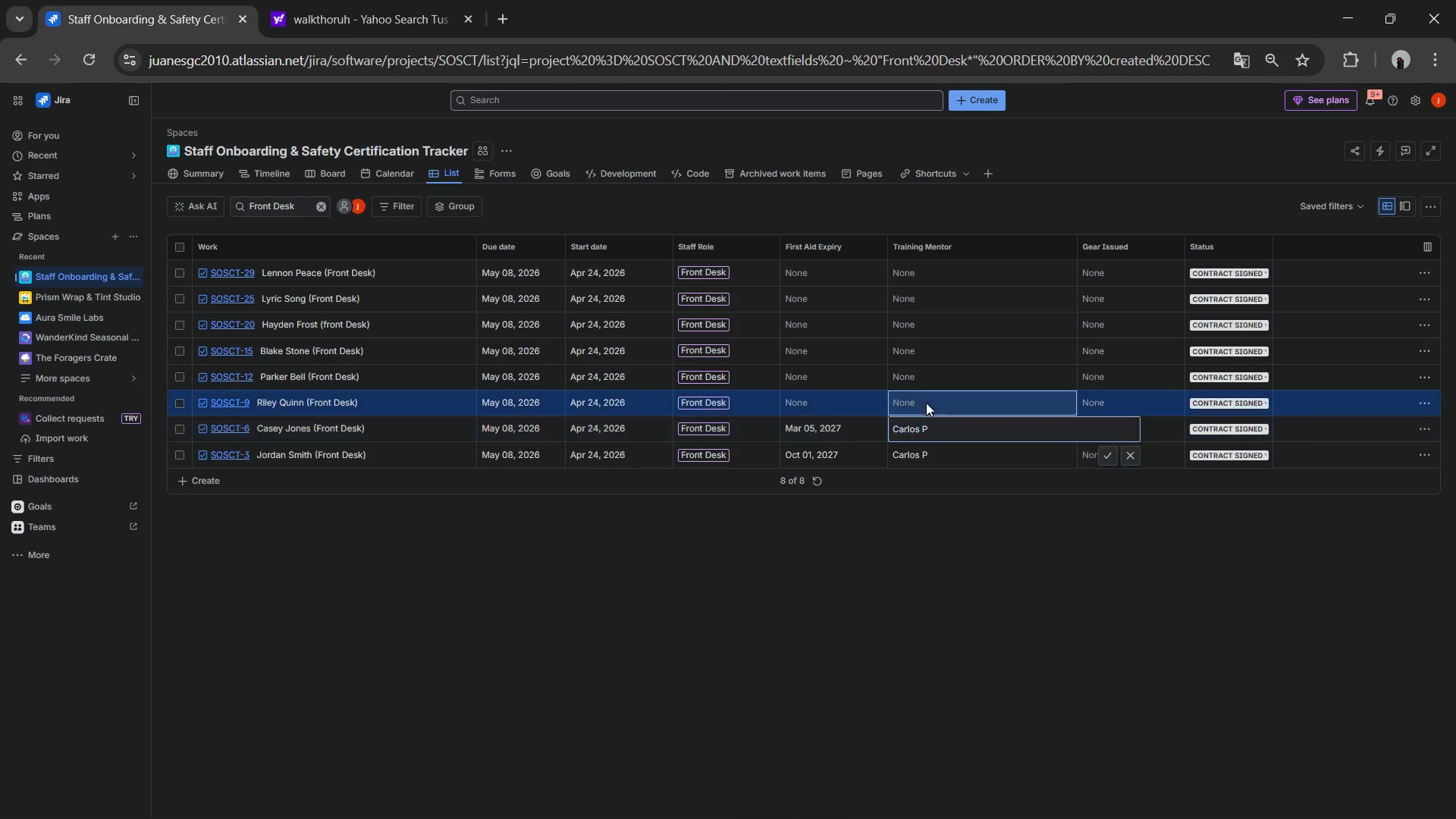 
double_click([926, 403])
 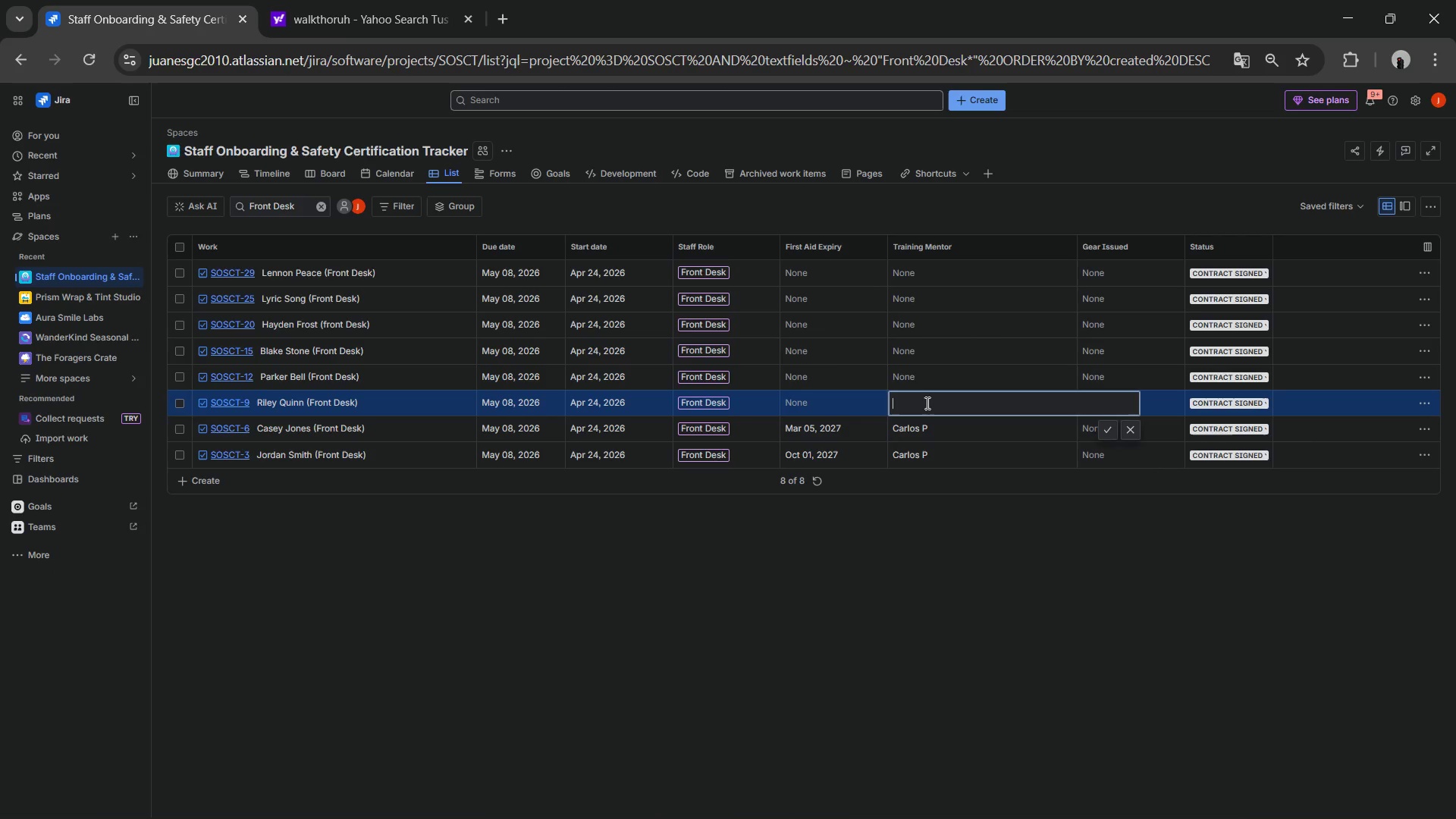 
key(Control+ControlLeft)
 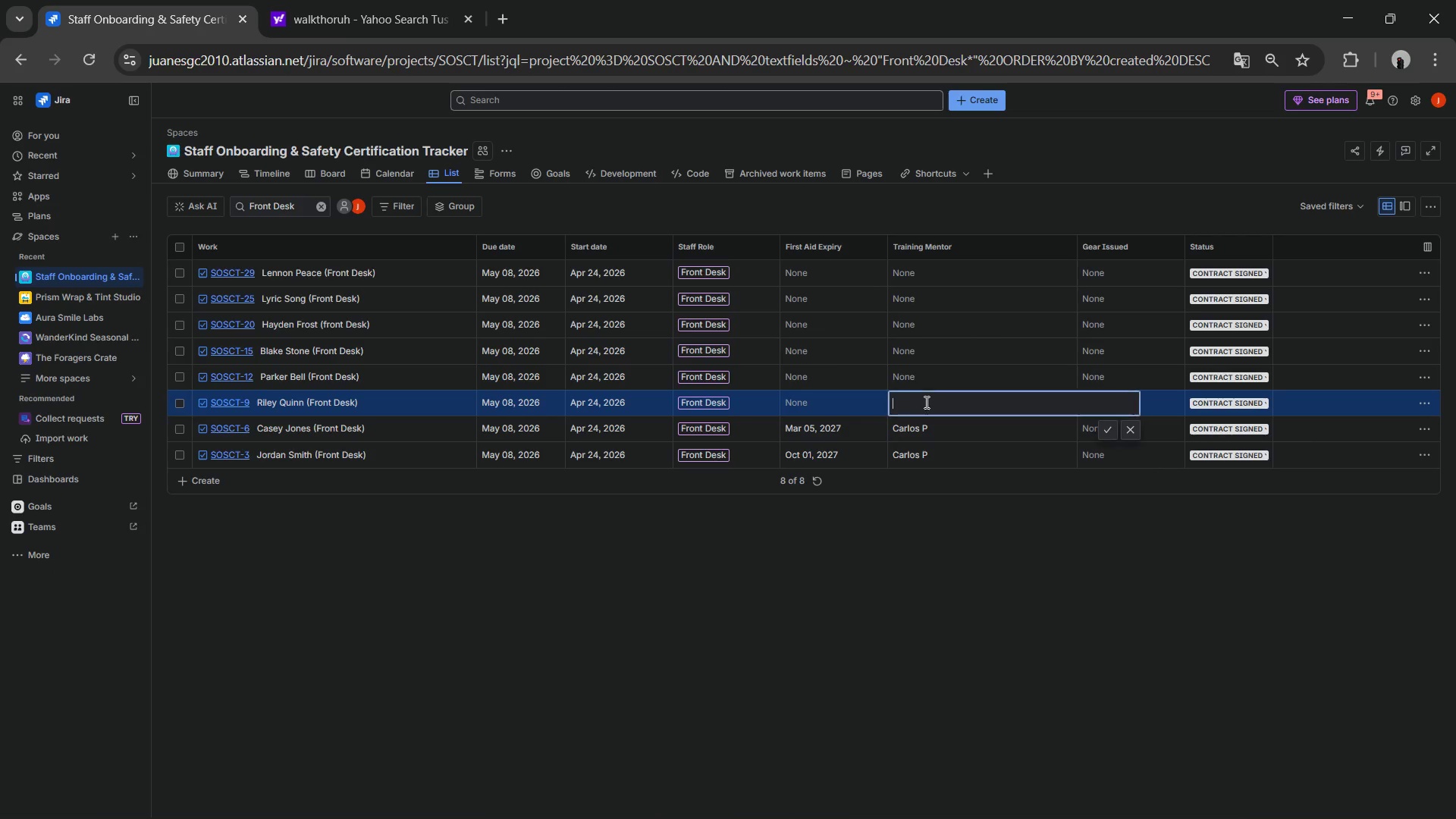 
key(Control+V)
 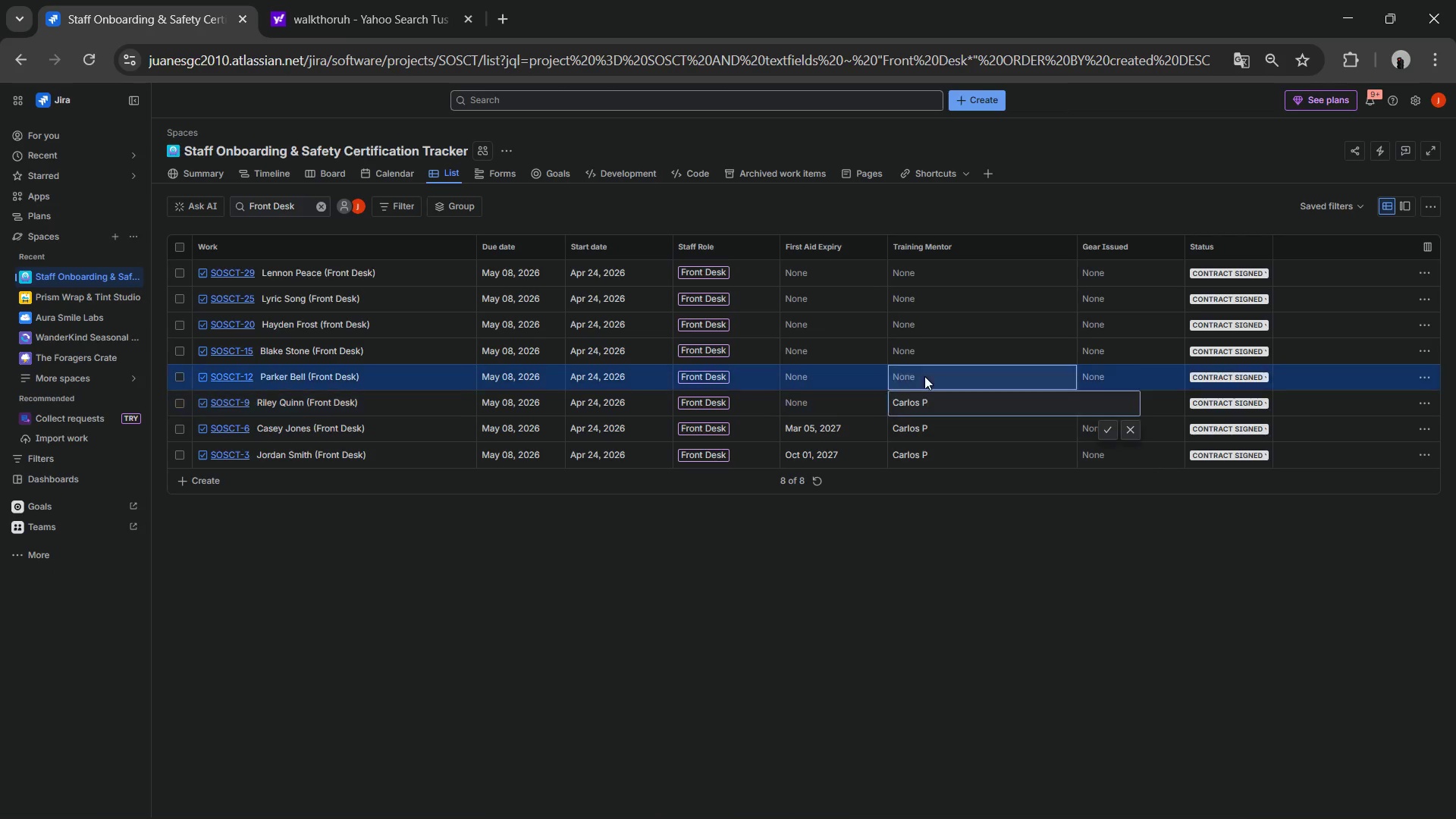 
double_click([924, 376])
 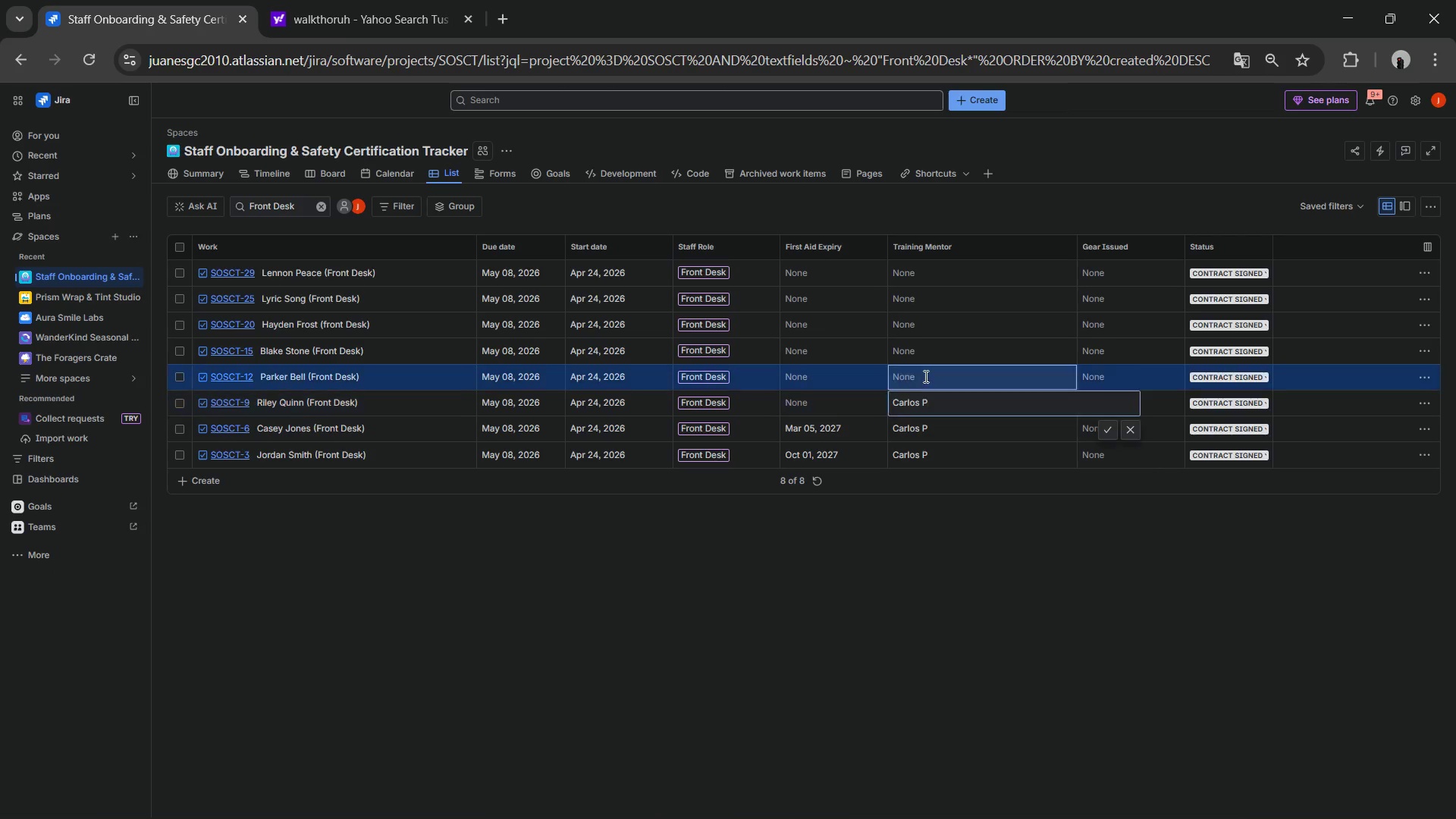 
key(Control+ControlLeft)
 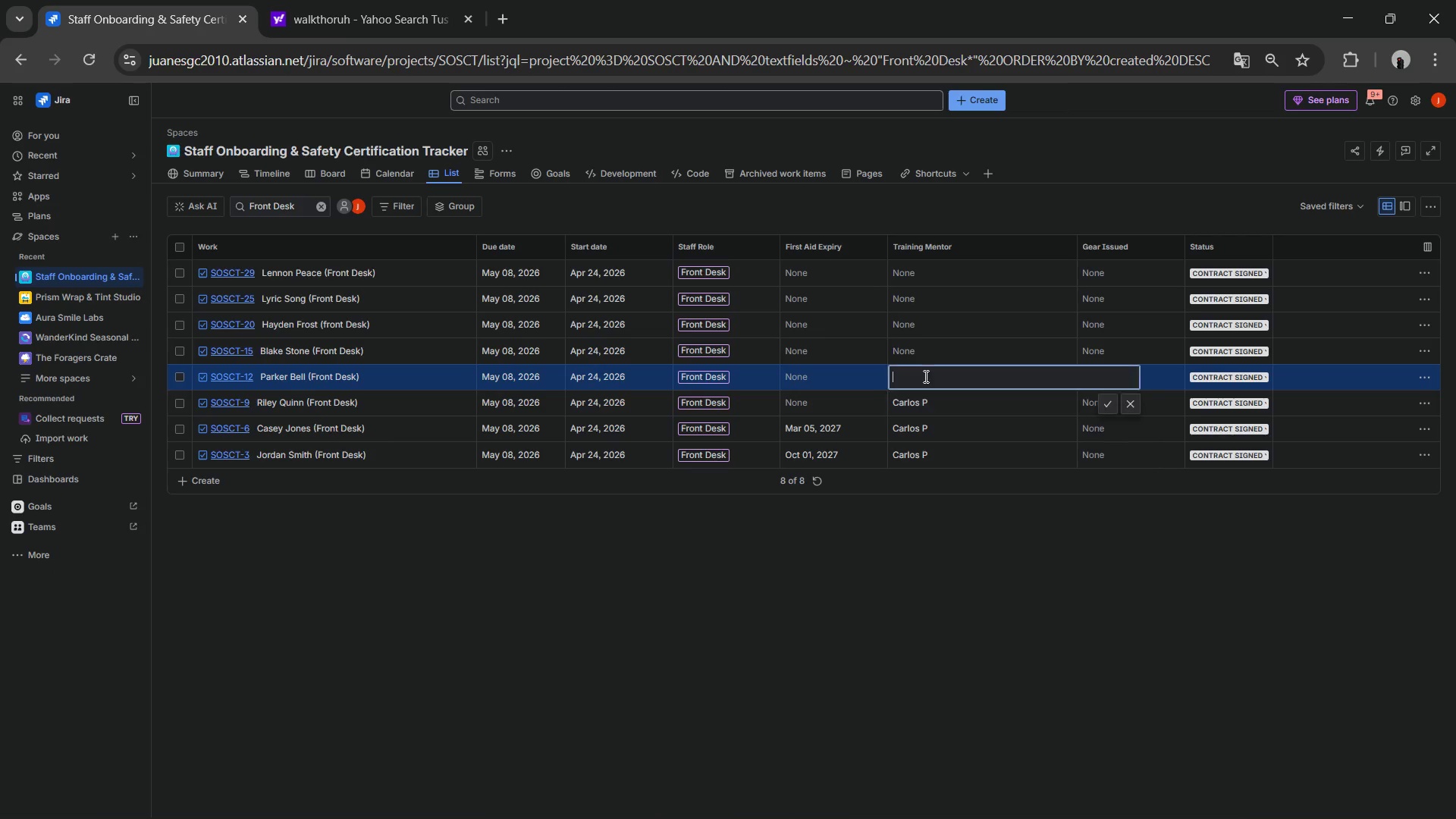 
key(Control+V)
 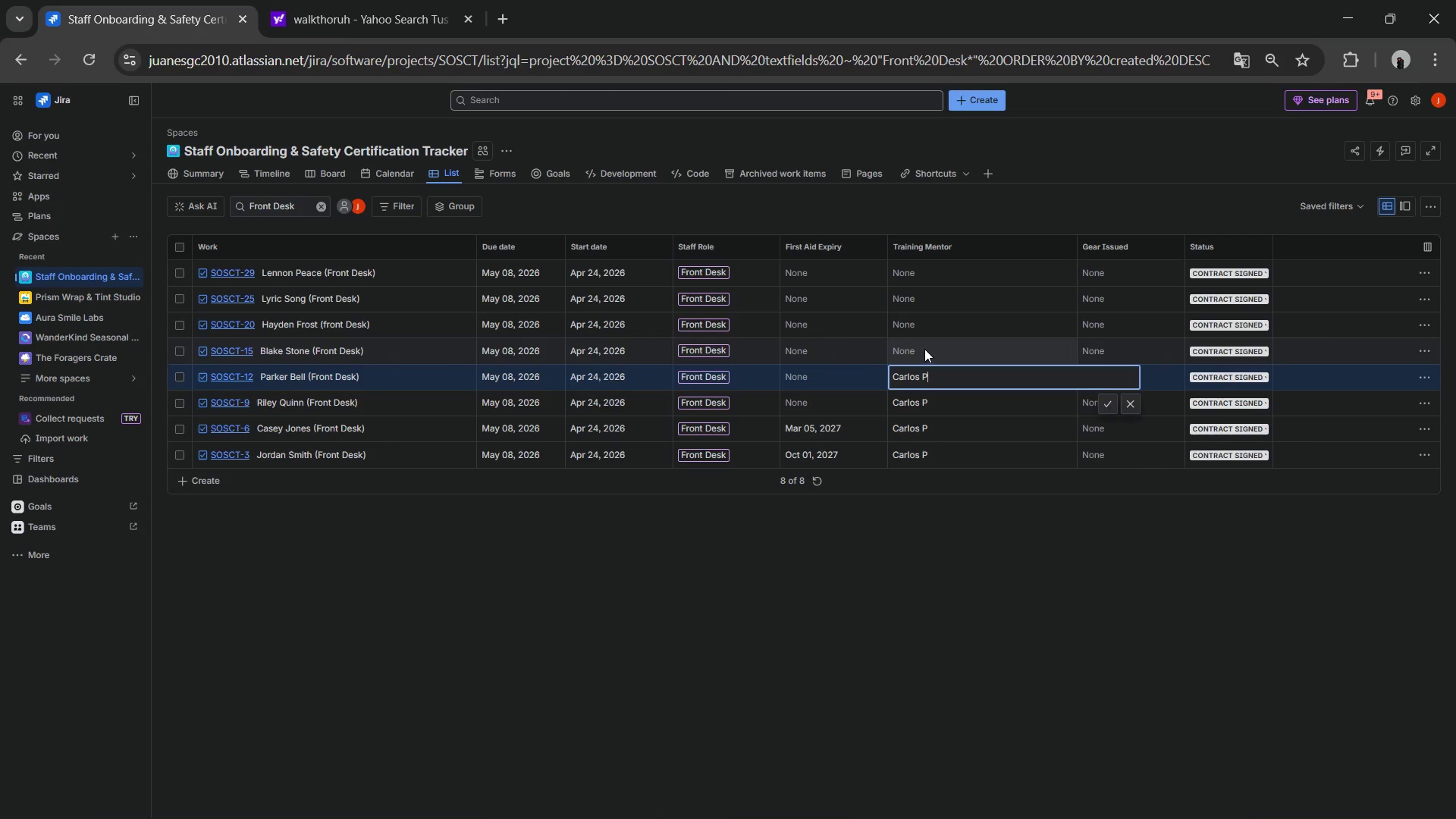 
double_click([924, 349])
 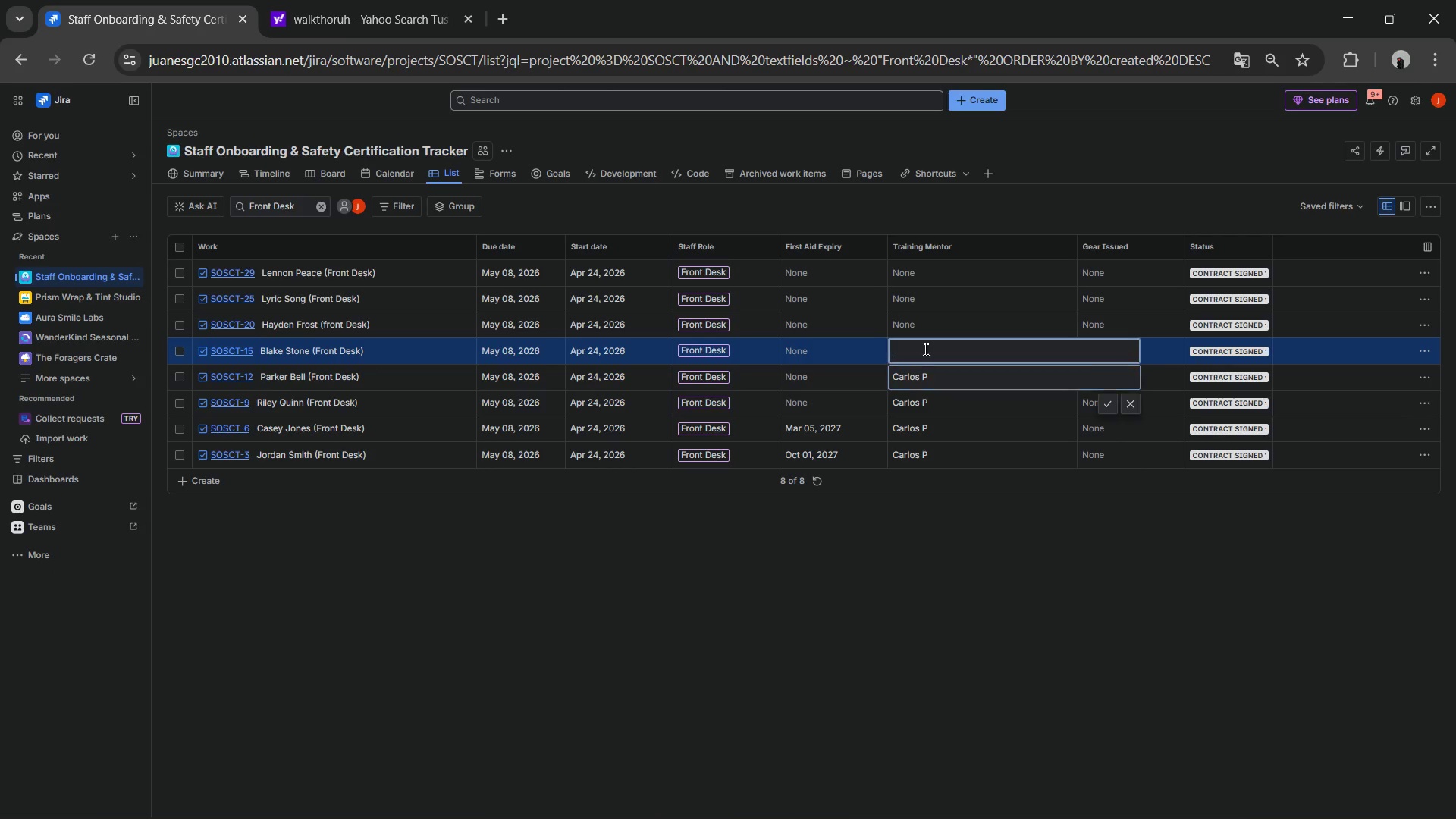 
key(Control+ControlLeft)
 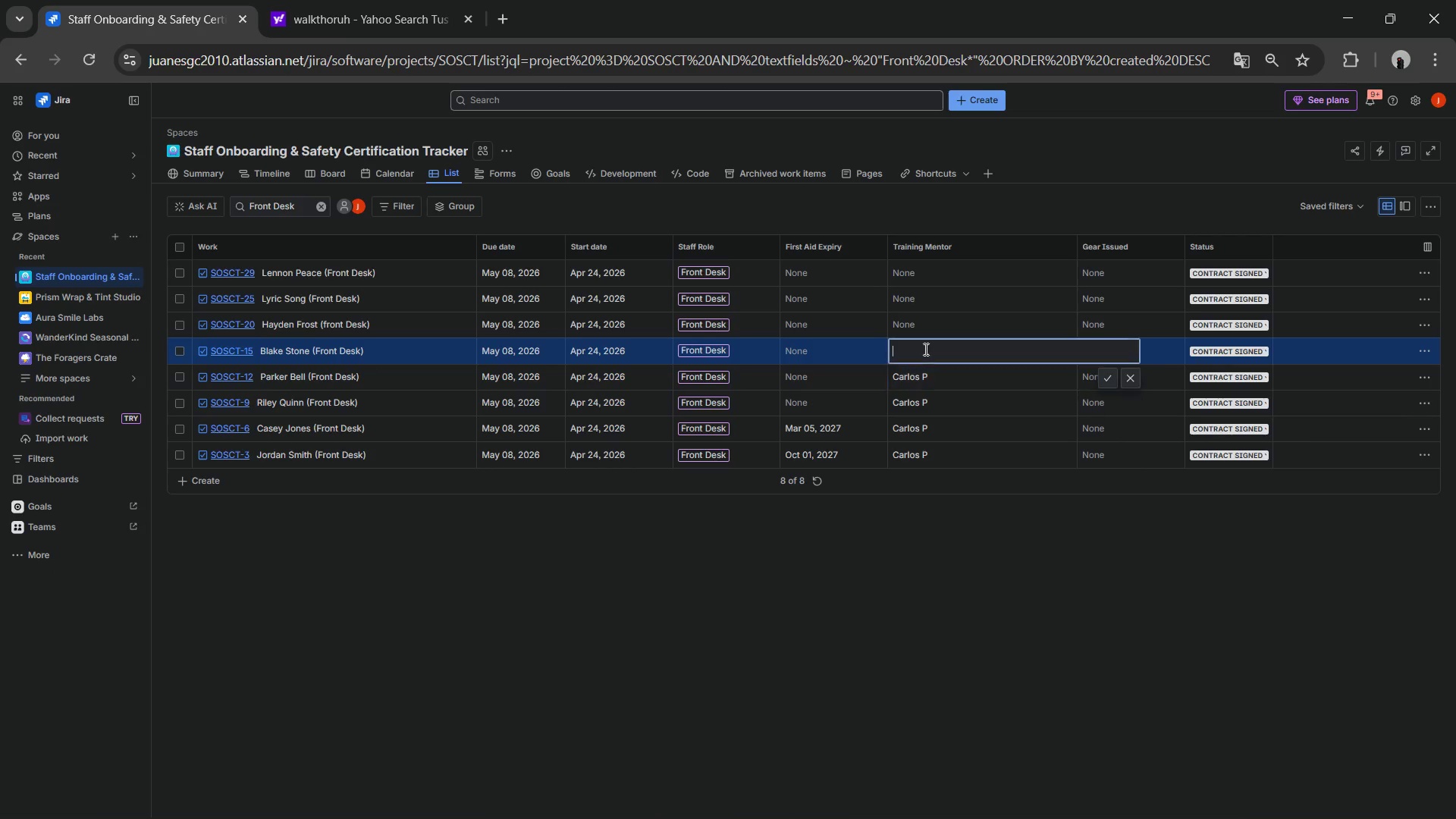 
key(Control+V)
 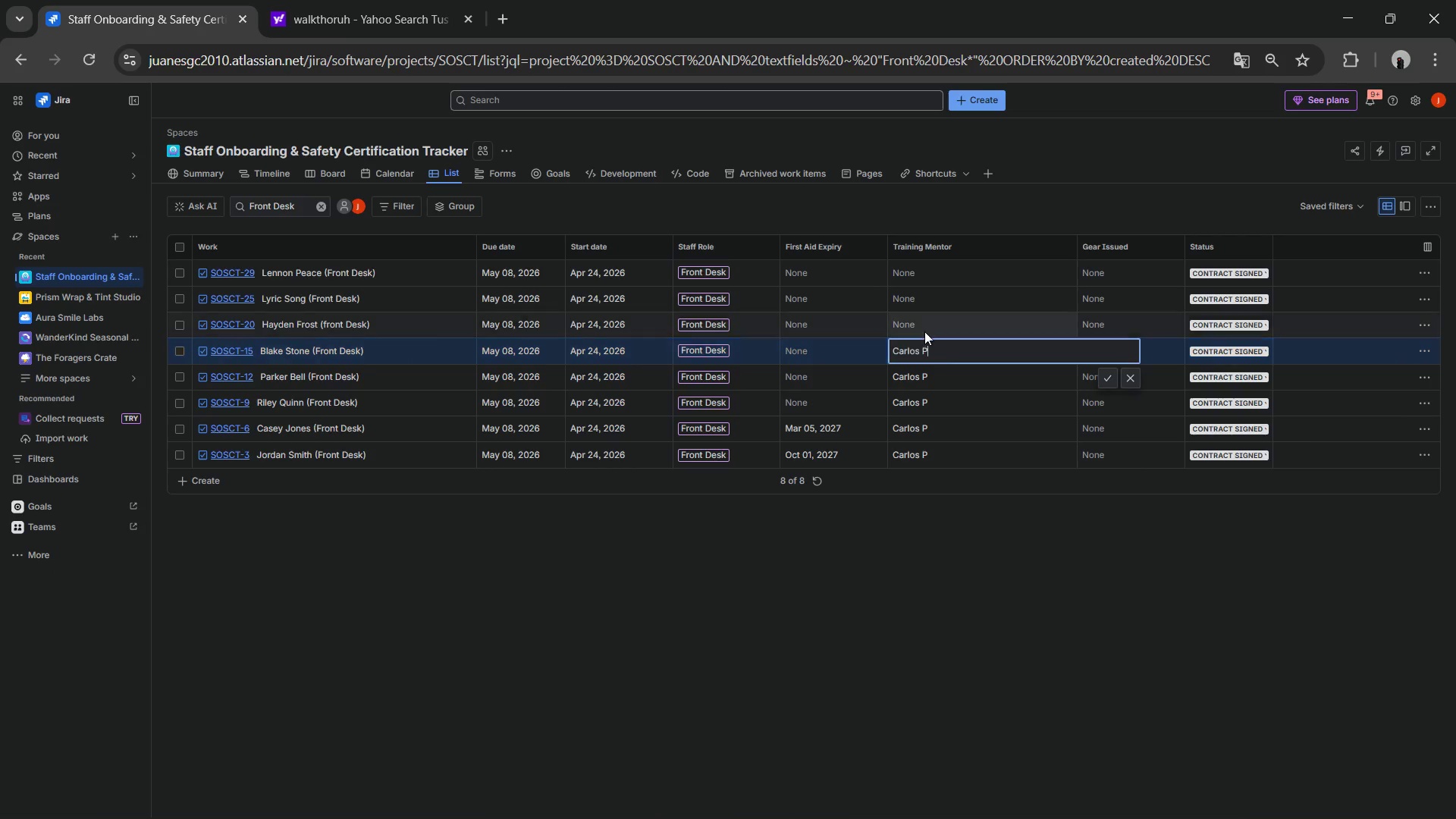 
left_click([924, 331])
 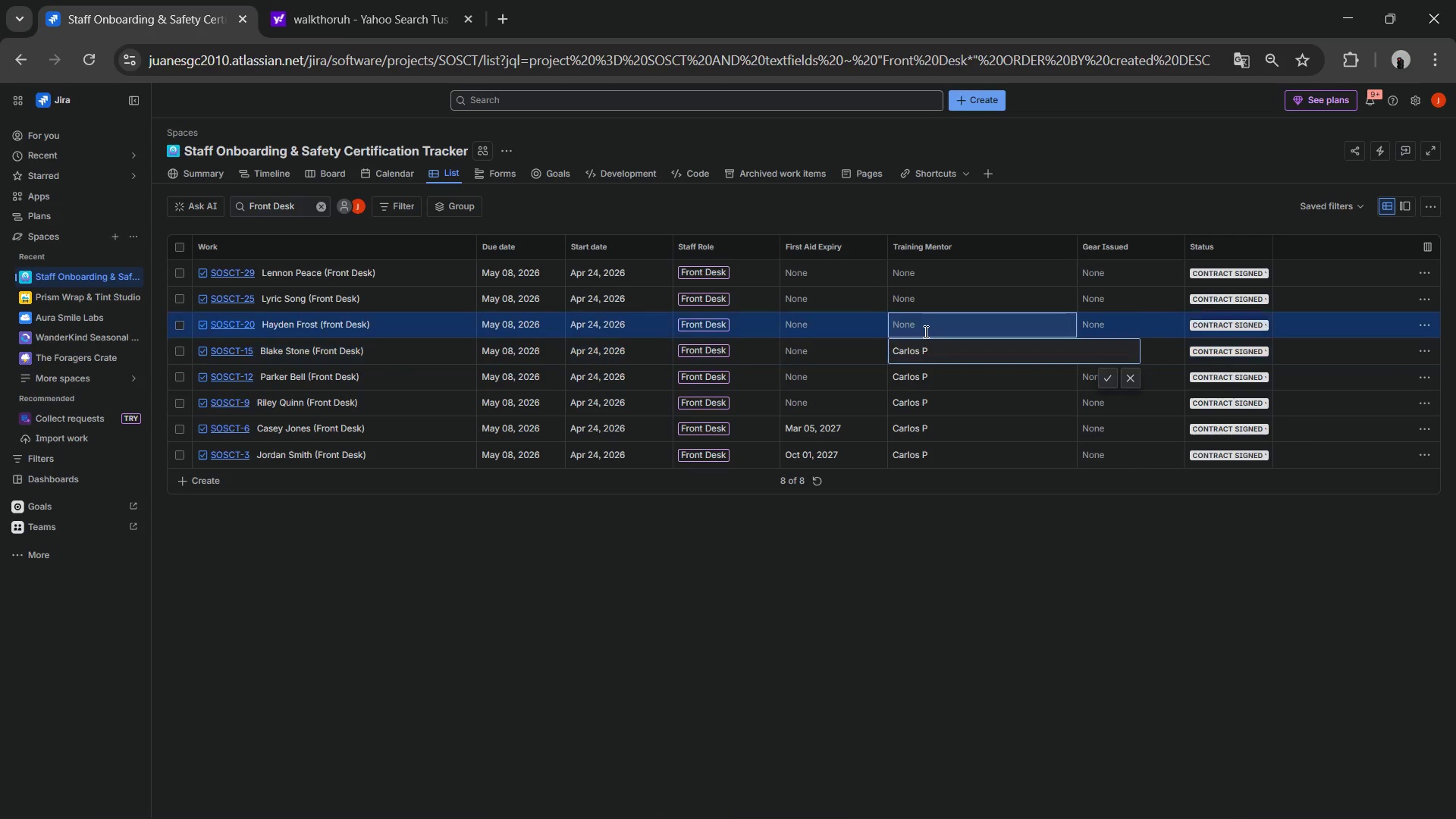 
key(Control+ControlLeft)
 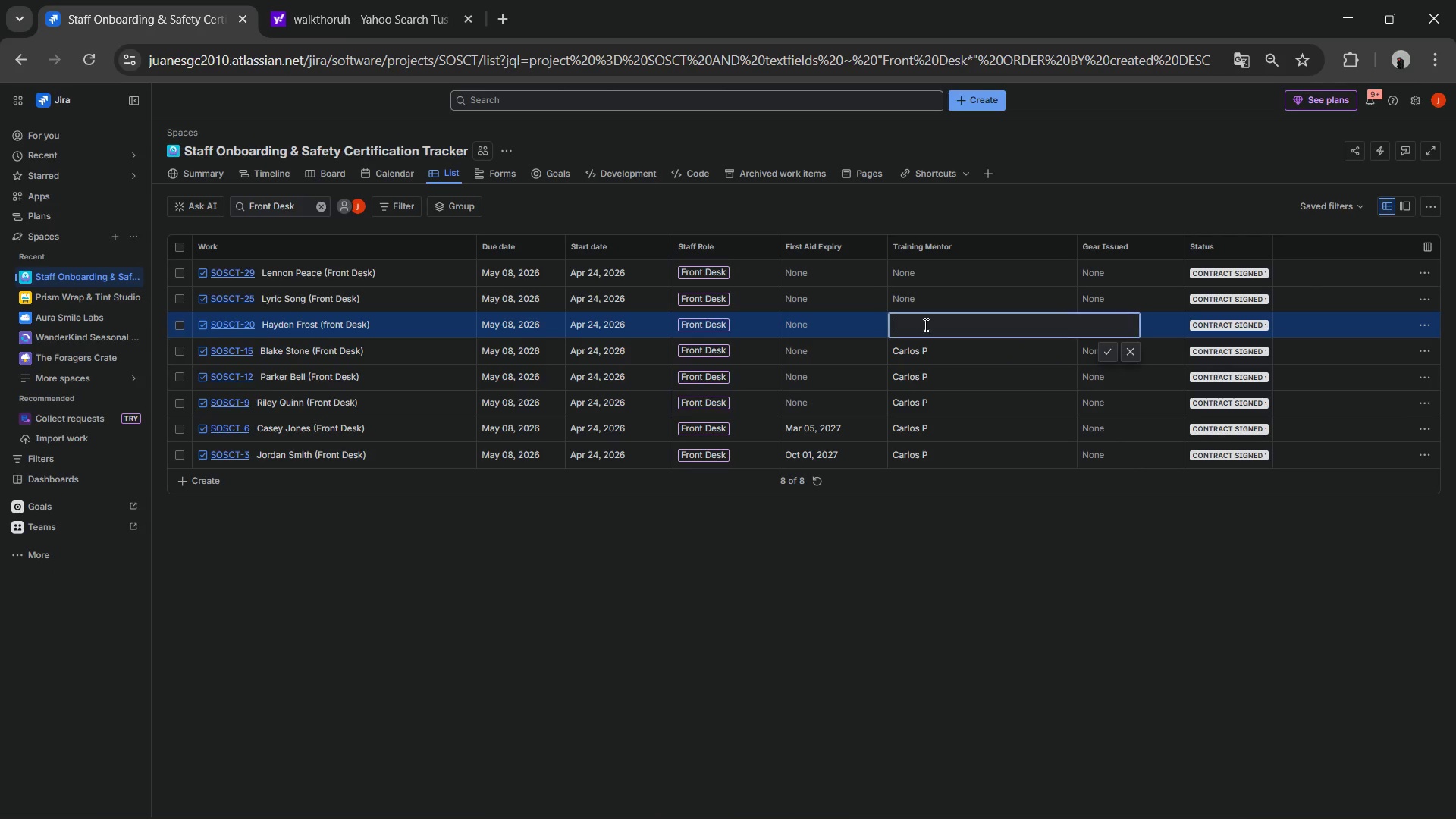 
key(Control+V)
 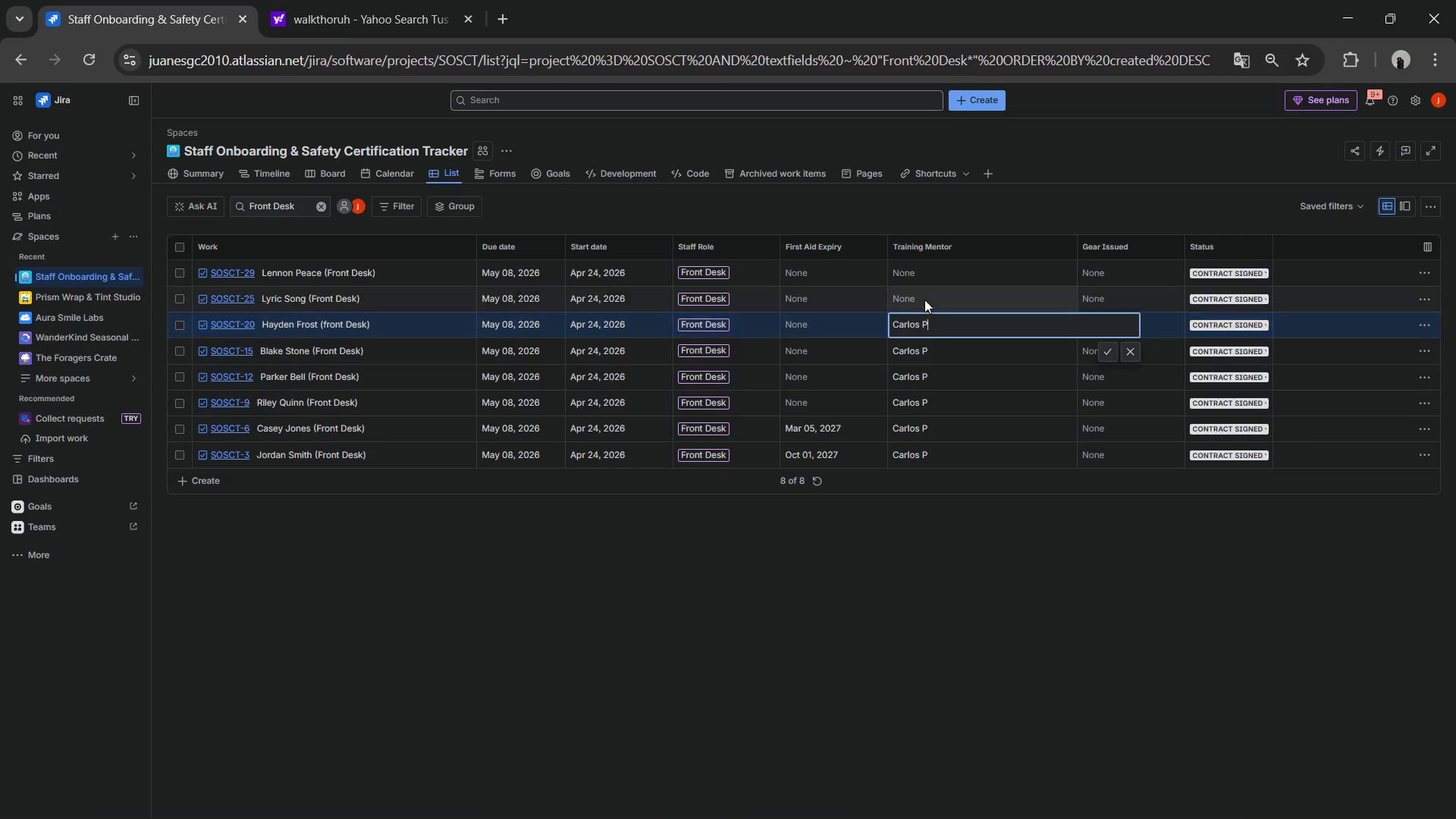 
left_click([924, 300])
 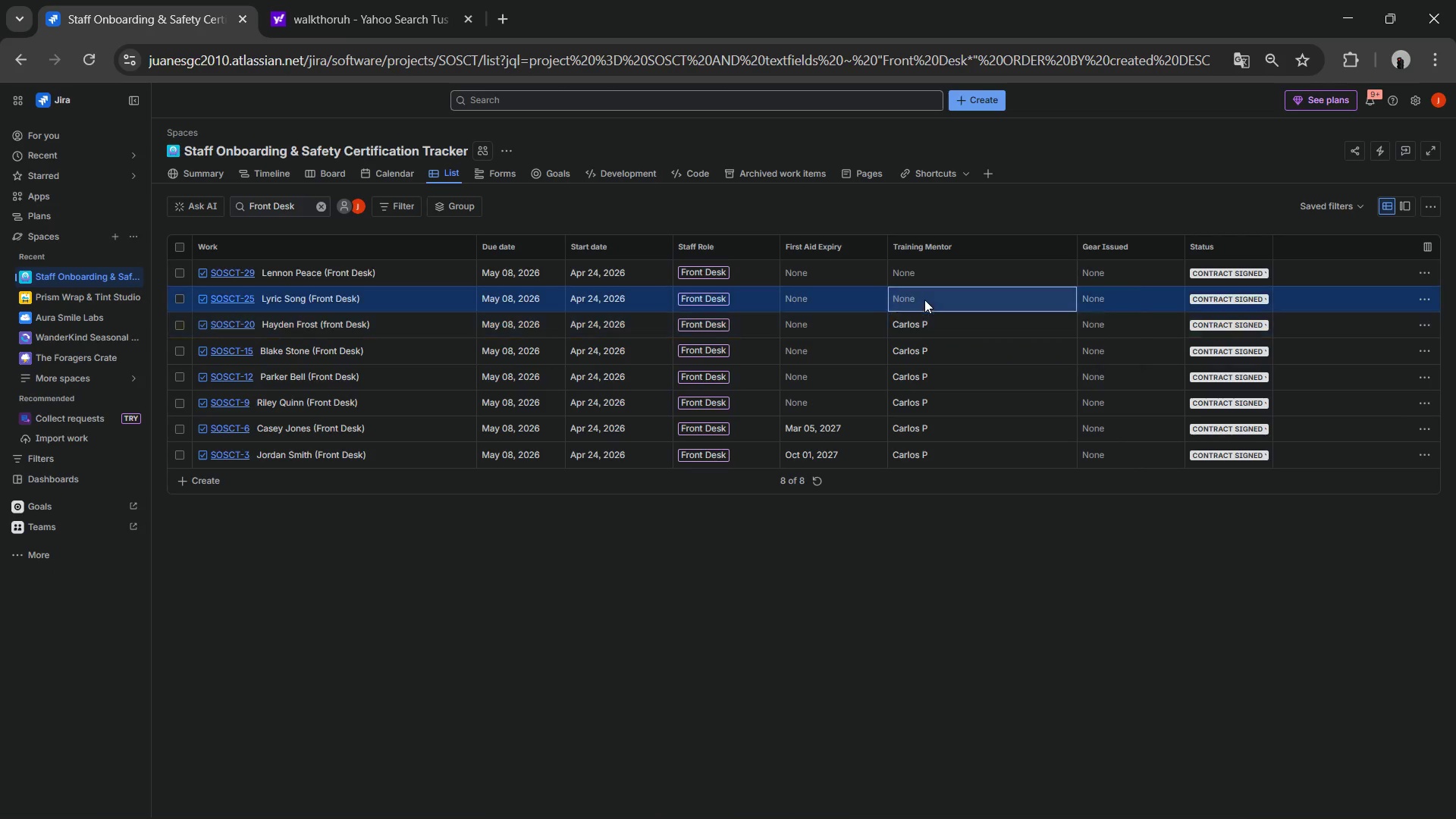 
key(Control+ControlLeft)
 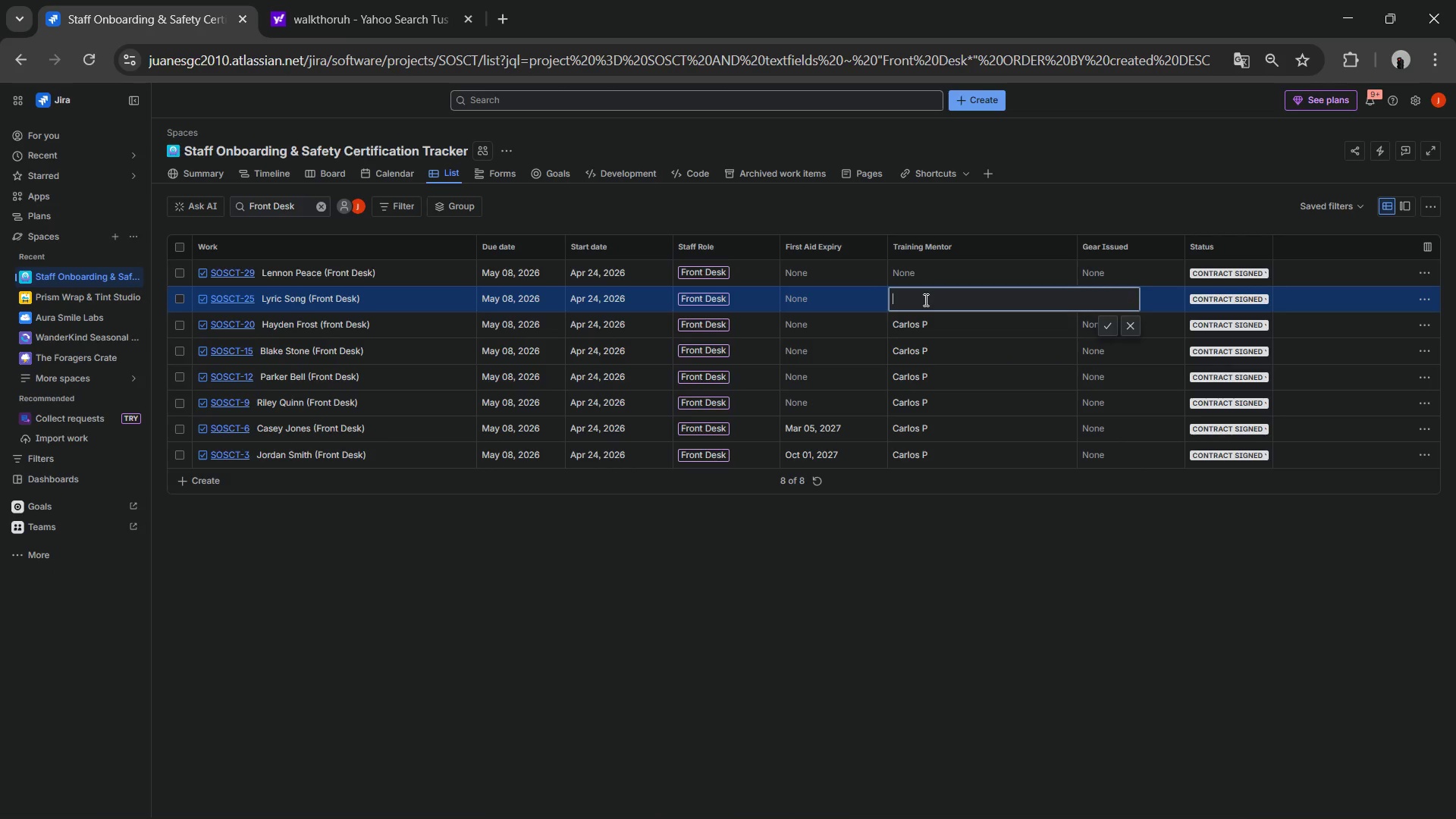 
key(Control+V)
 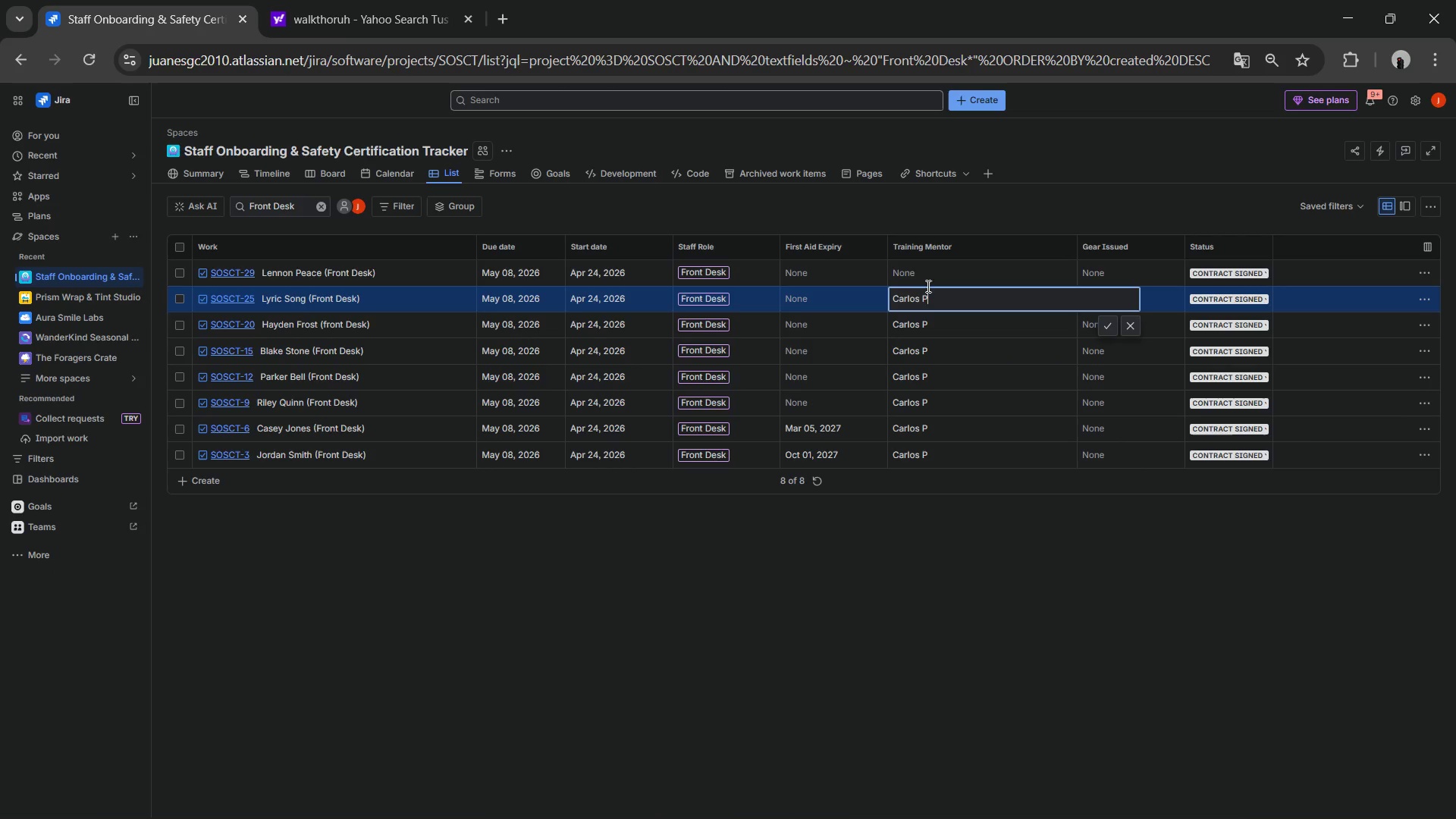 
left_click([930, 277])
 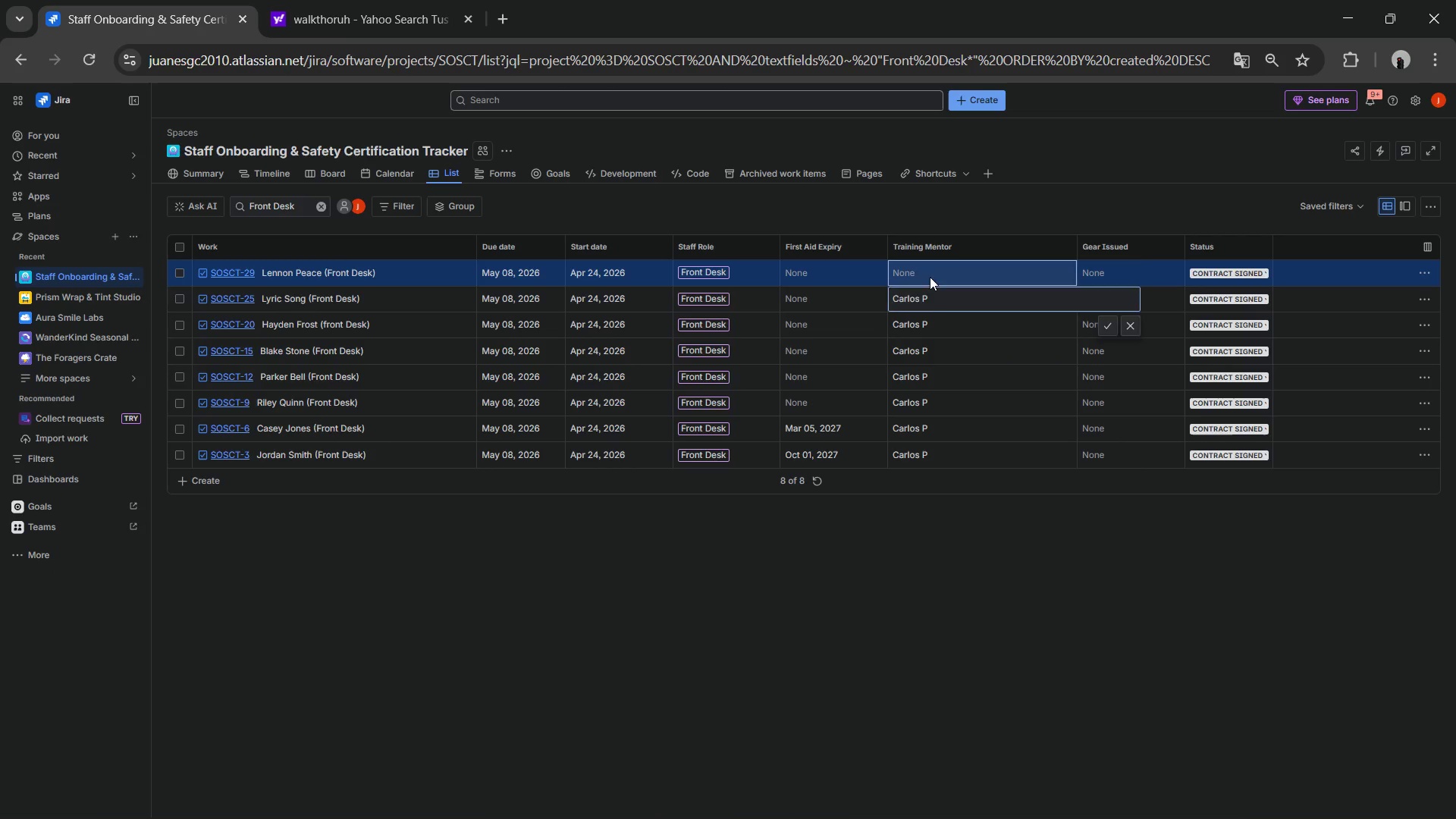 
key(Control+ControlLeft)
 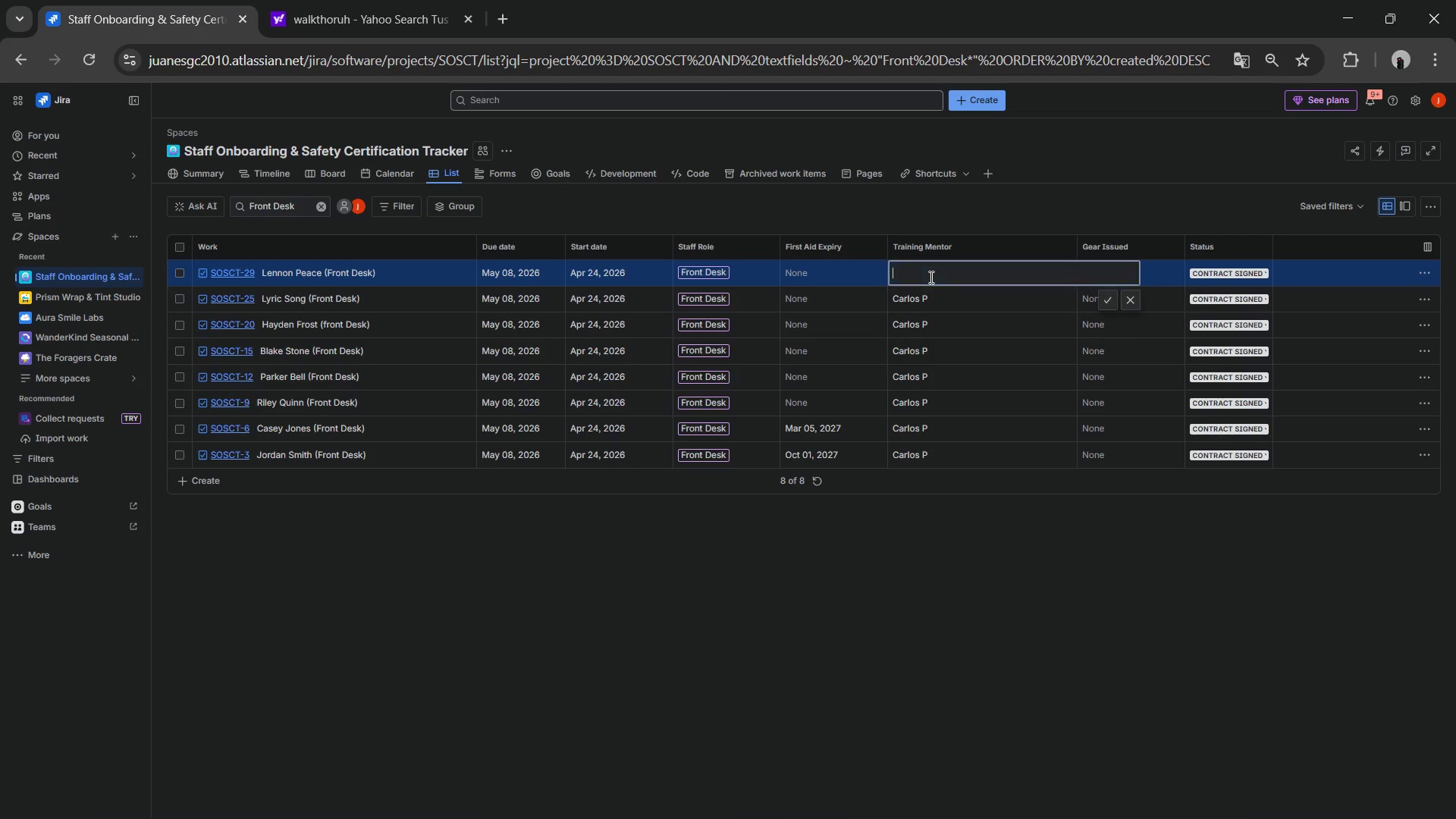 
key(Control+V)
 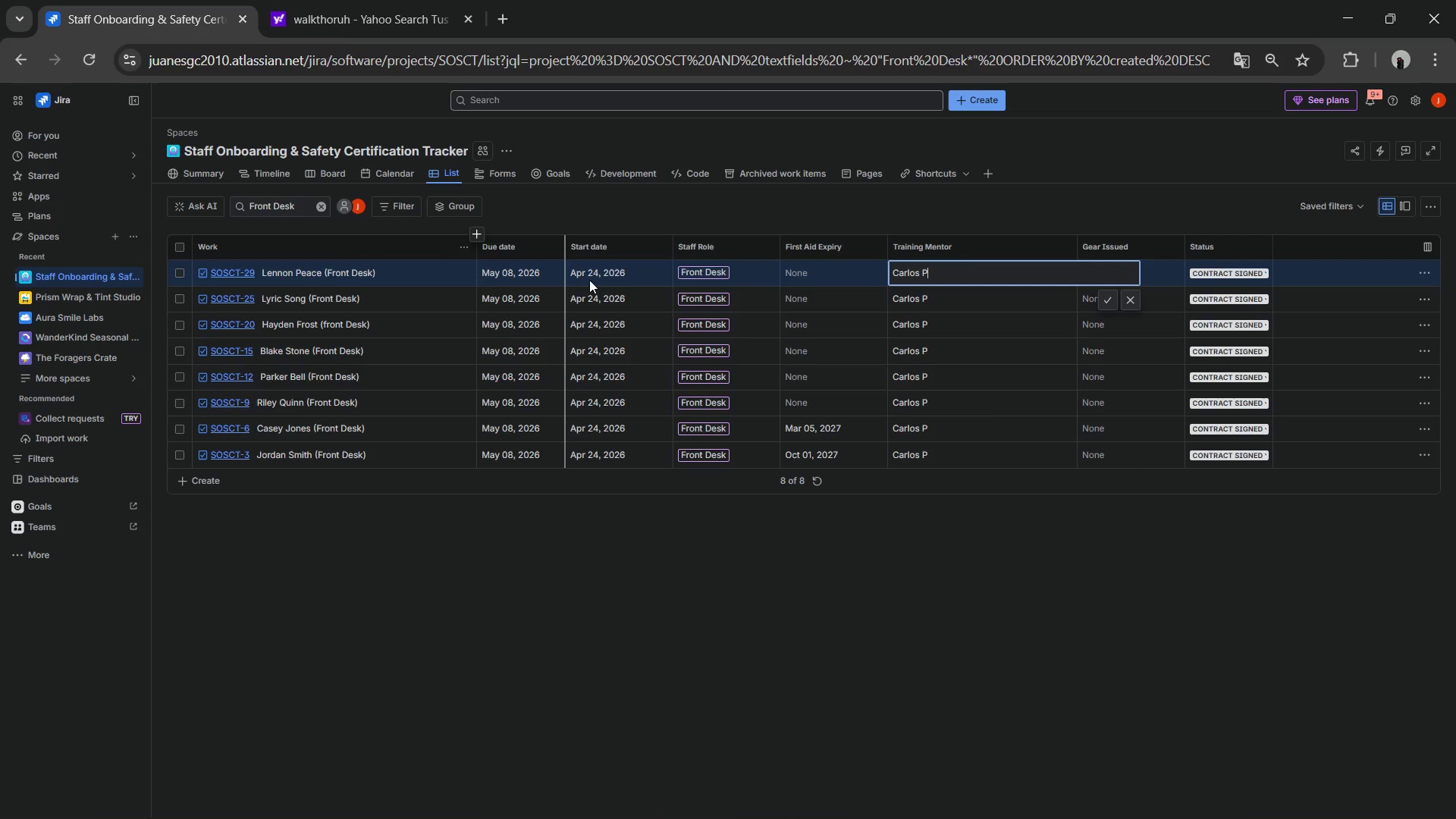 
left_click([700, 274])
 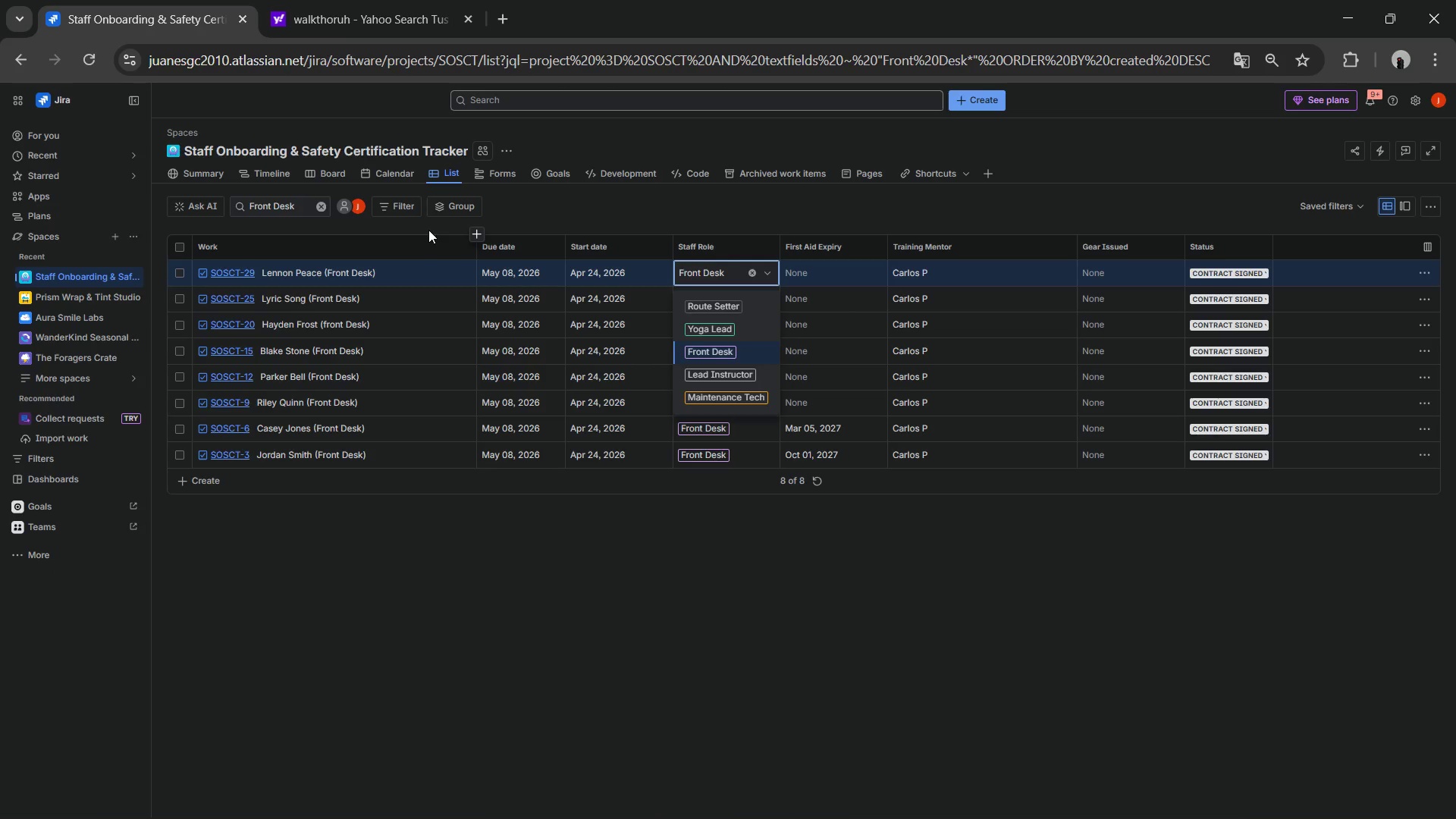 
double_click([352, 247])
 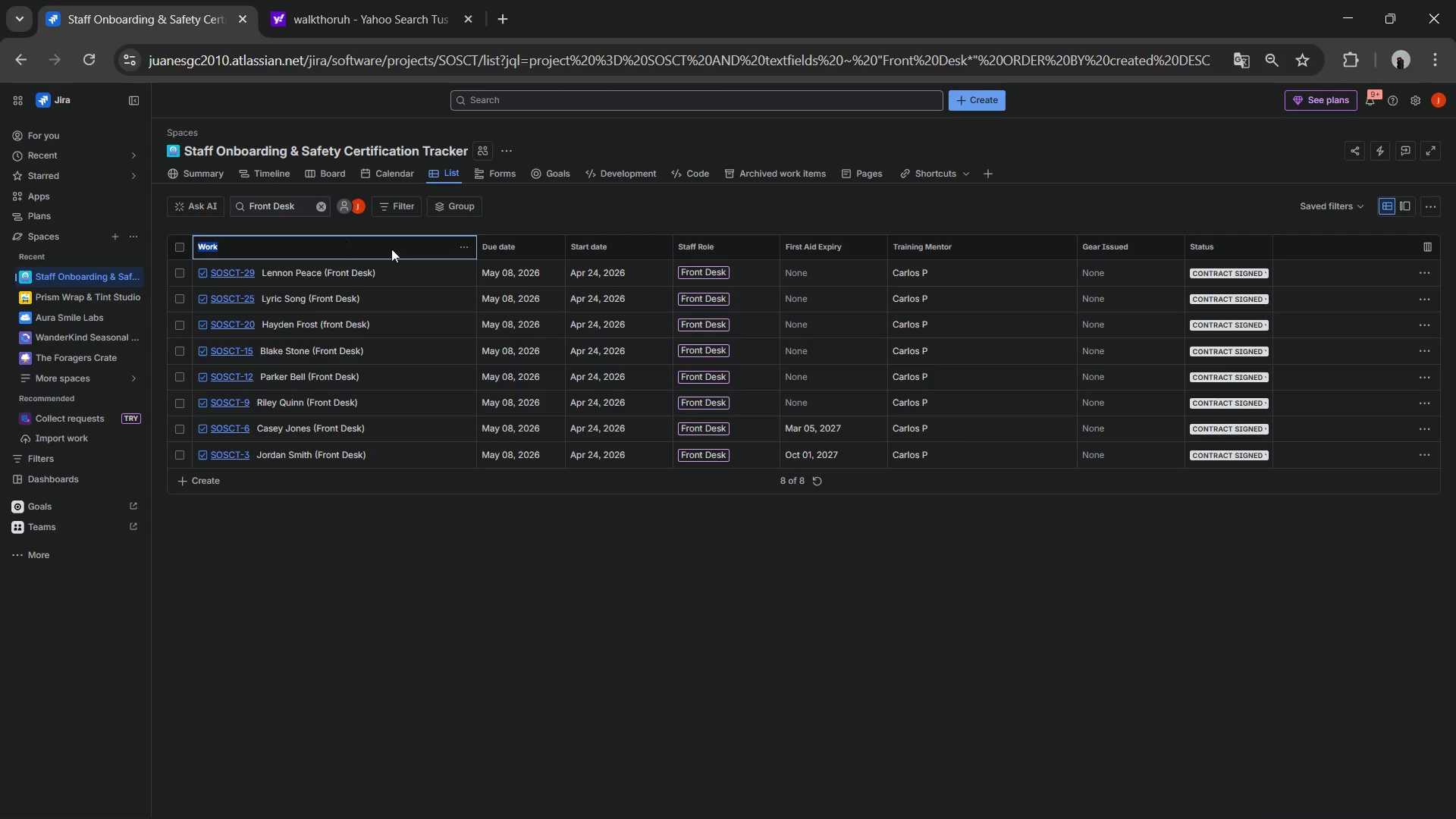 
hold_key(key=ShiftLeft, duration=0.62)
 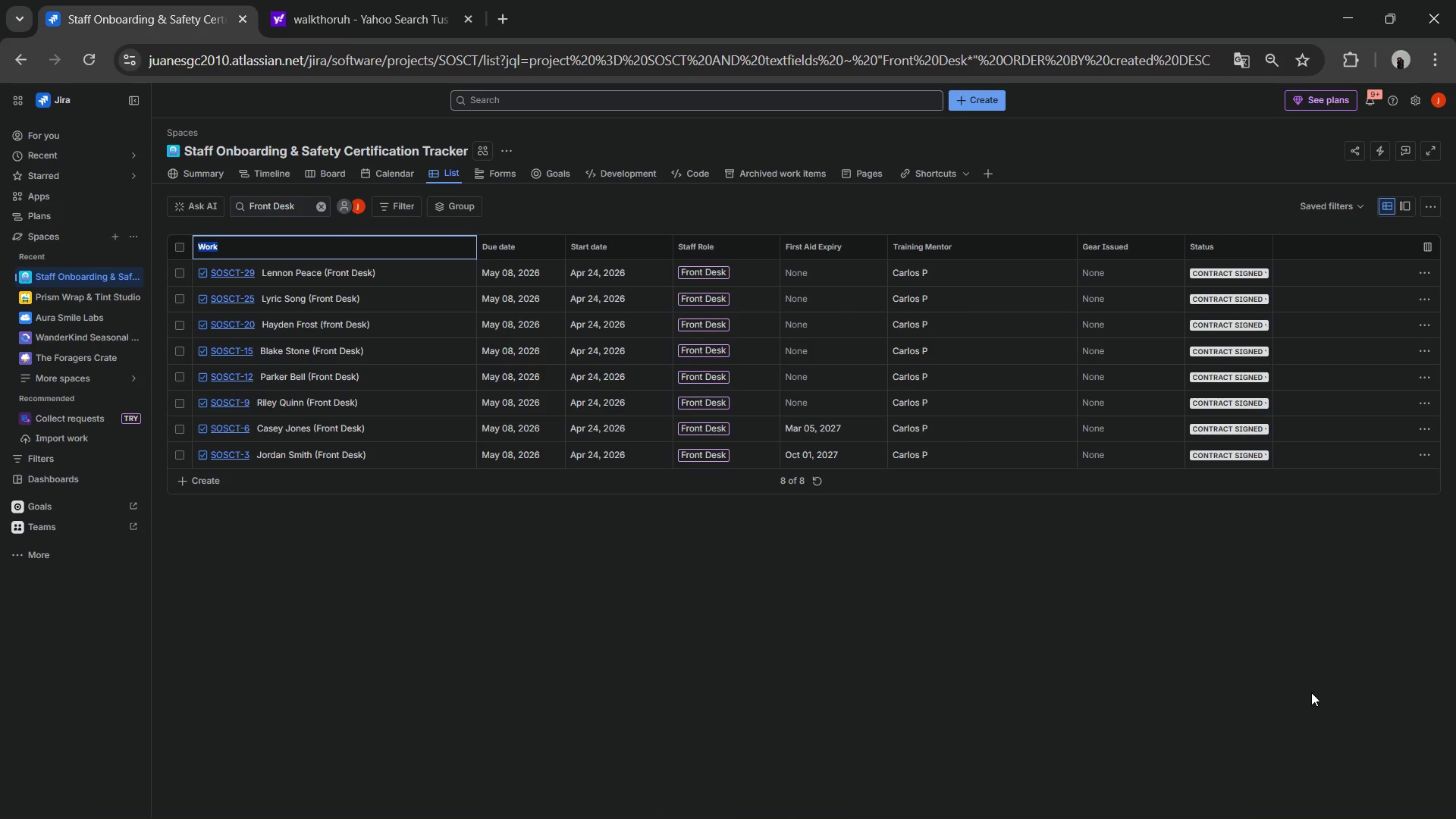 
hold_key(key=ShiftLeft, duration=0.7)
 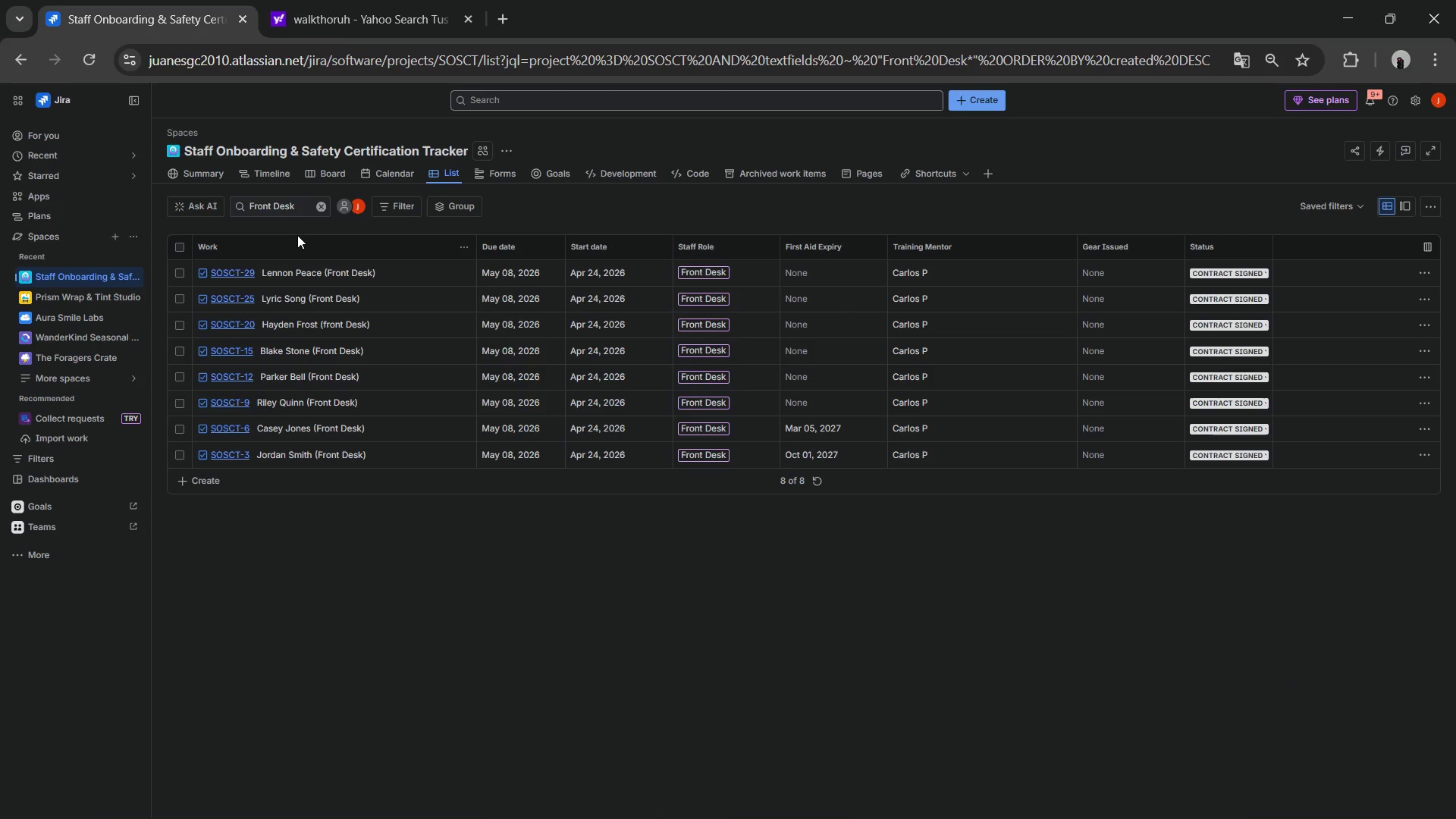 
double_click([276, 204])
 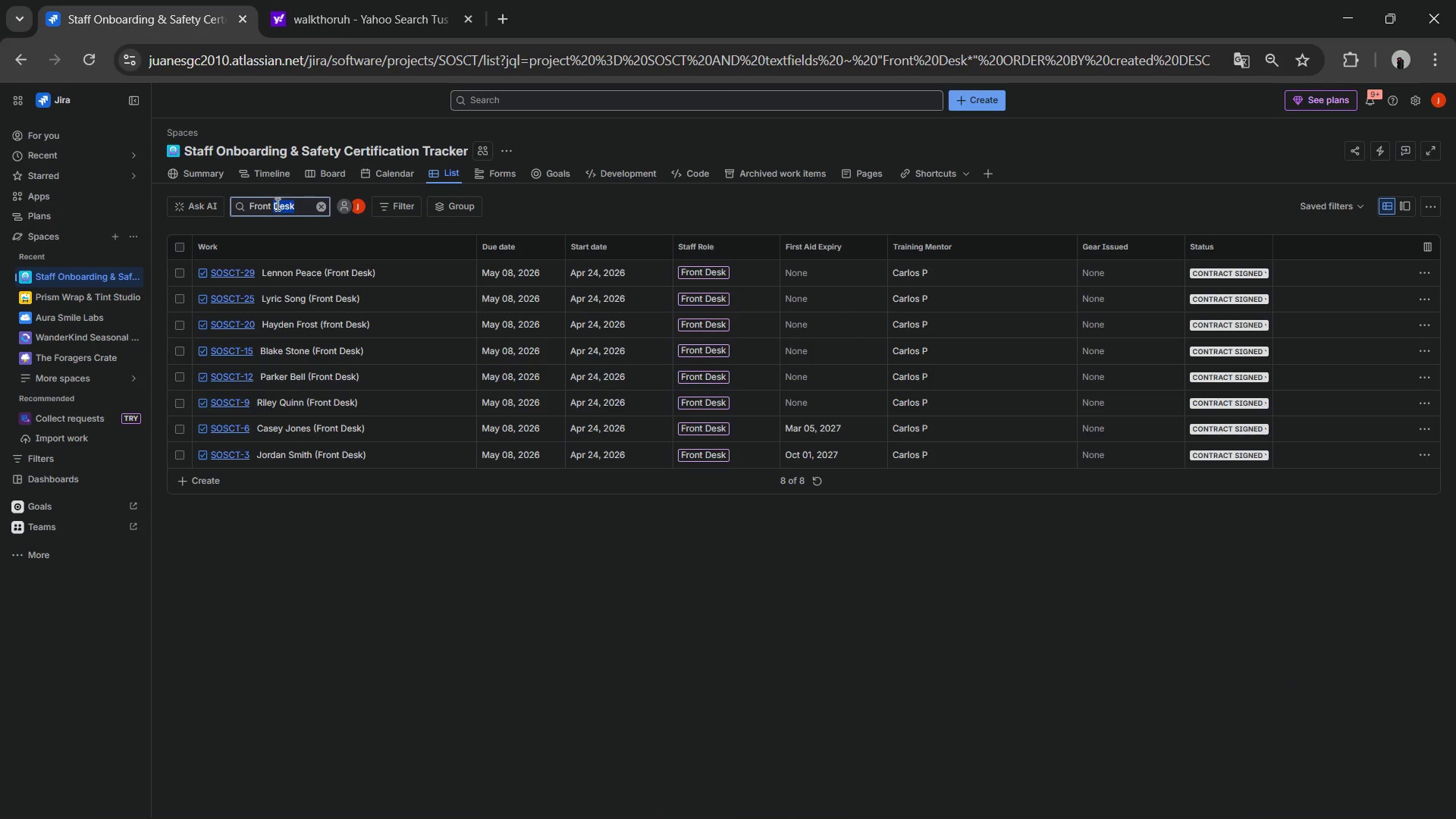 
triple_click([276, 204])
 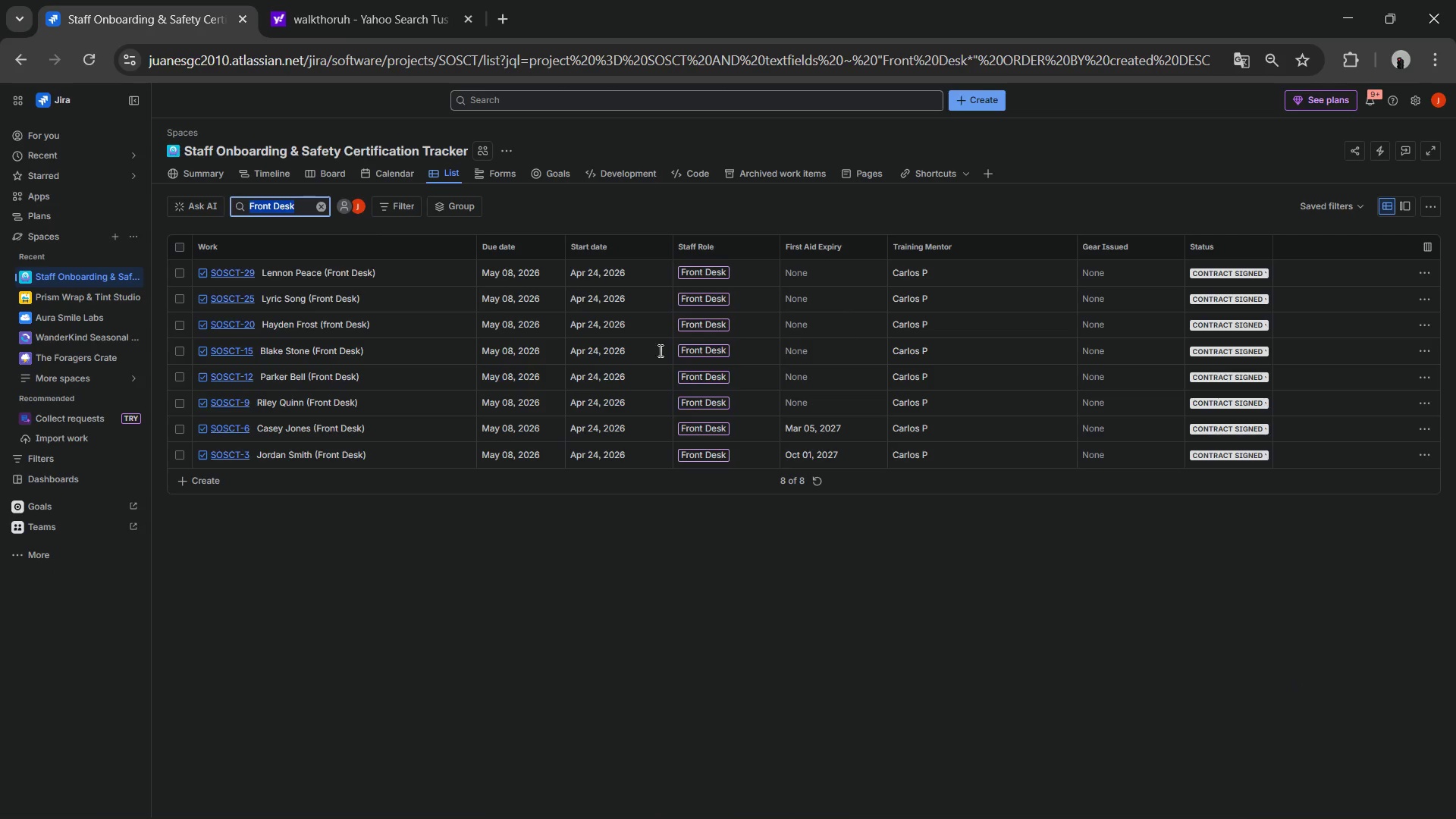 
type(Lead Instructor)
 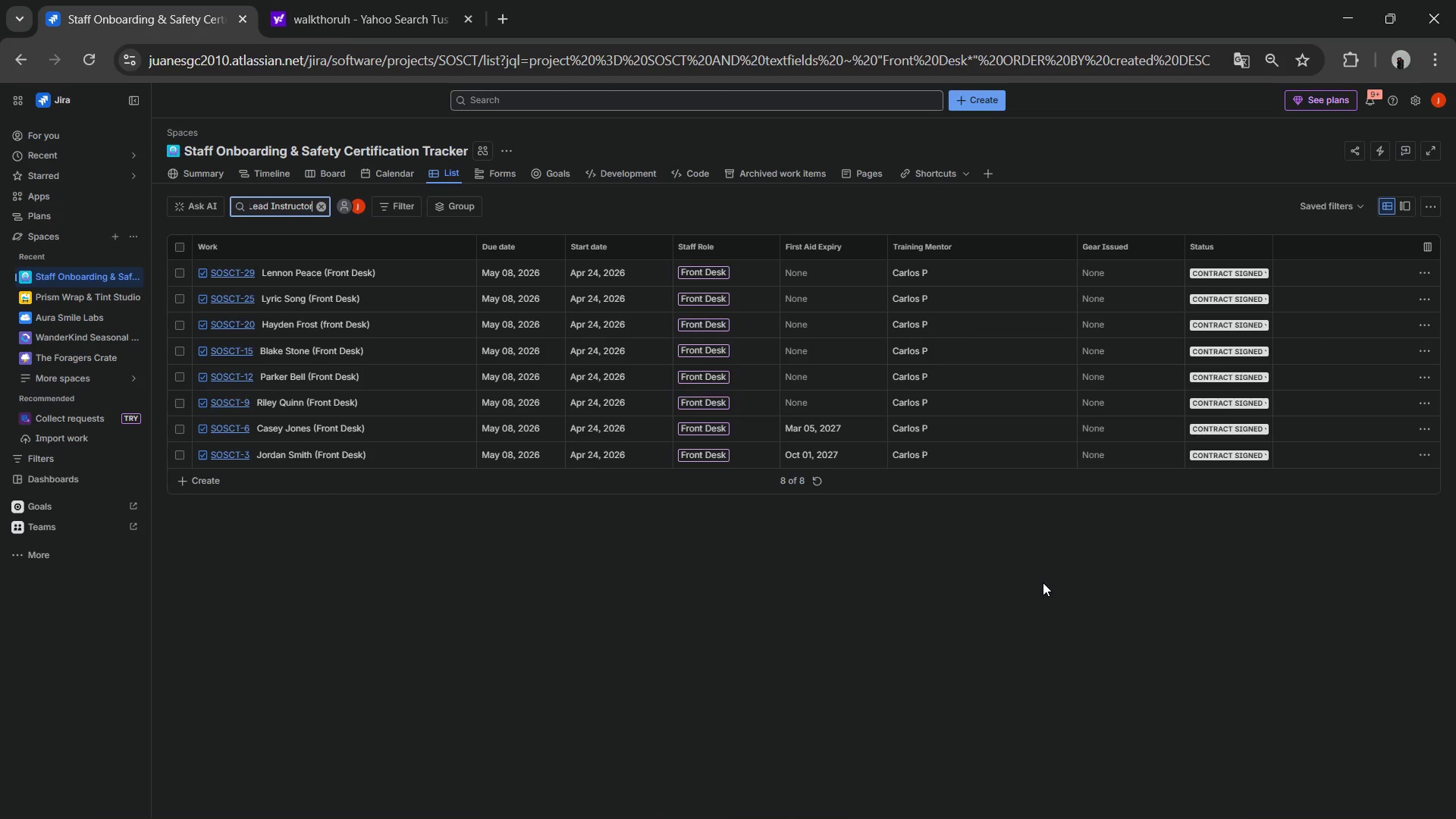 
key(Enter)
 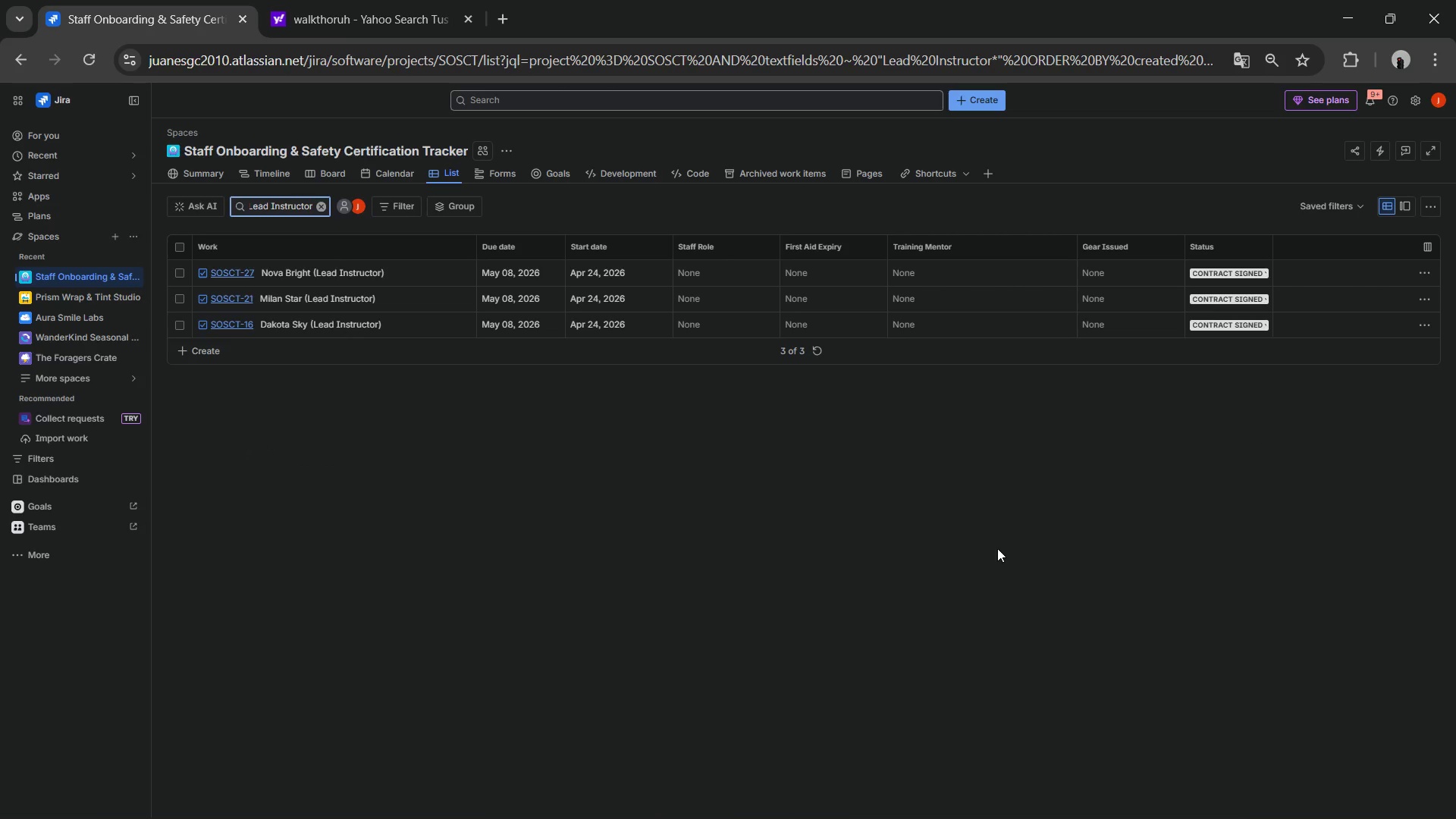 
left_click([720, 315])
 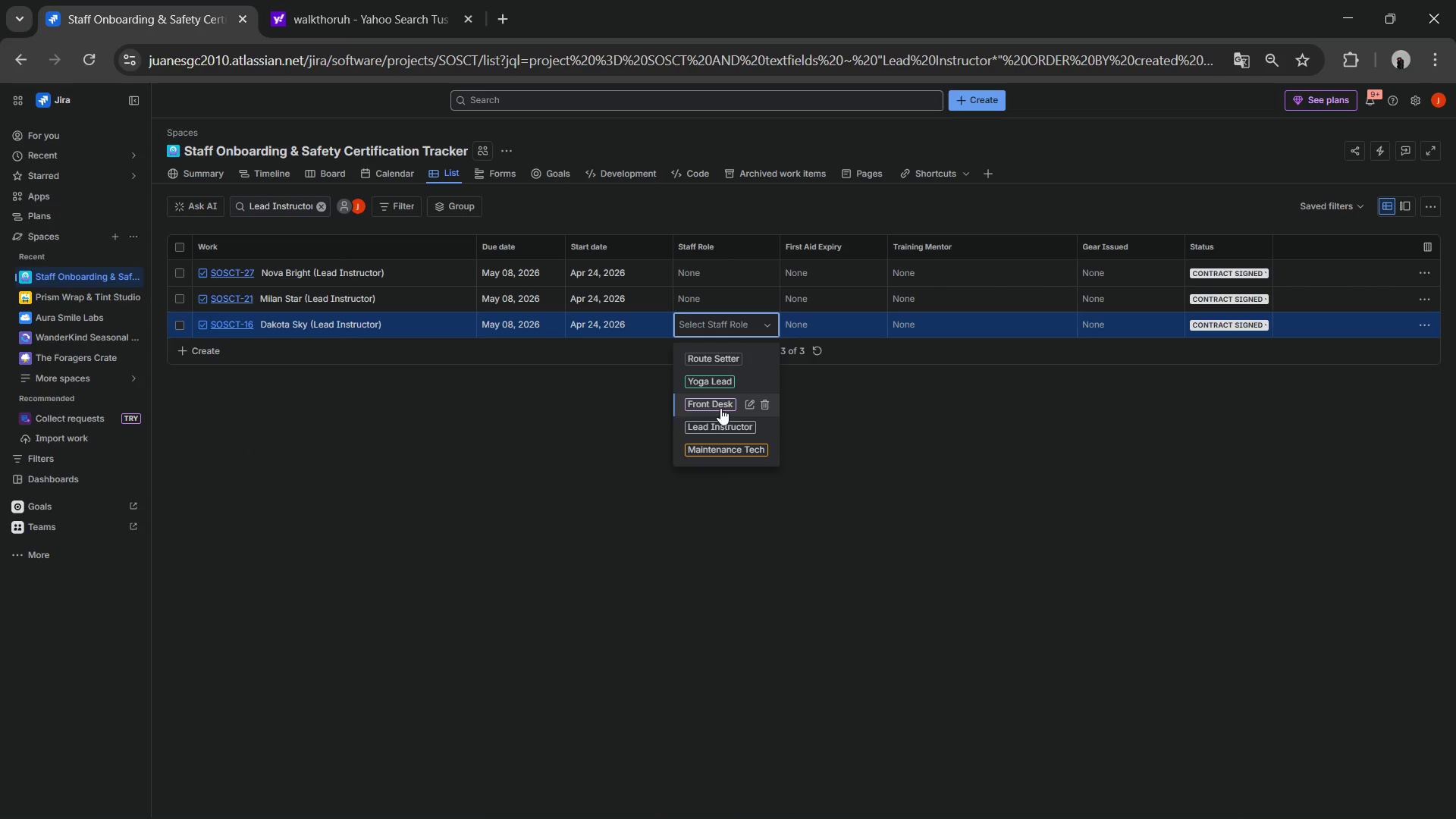 
left_click([714, 419])
 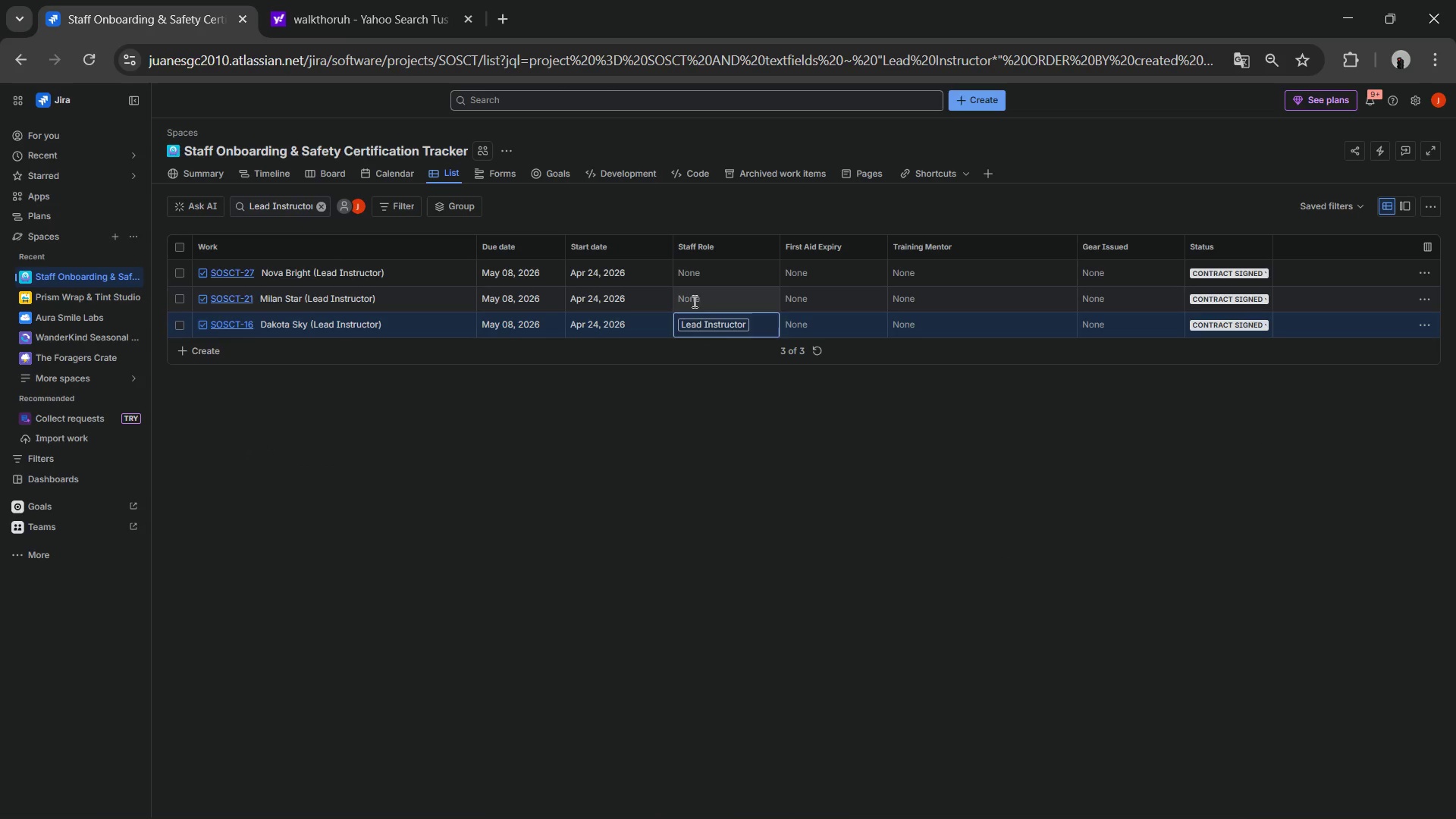 
left_click([693, 300])
 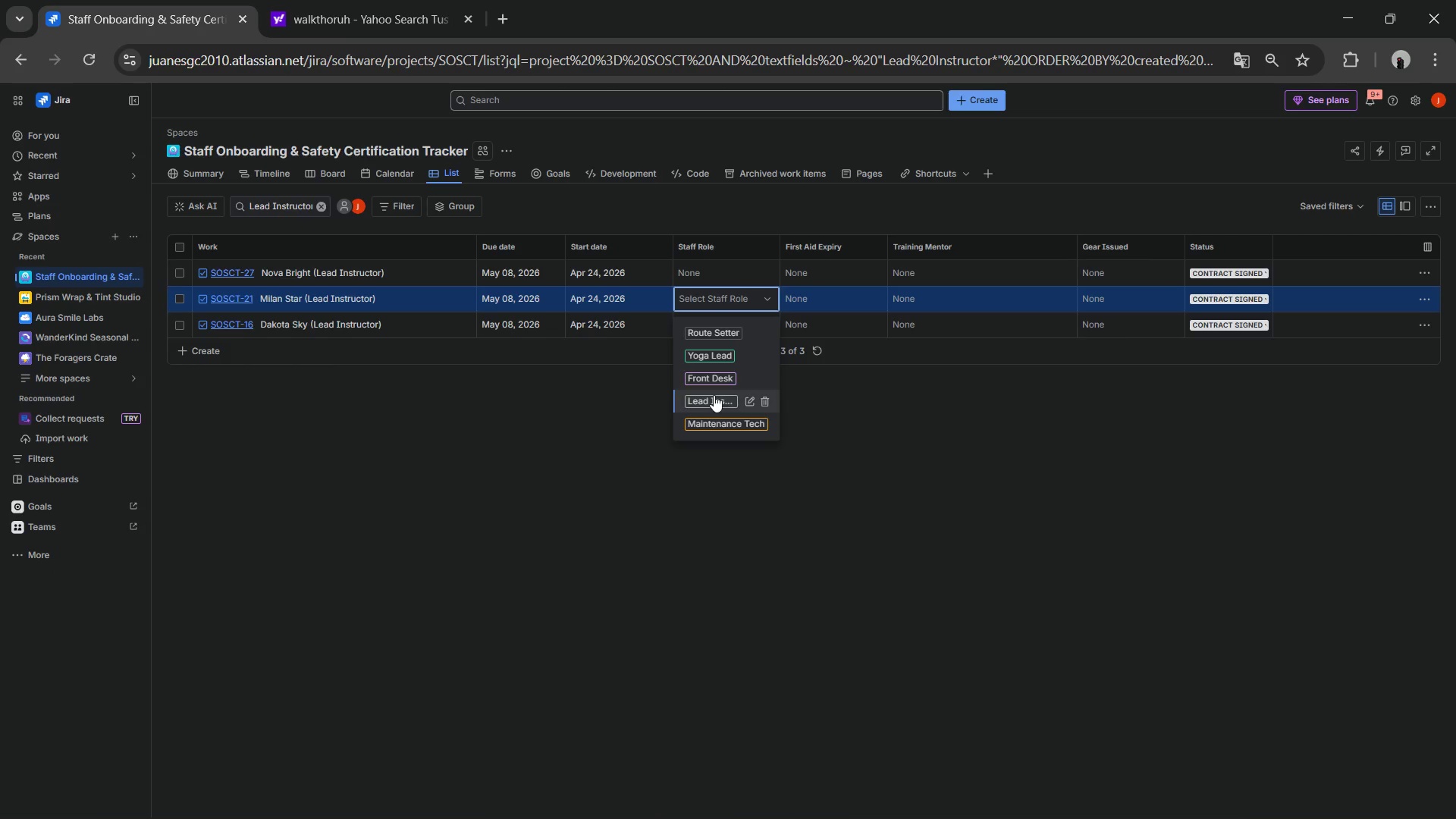 
left_click([703, 279])
 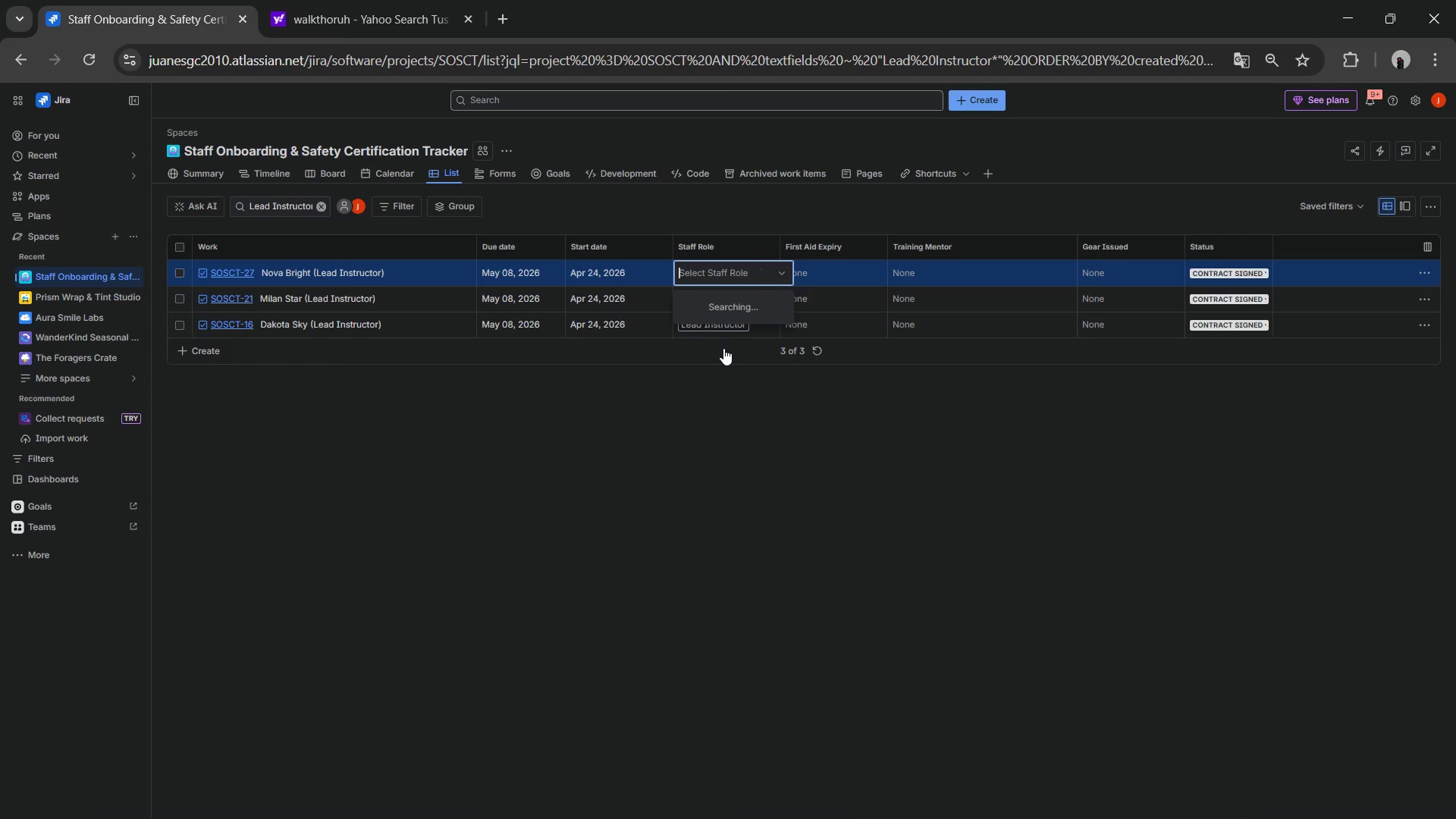 
mouse_move([722, 341])
 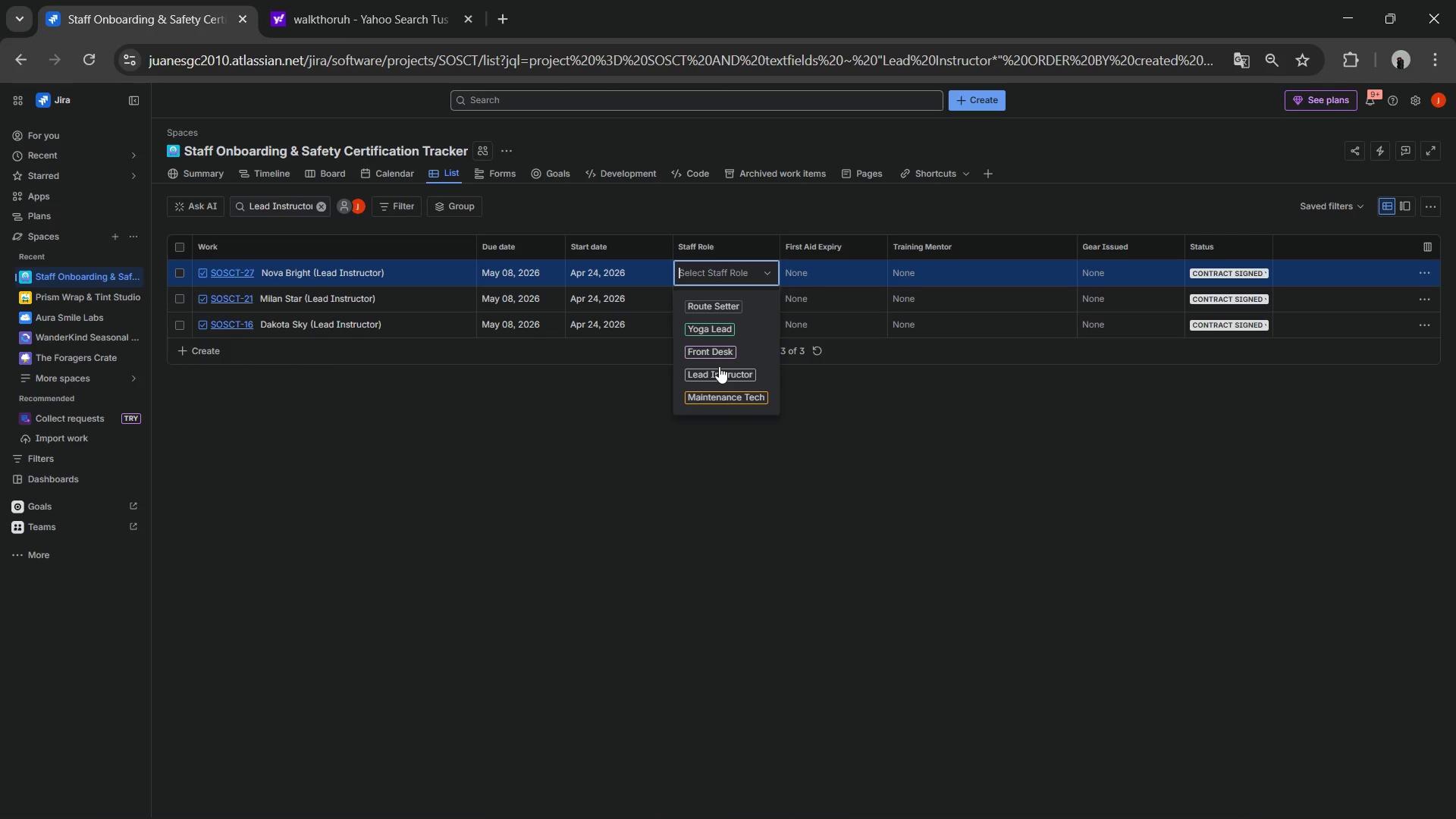 
left_click([719, 367])
 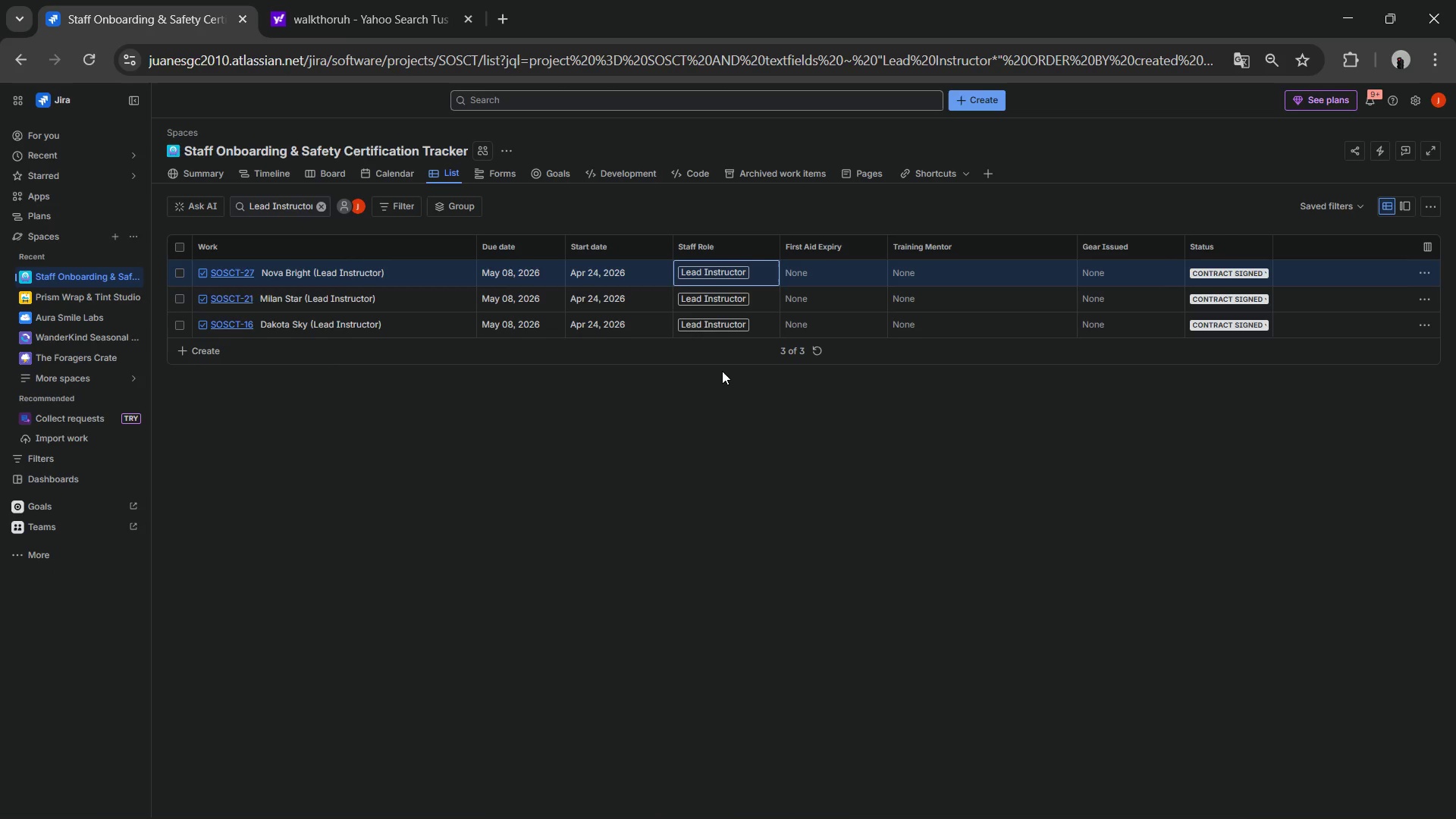 
wait(11.58)
 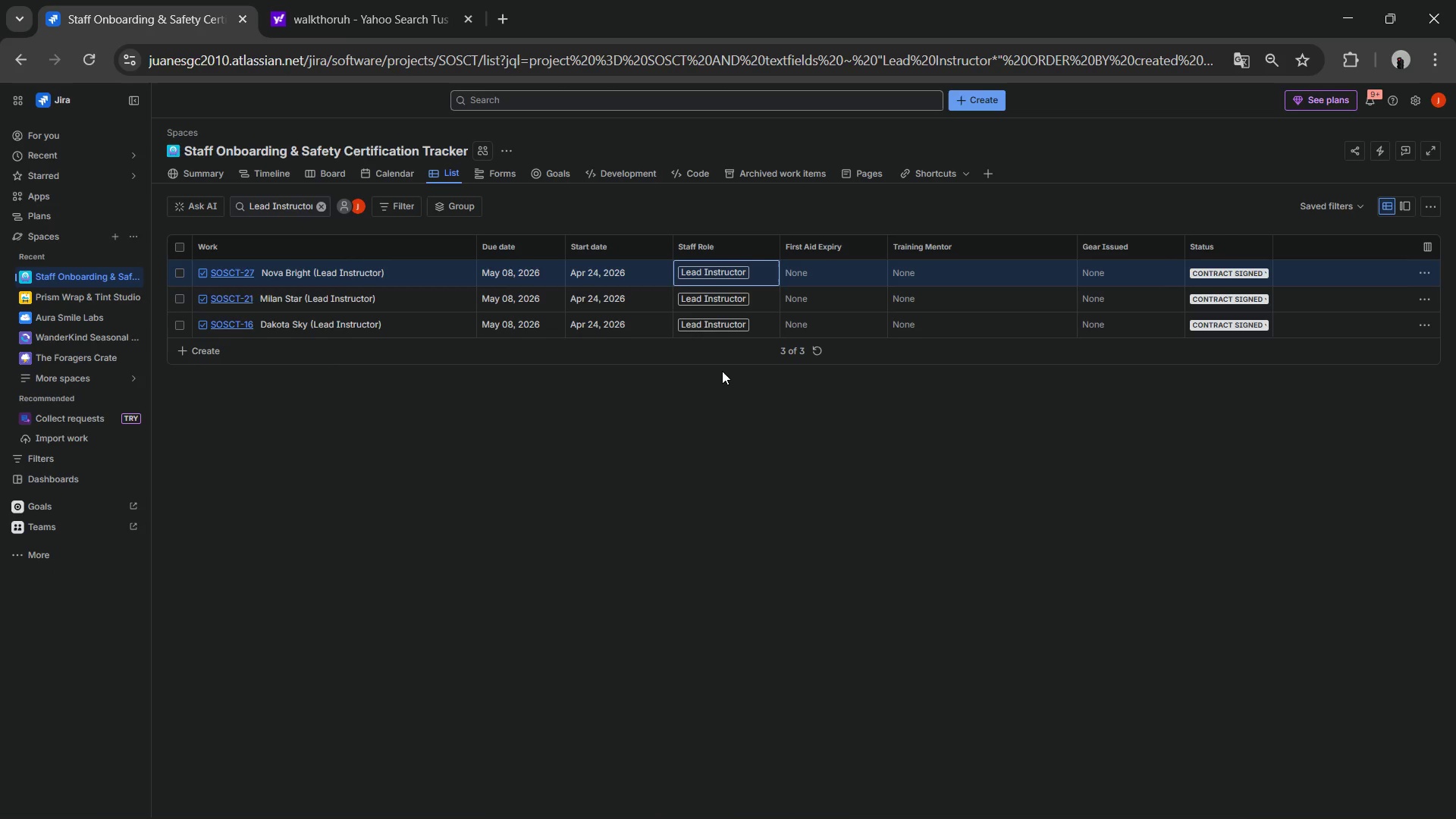 
double_click([971, 274])
 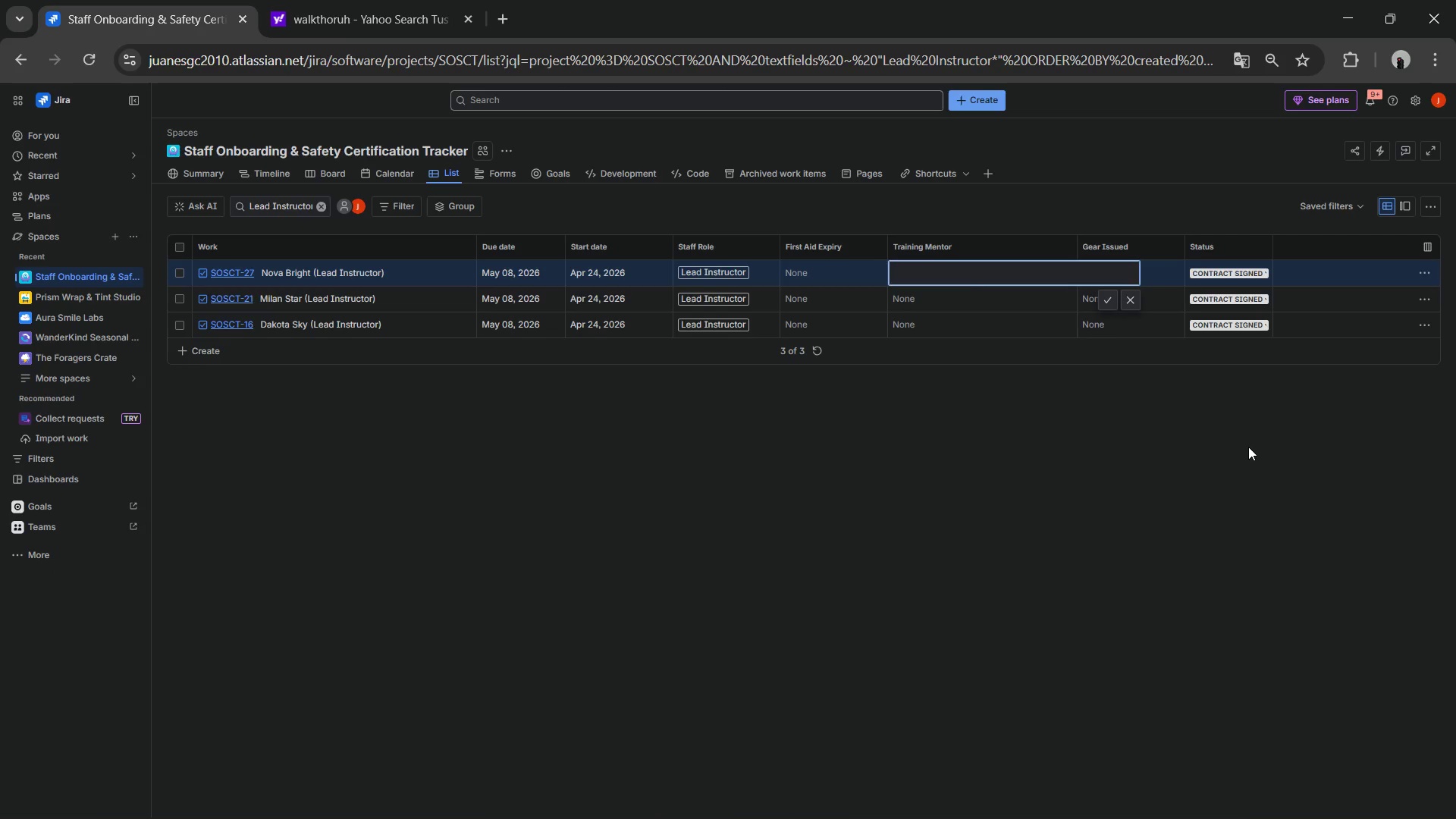 
type(Admin PrPrini)
key(Backspace)
type(cipal Admin)
 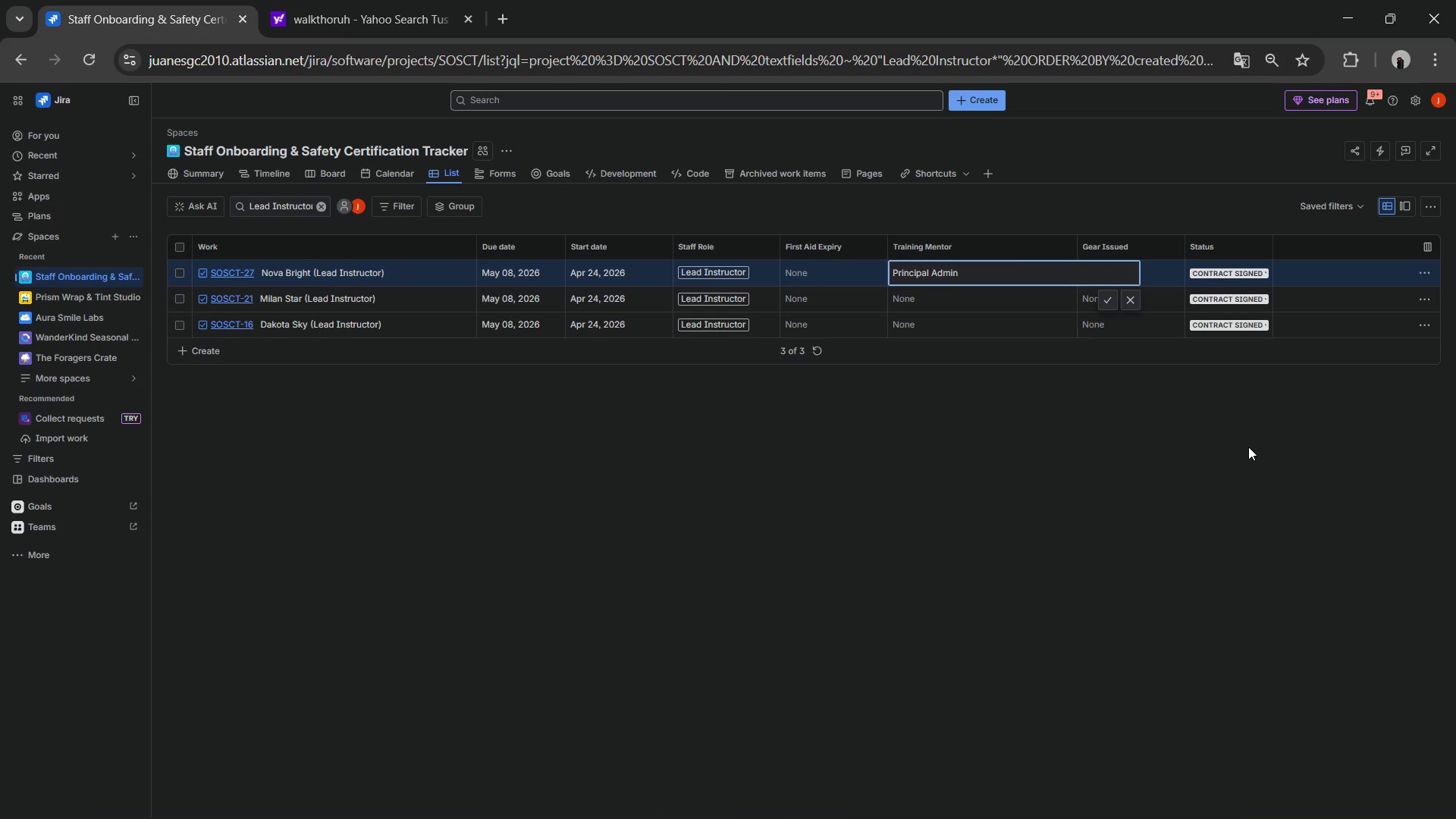 
key(Shift+ArrowUp)
 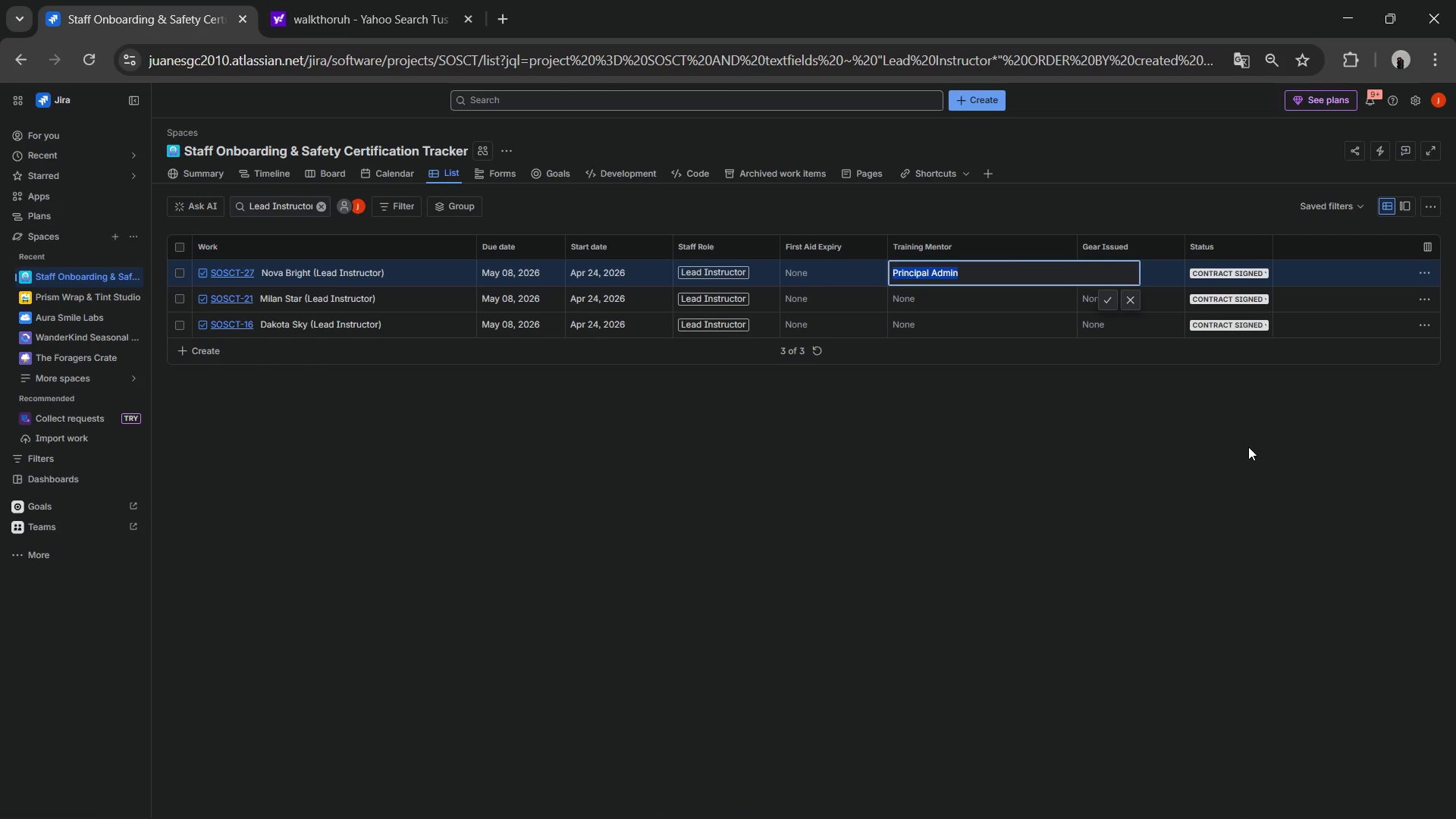 
key(Control+ControlLeft)
 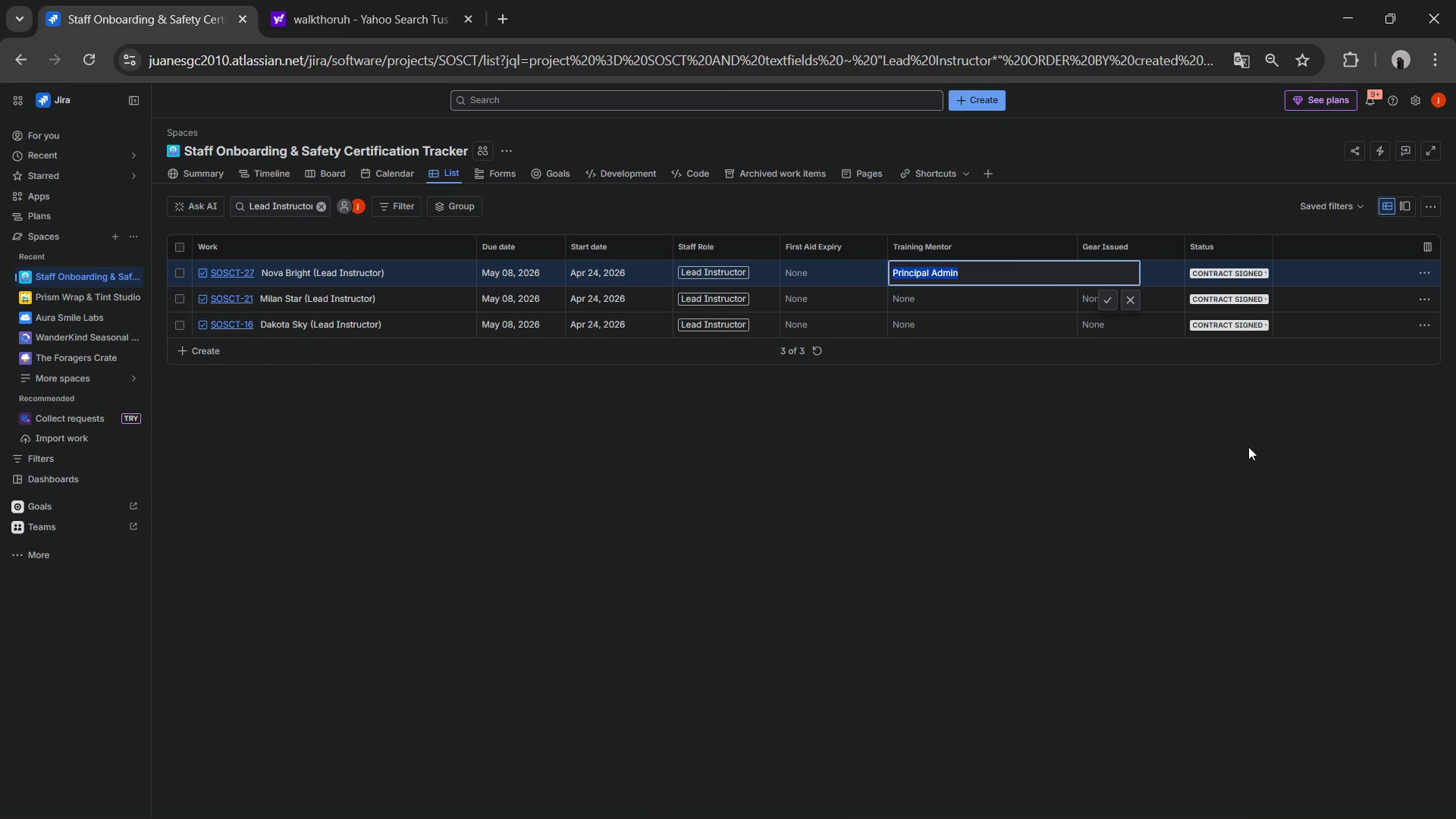 
key(Control+C)
 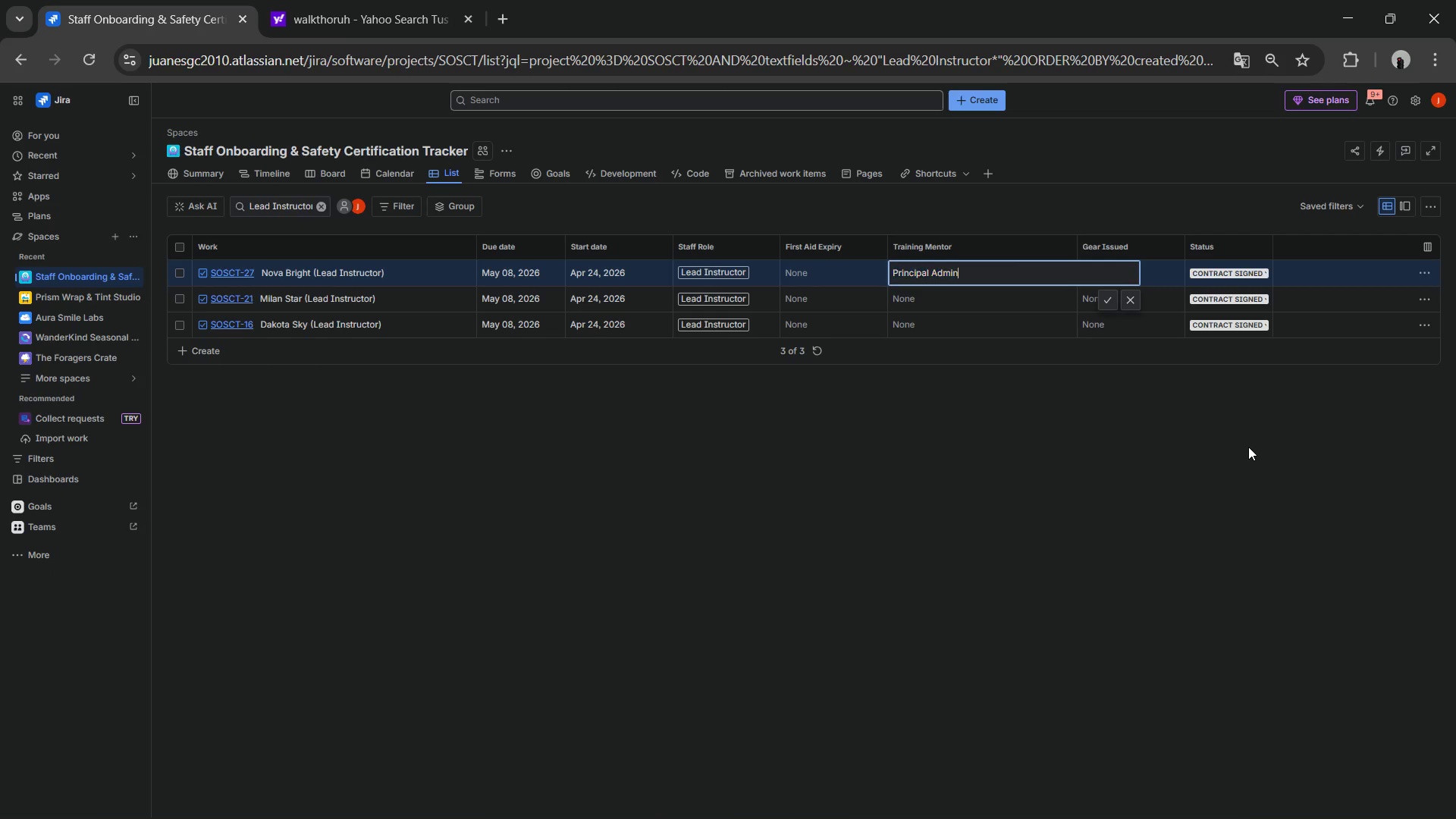 
key(ArrowDown)
 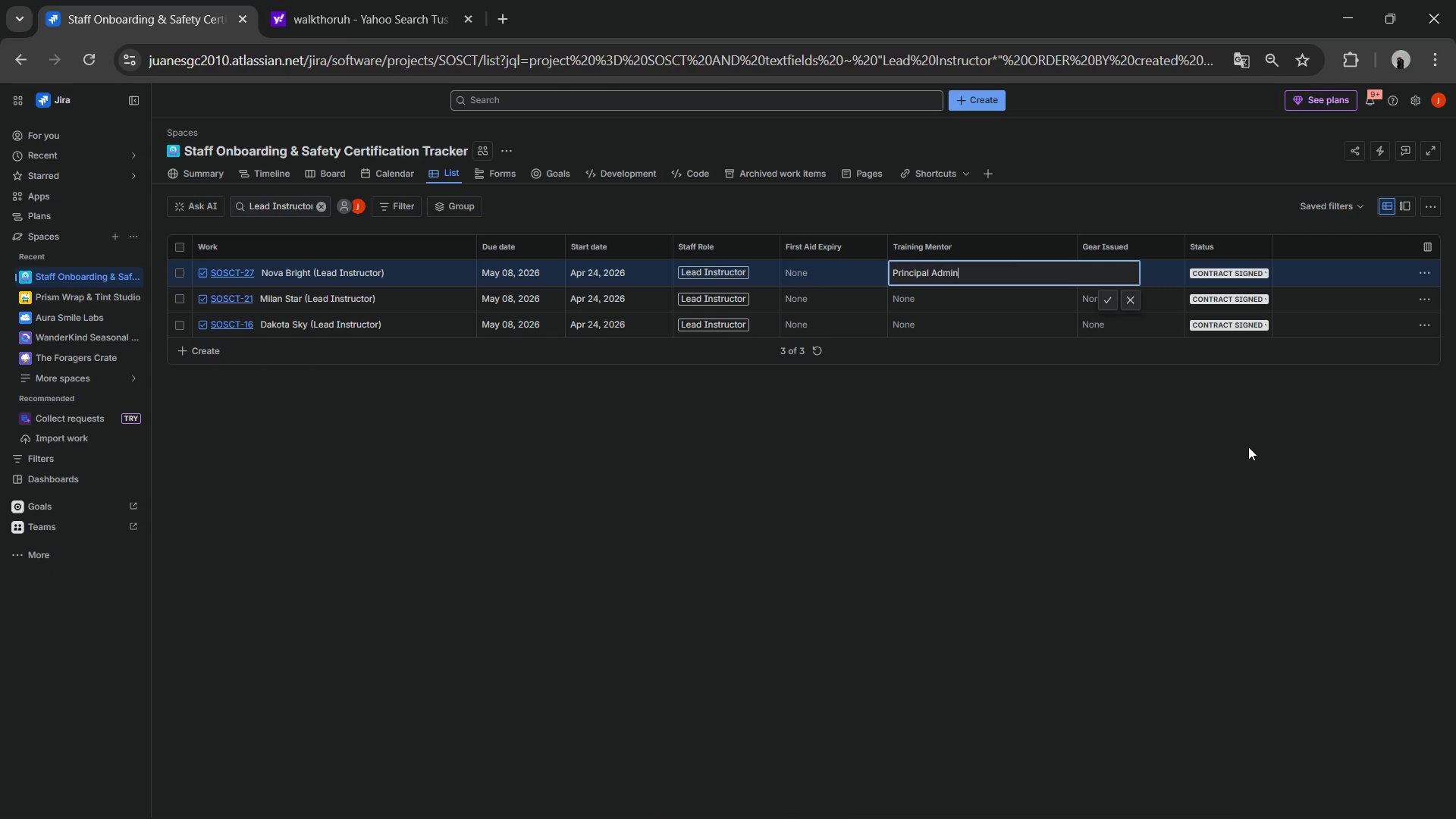 
hold_key(key=ControlLeft, duration=0.31)
 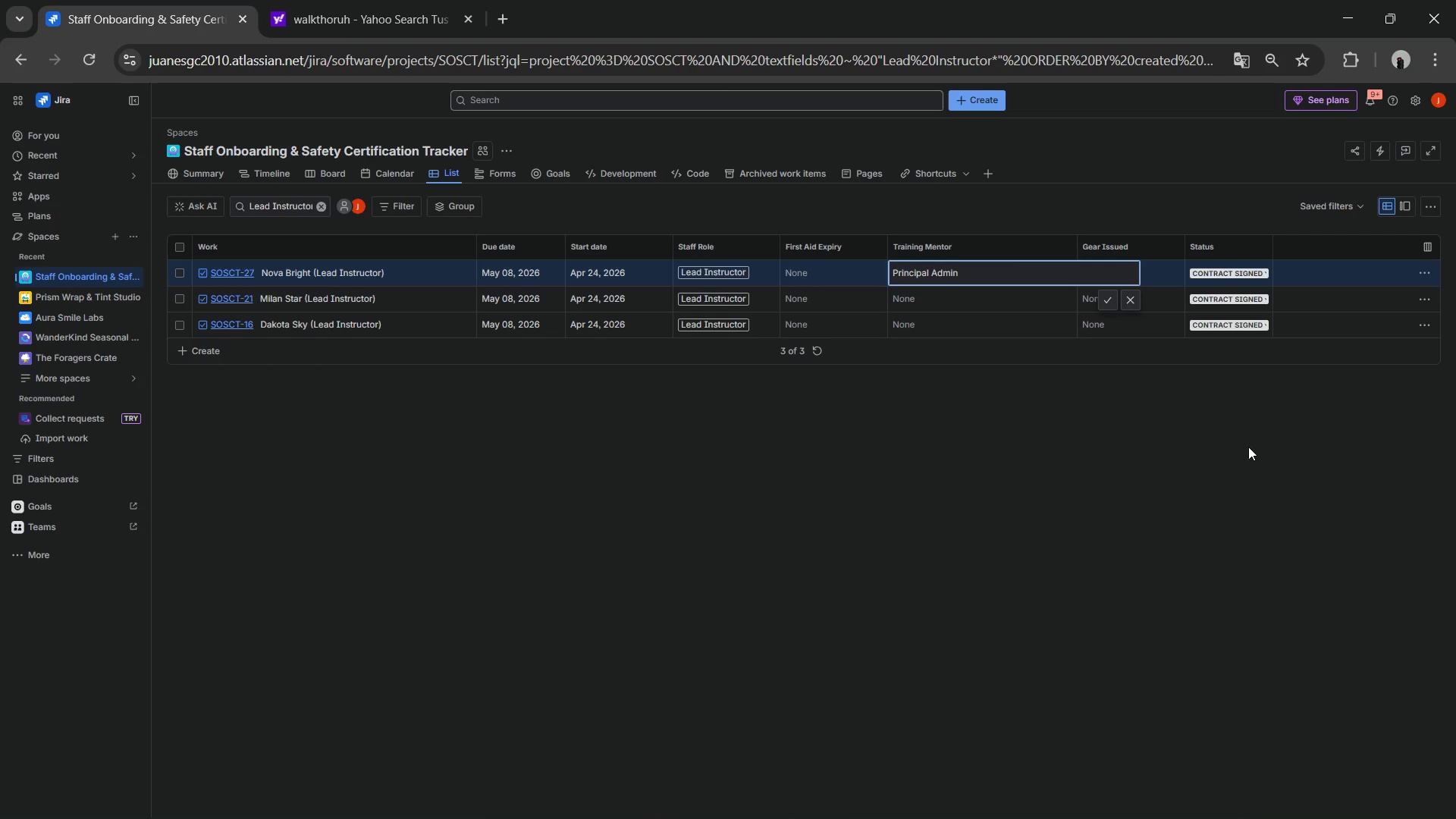 
key(Enter)
 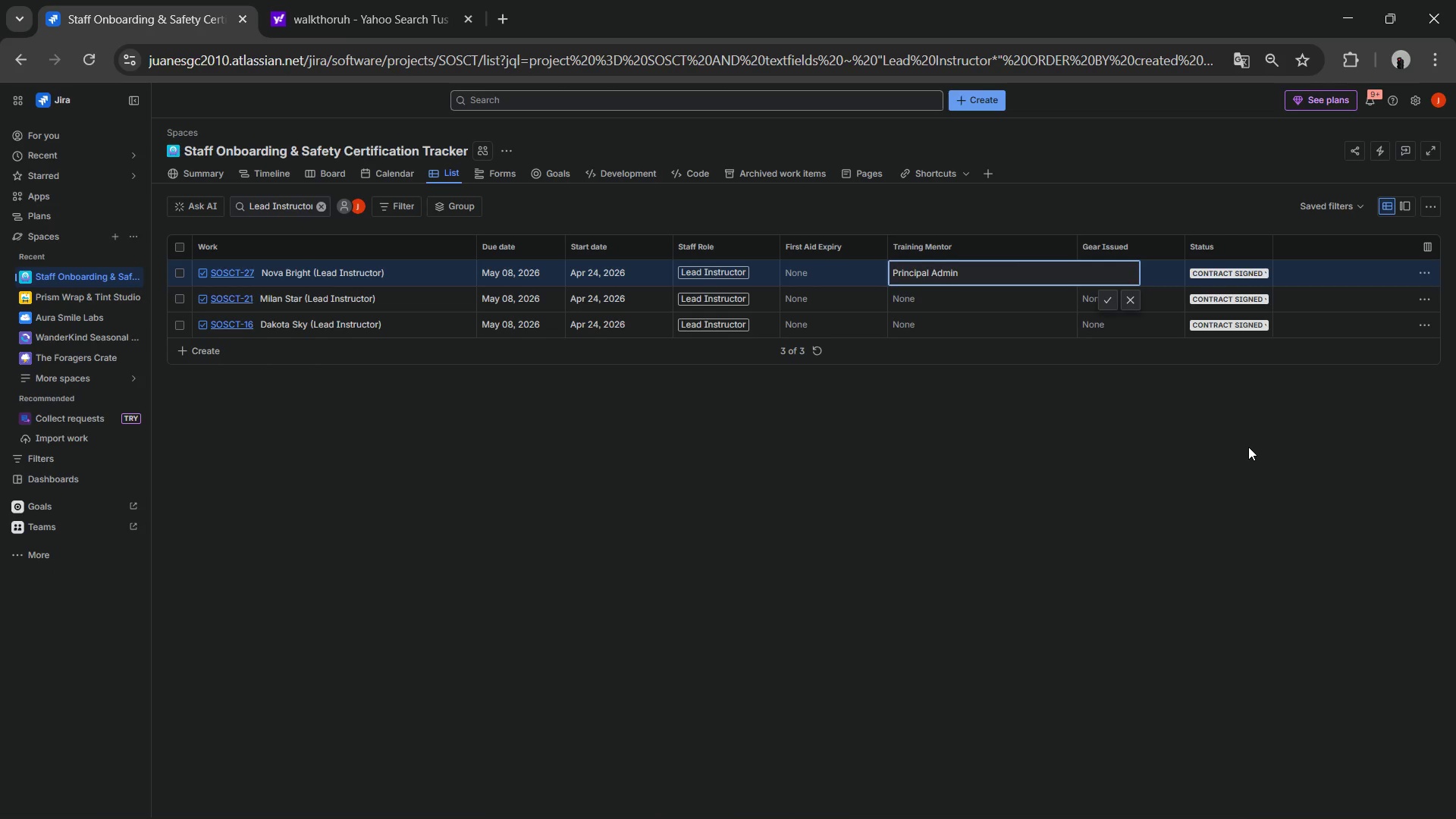 
key(Enter)
 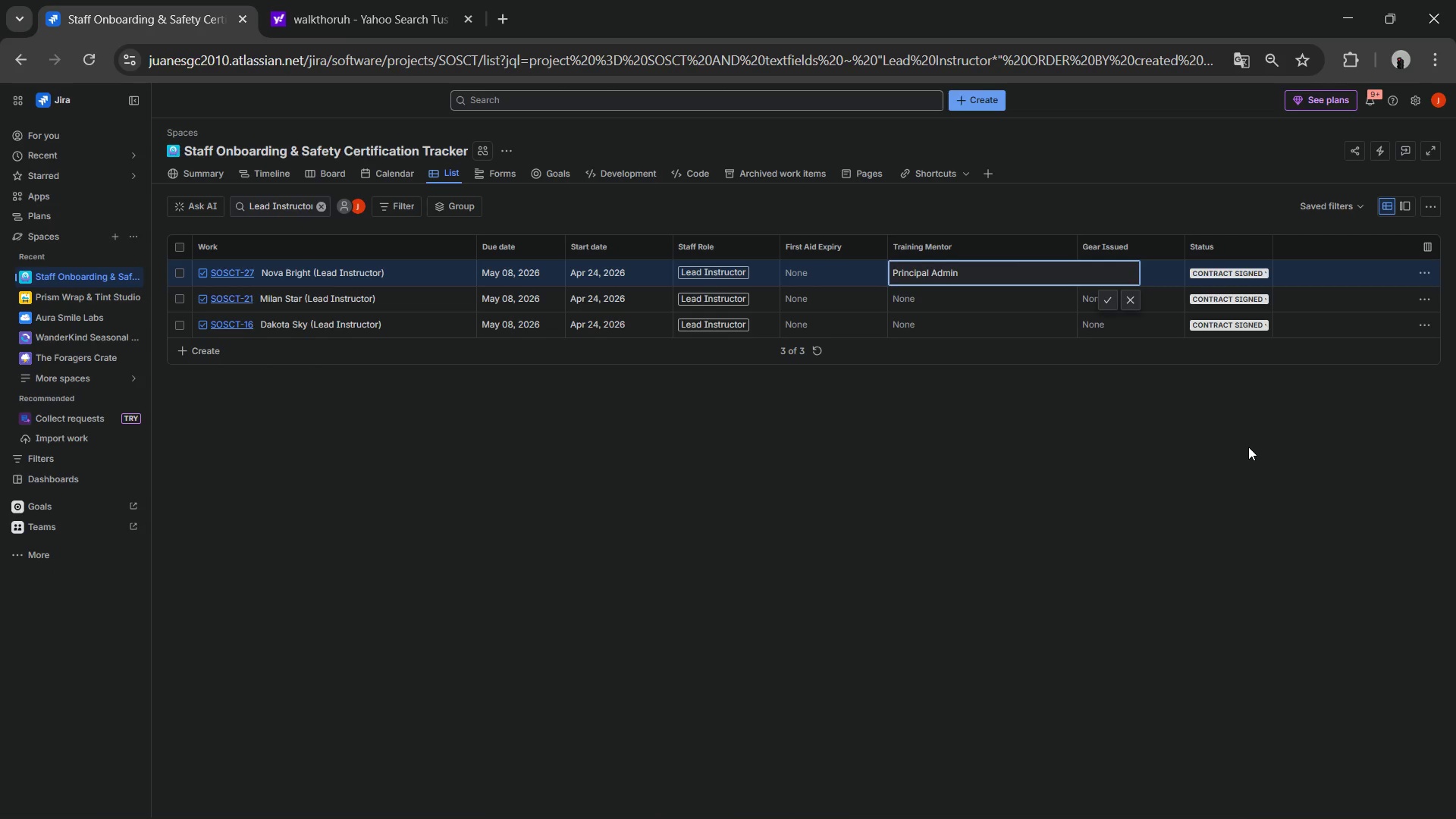 
key(Control+ControlLeft)
 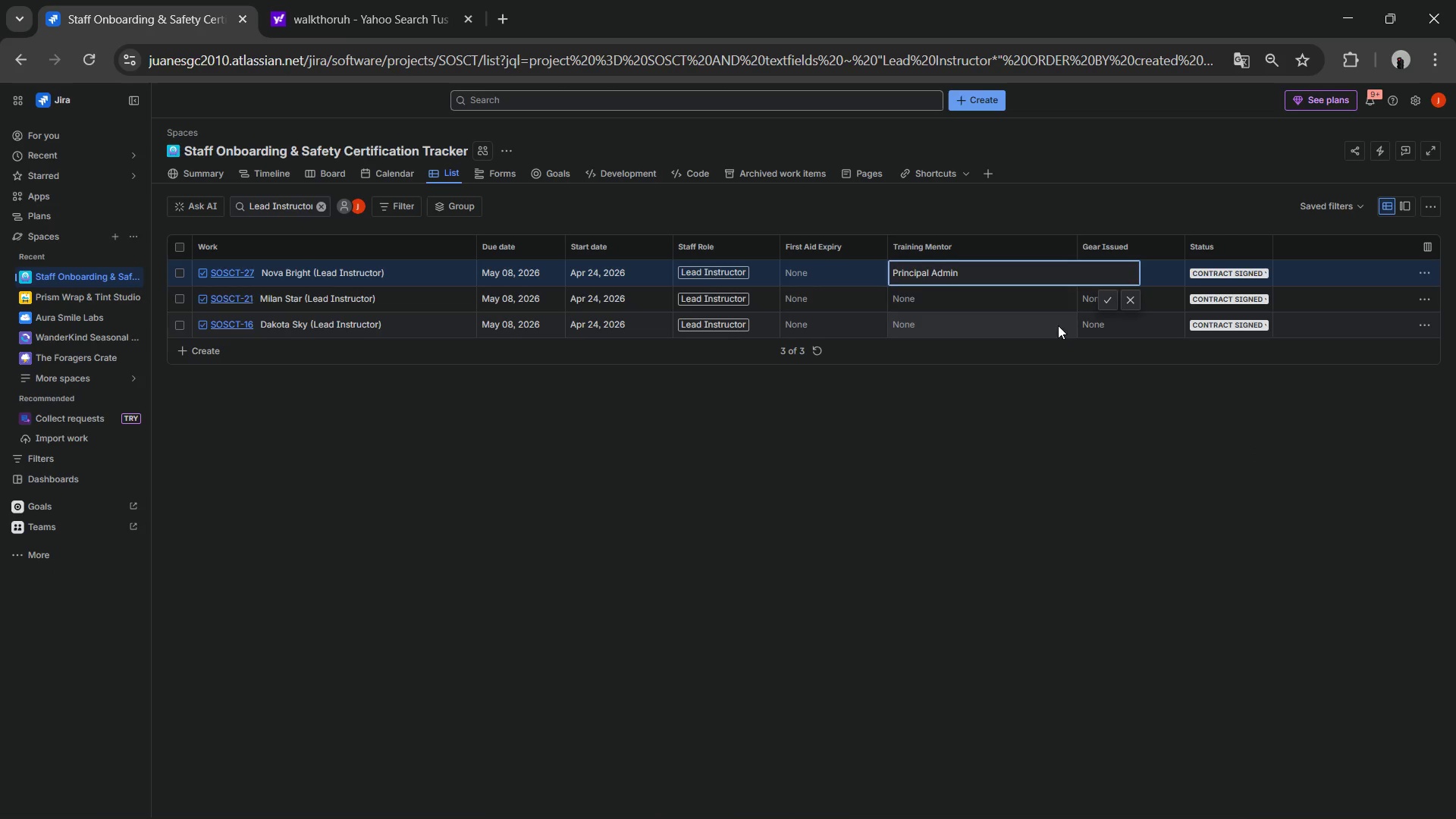 
double_click([1024, 301])
 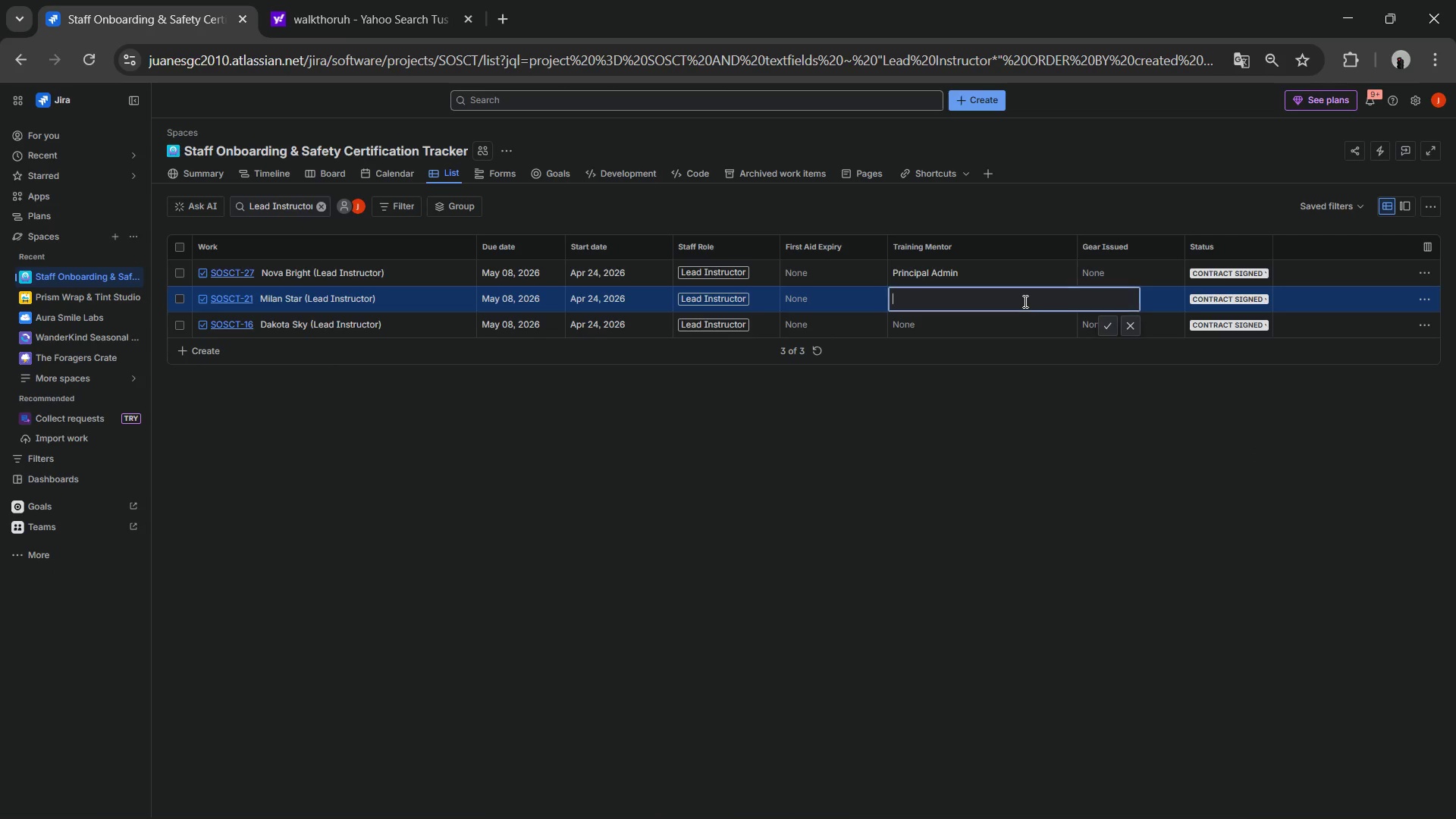 
key(Control+ControlLeft)
 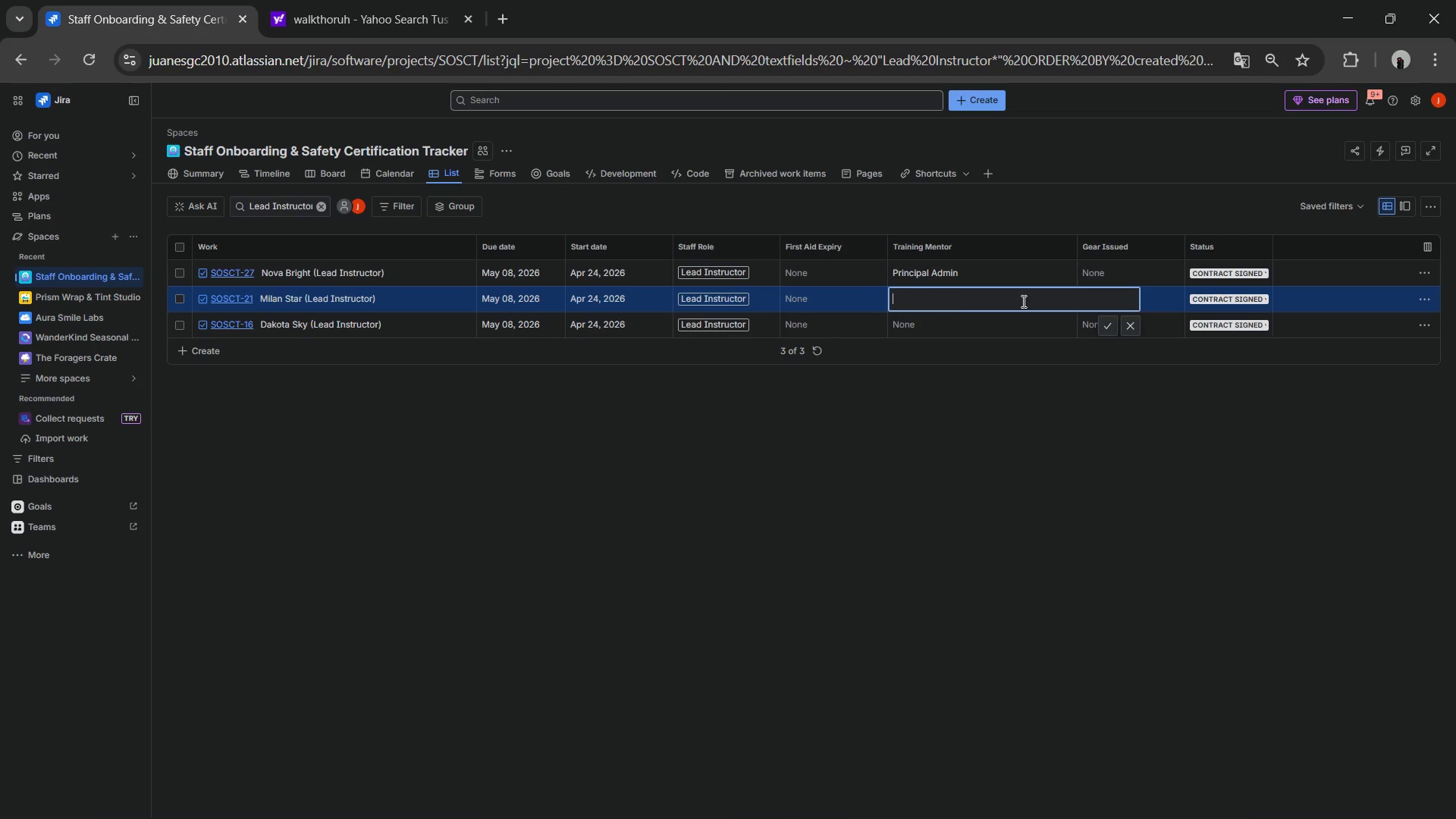 
key(Control+V)
 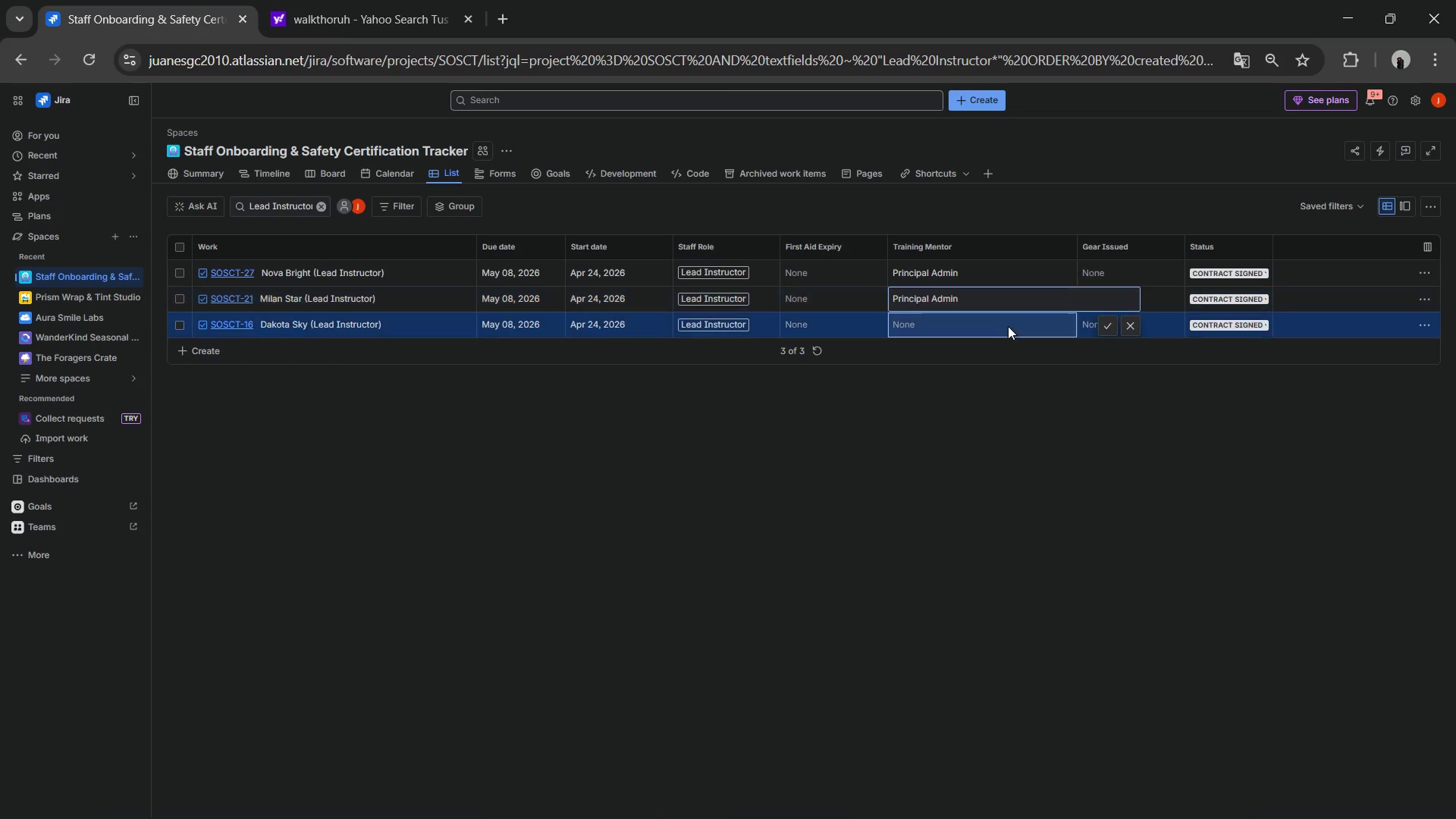 
double_click([1006, 326])
 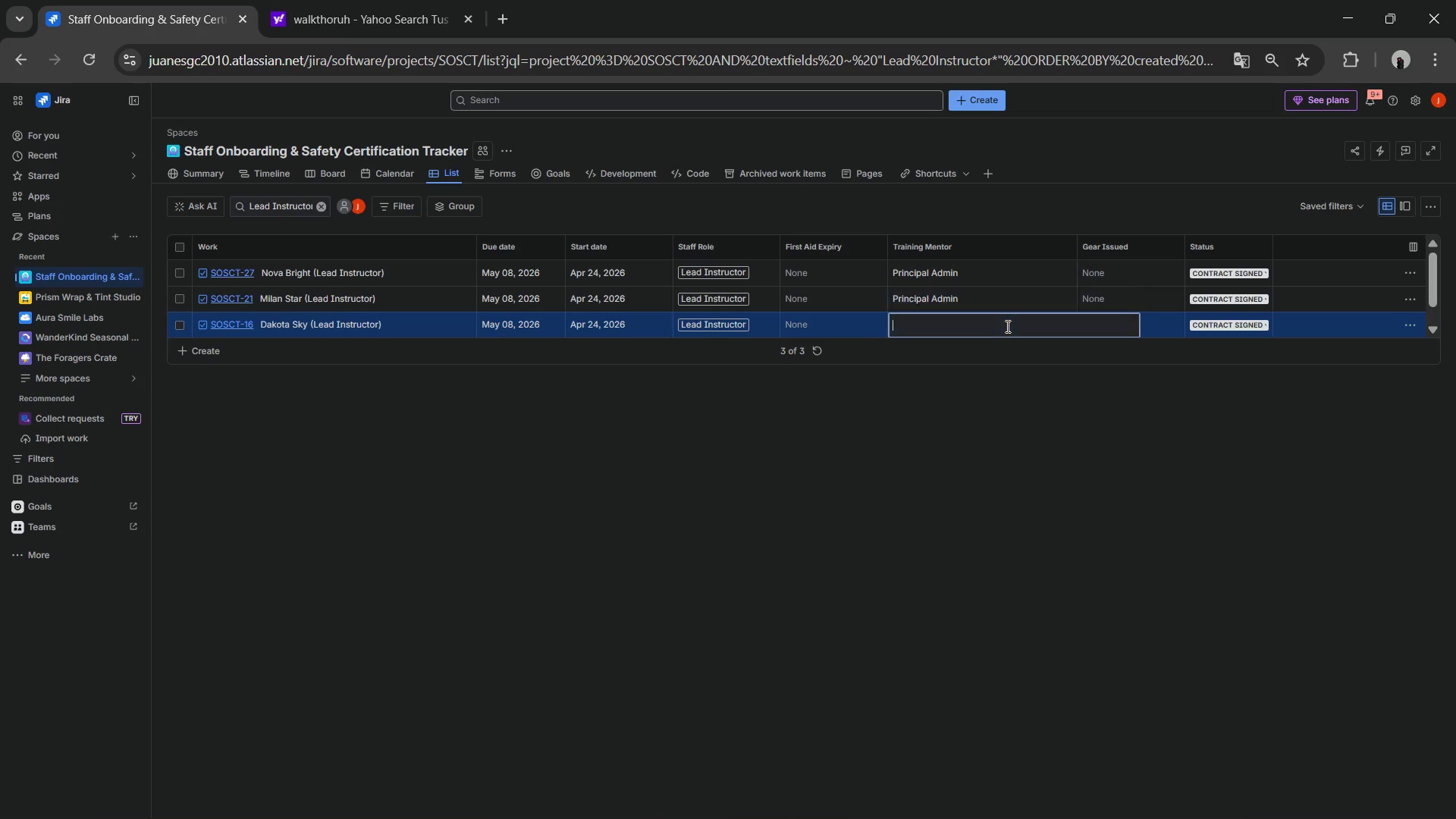 
key(Control+ControlLeft)
 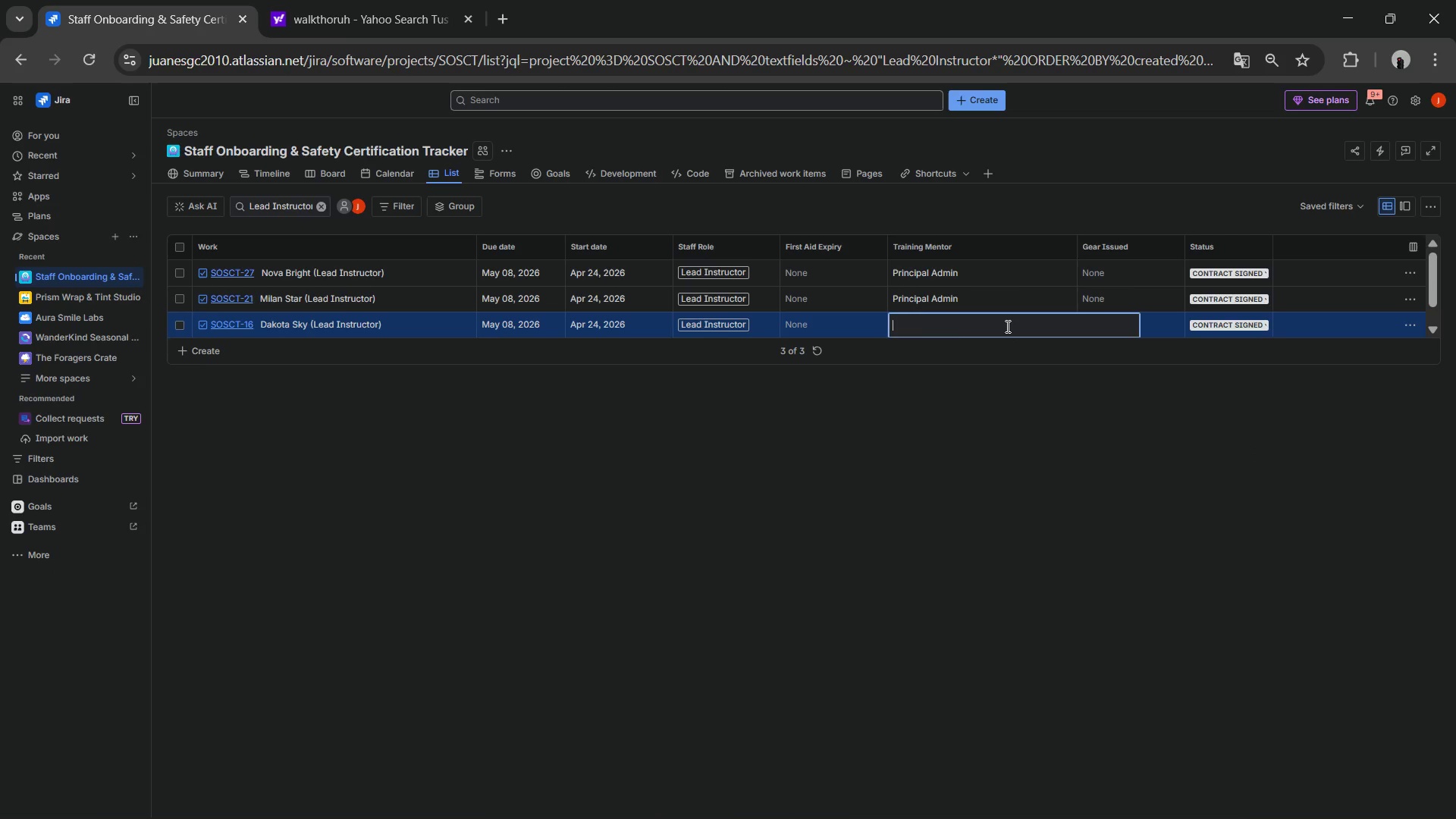 
key(Control+V)
 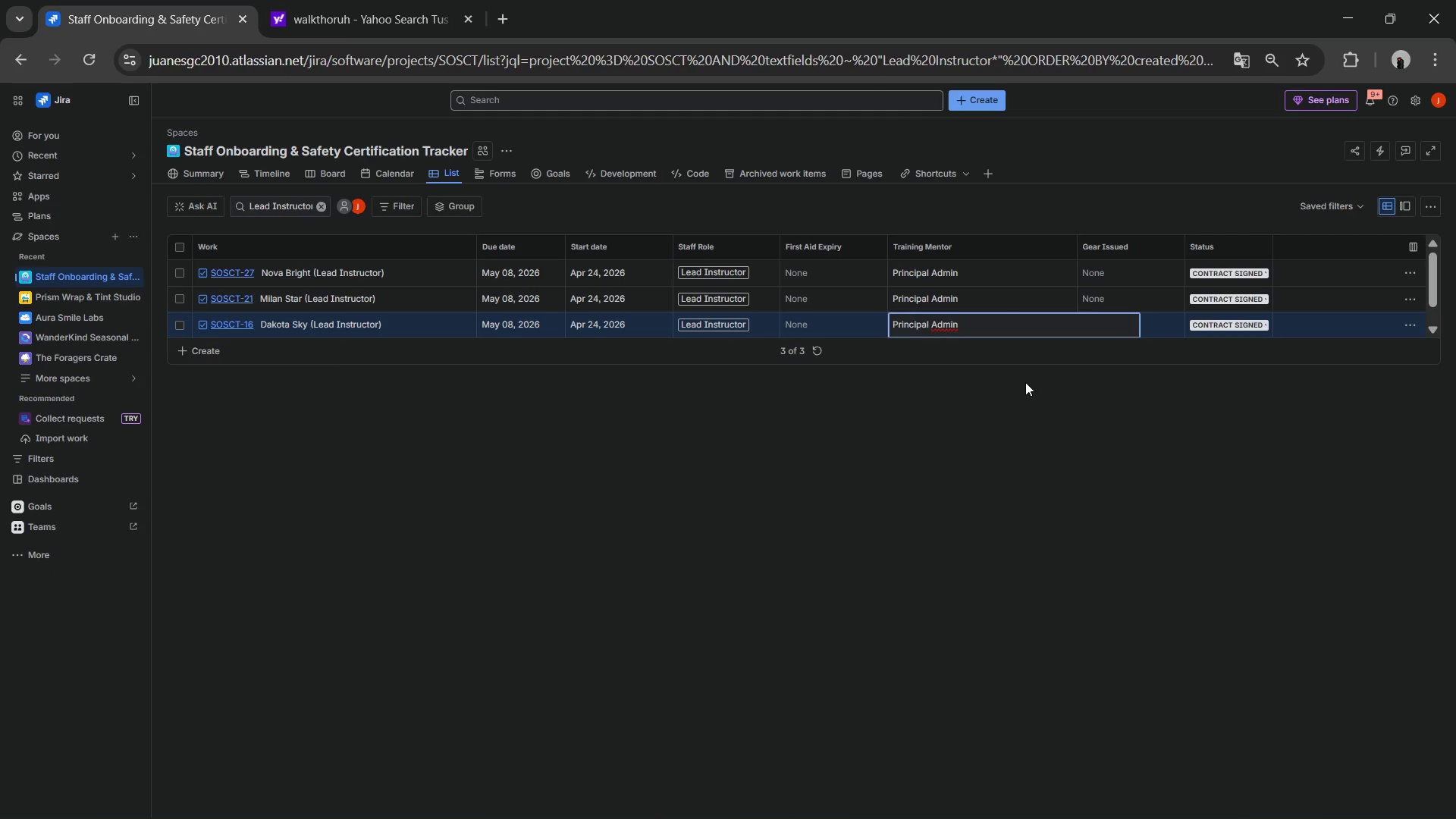 
left_click([1041, 443])
 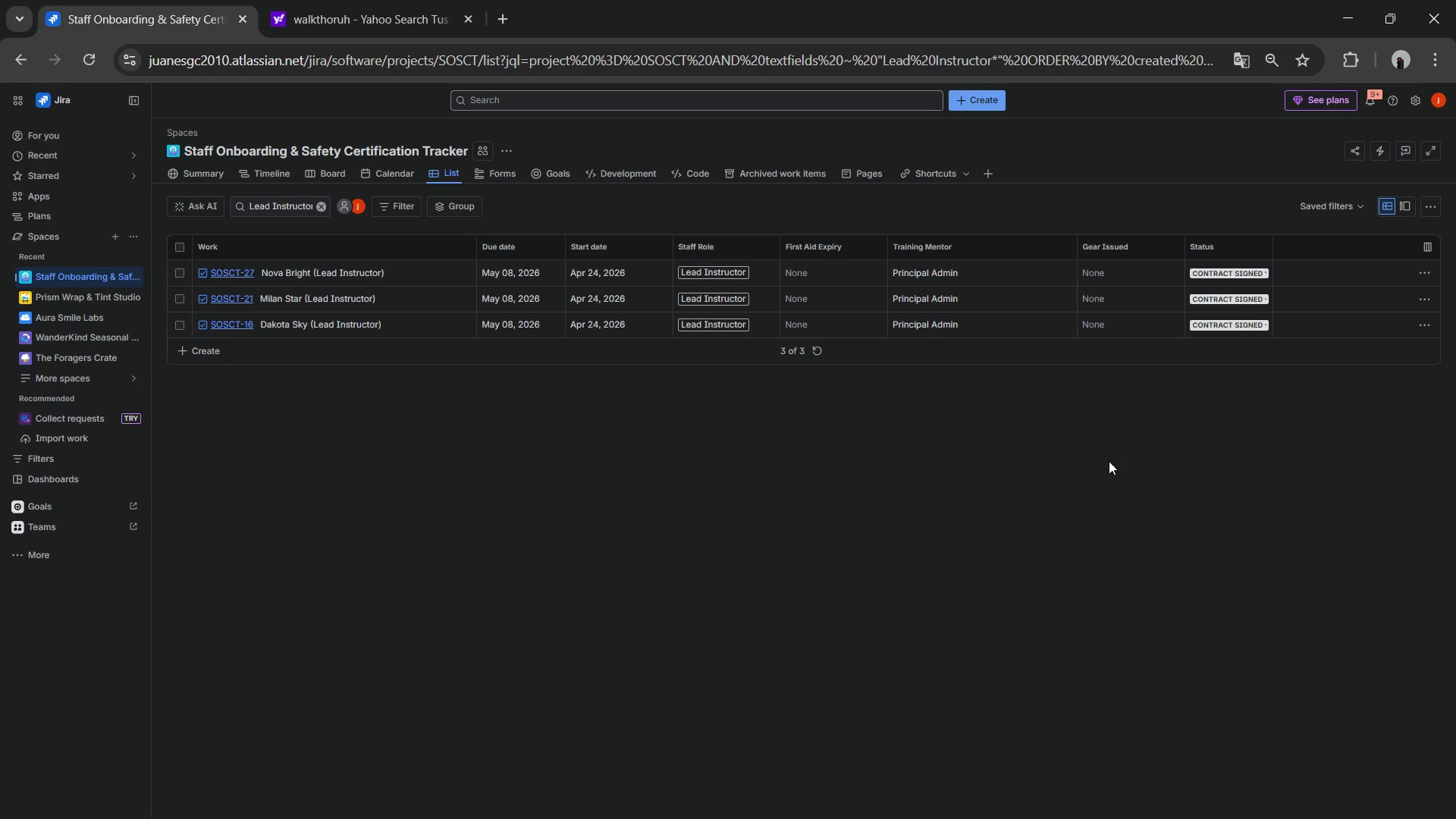 
wait(6.16)
 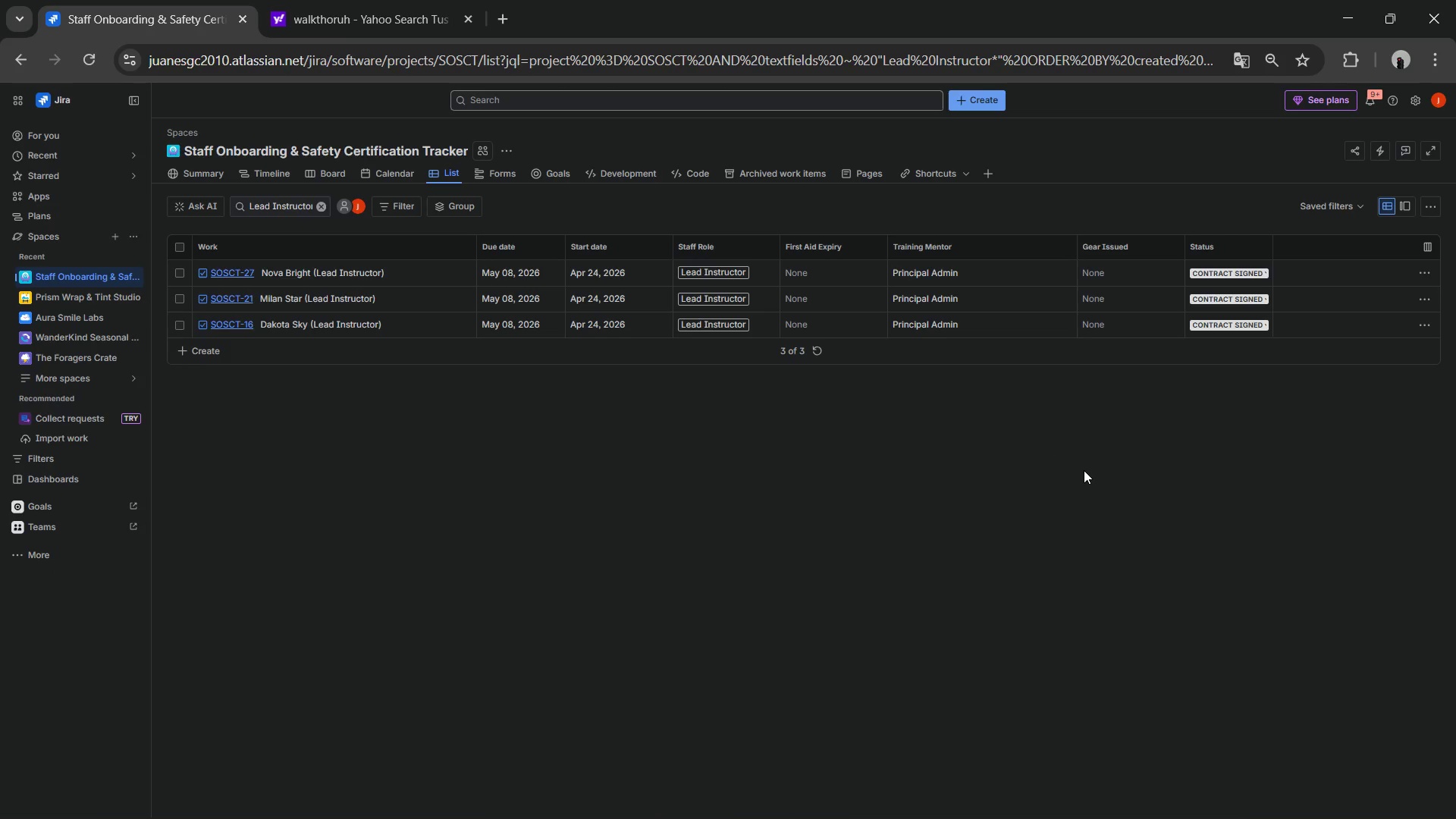 
left_click([1104, 271])
 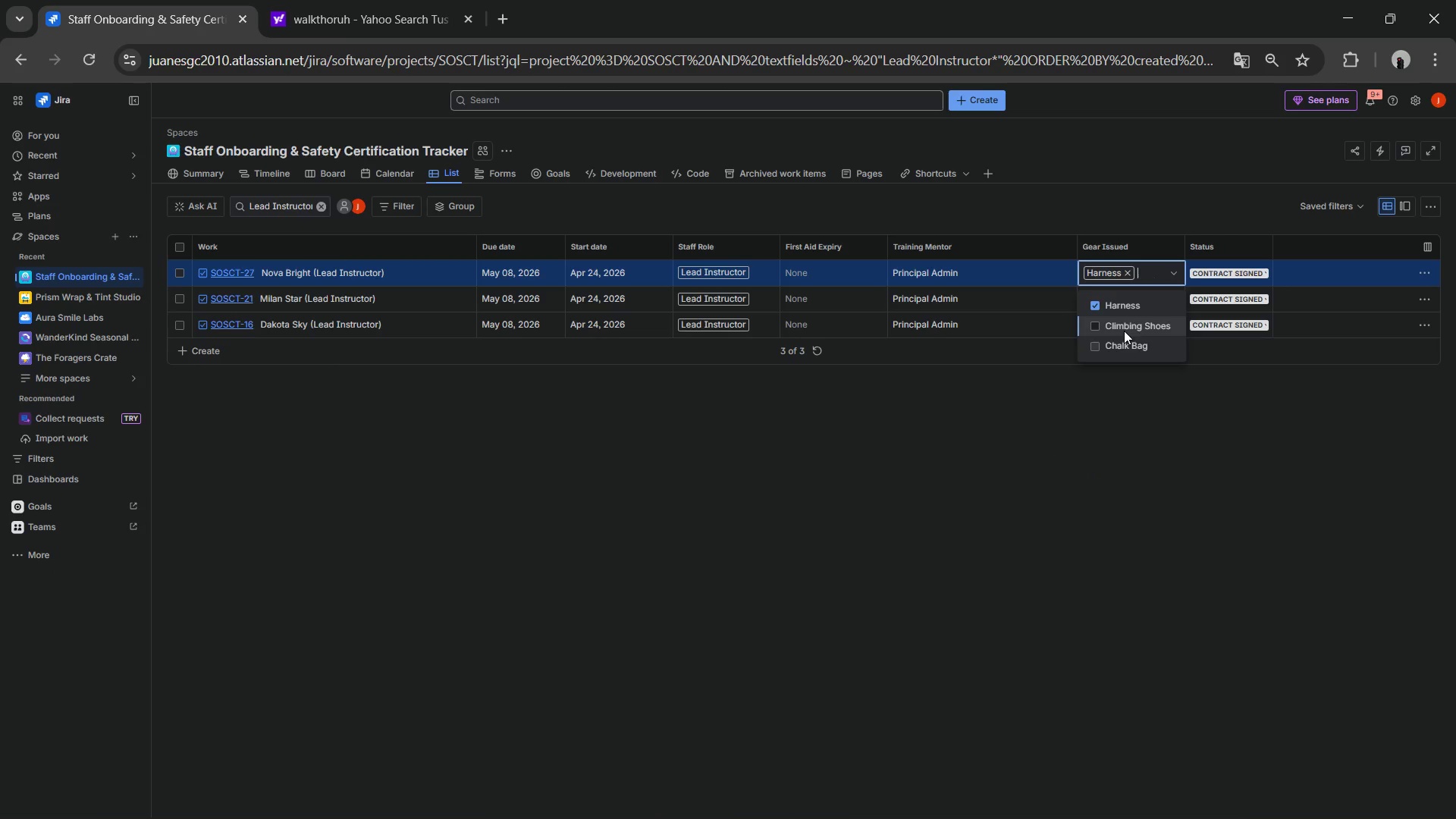 
double_click([1099, 421])
 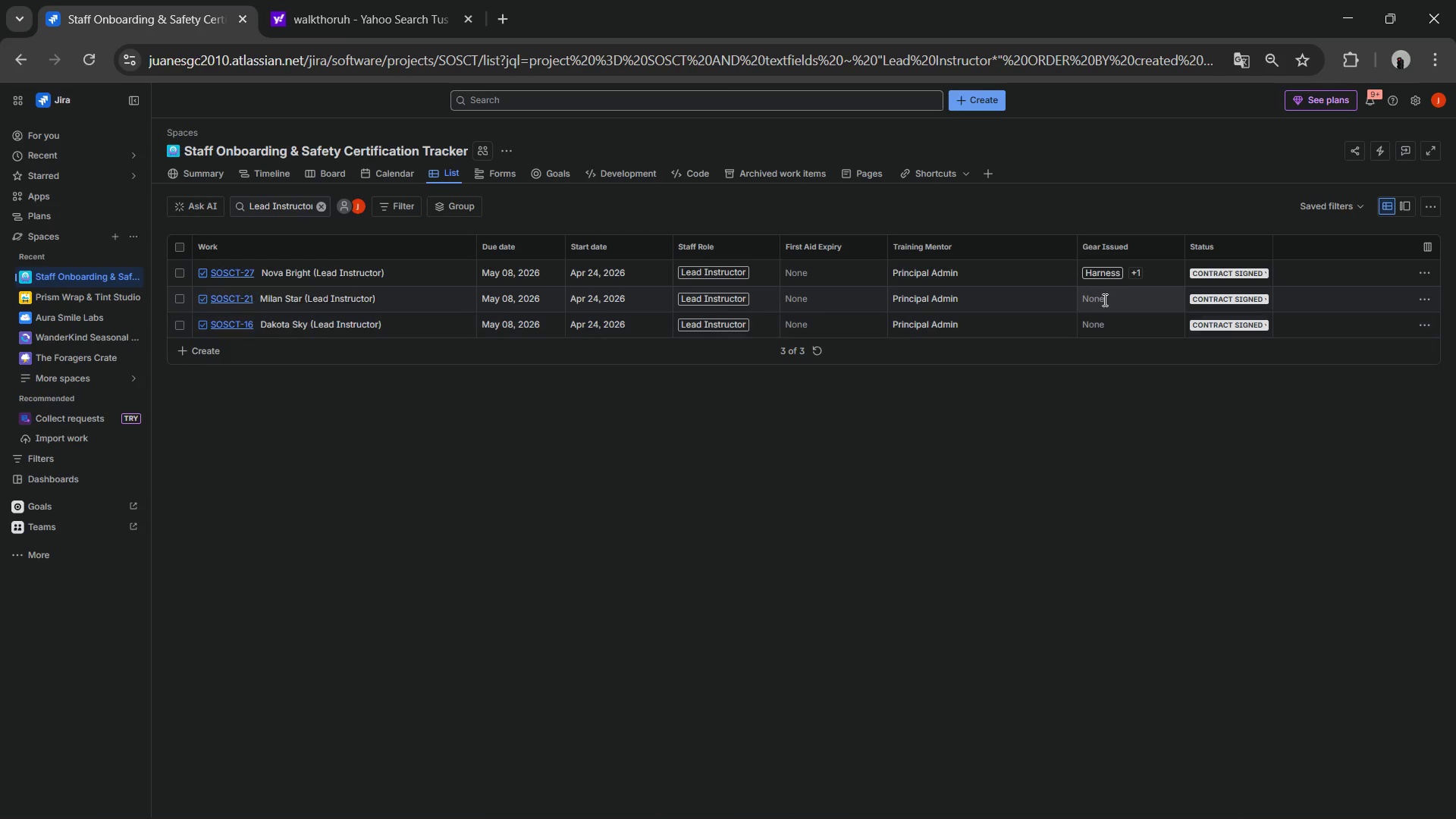 
double_click([1104, 300])
 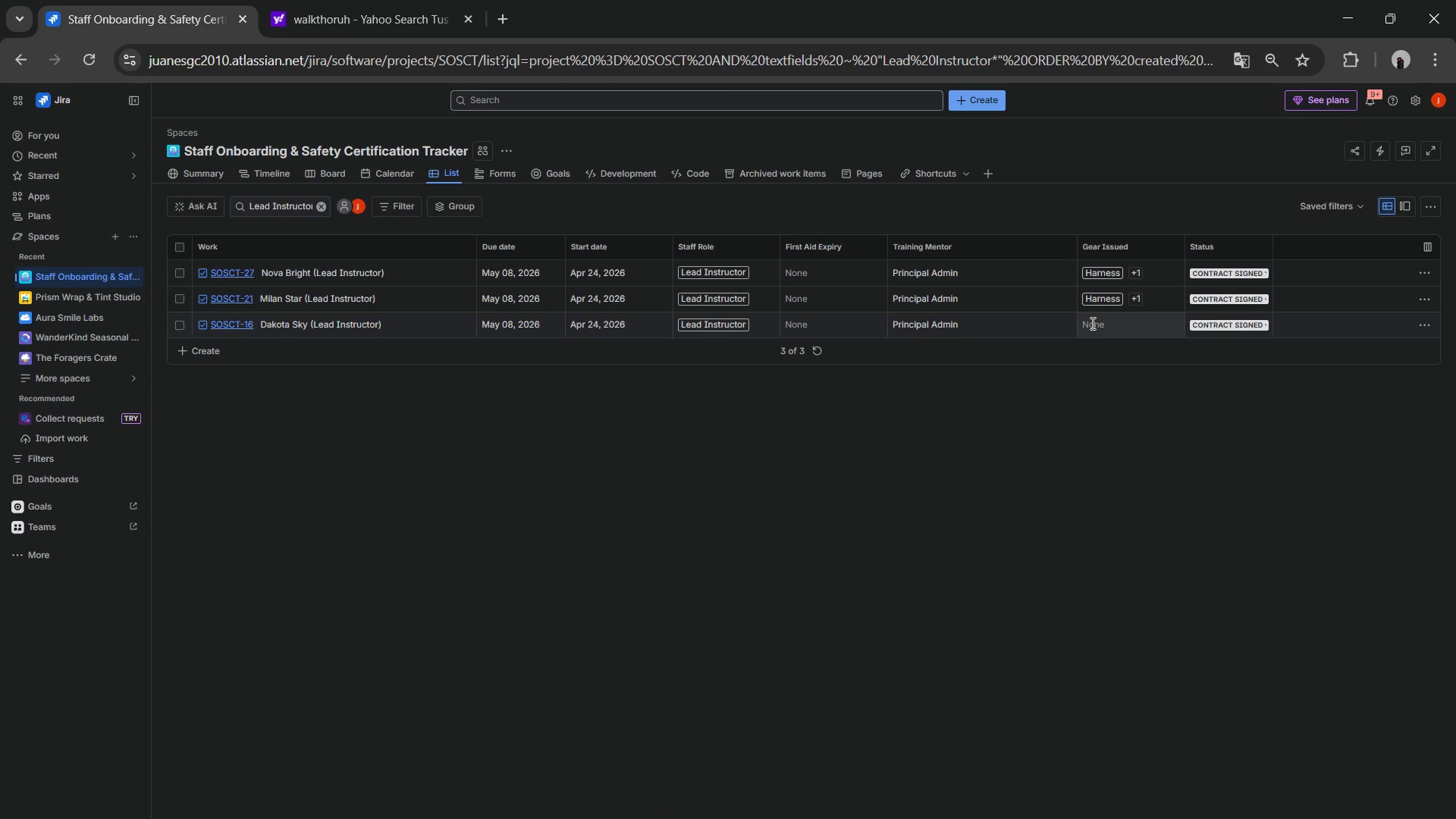 
left_click([1113, 353])
 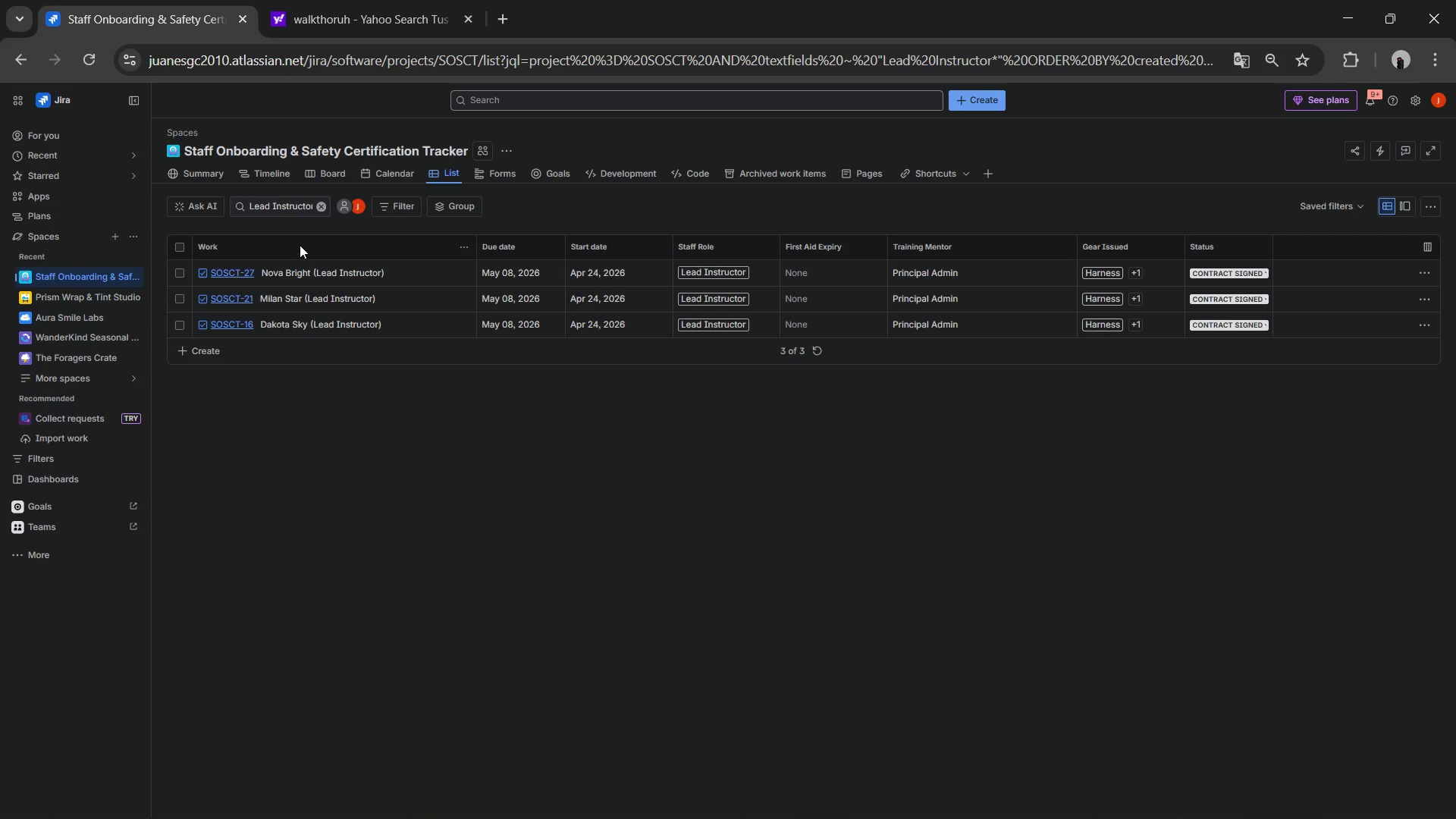 
wait(6.5)
 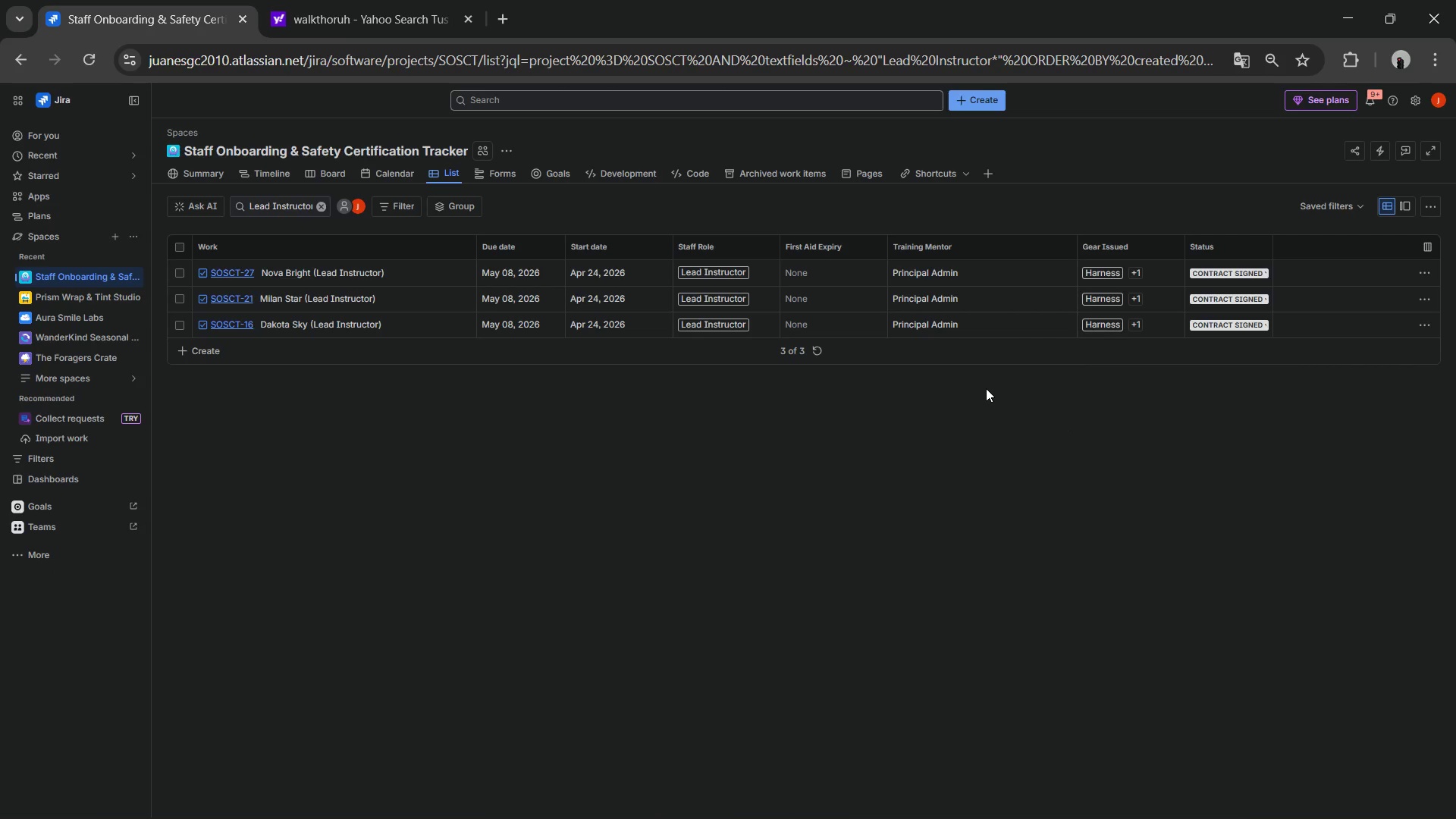 
left_click([704, 275])
 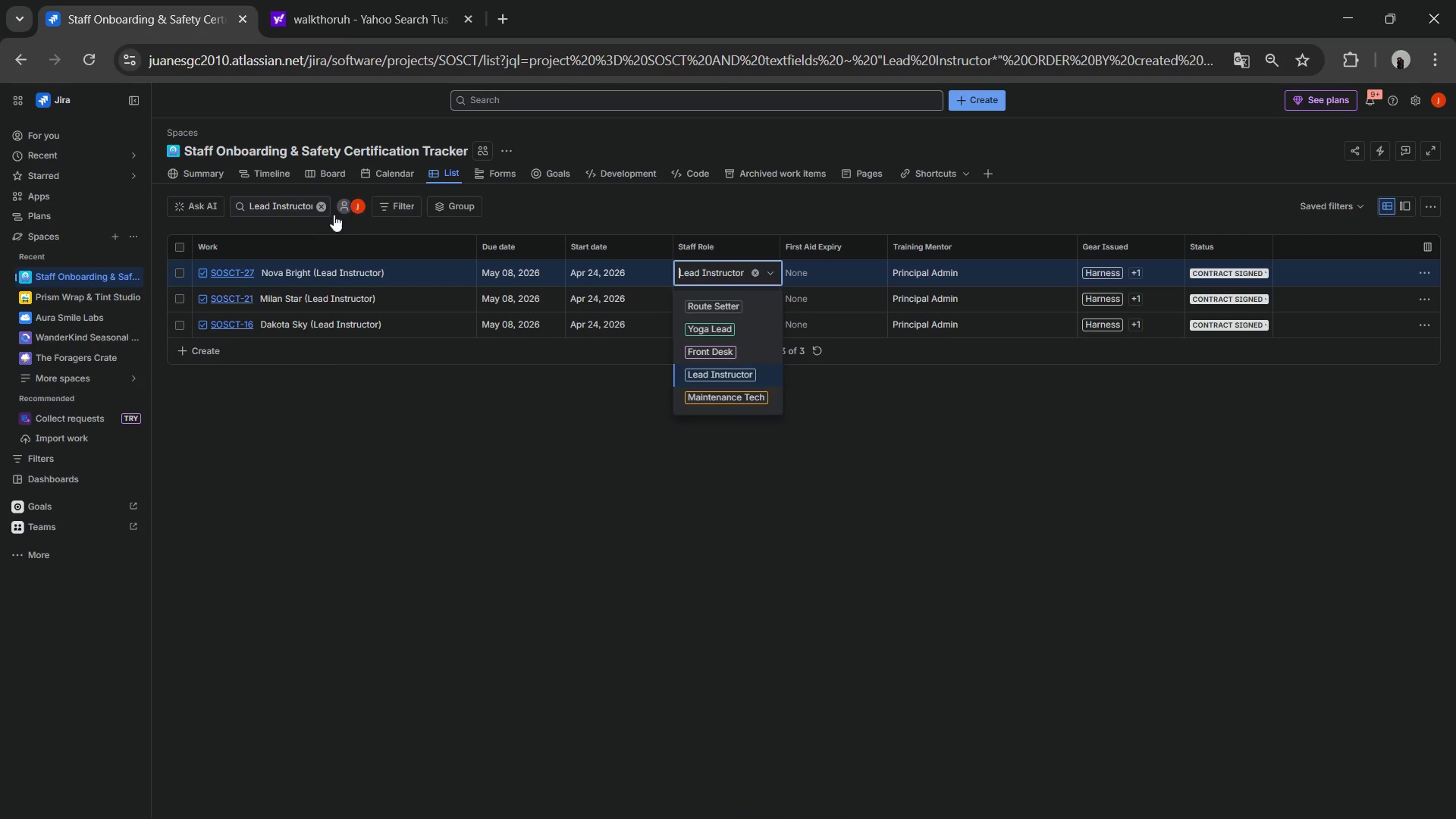 
double_click([302, 206])
 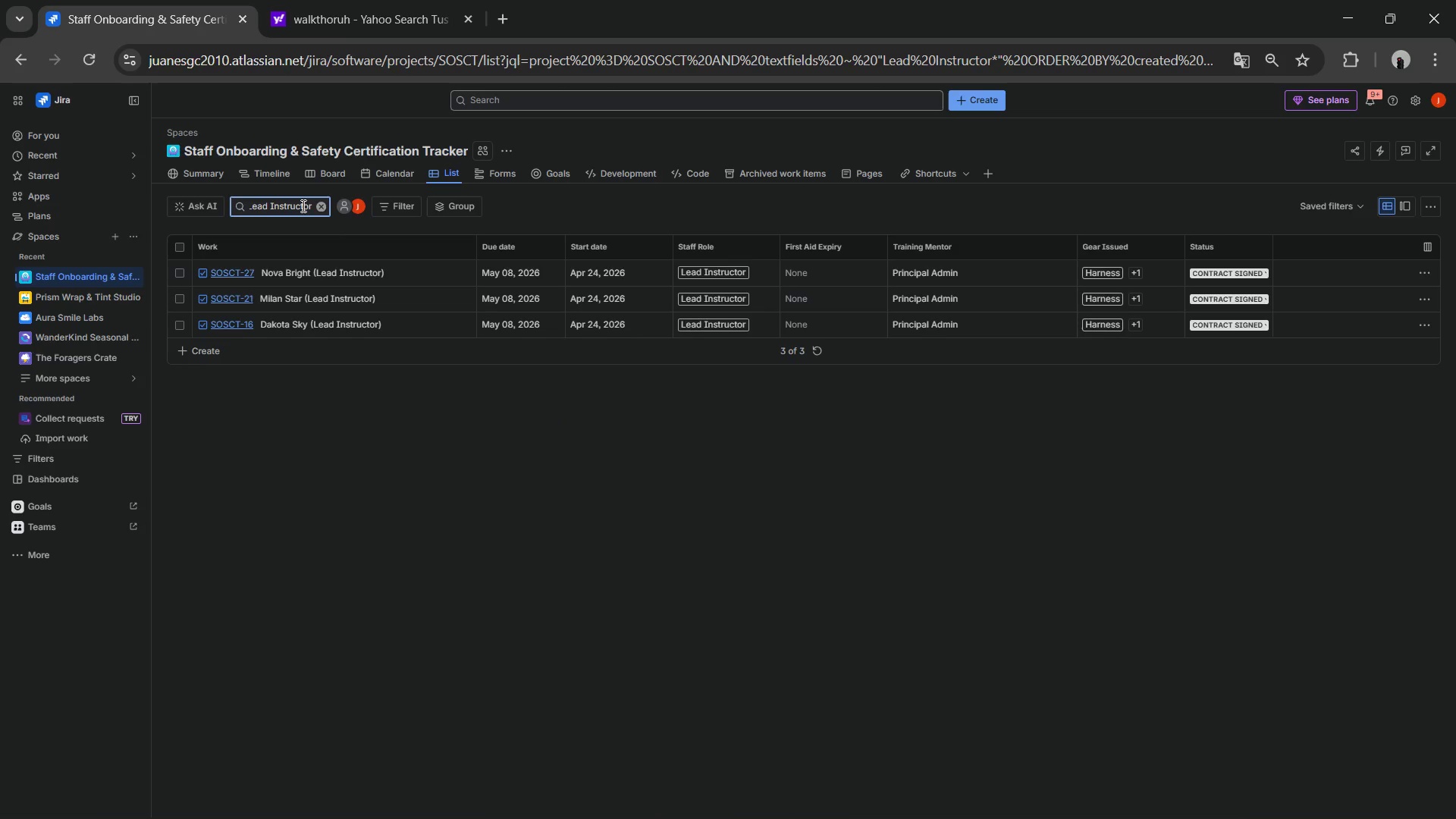 
double_click([302, 206])
 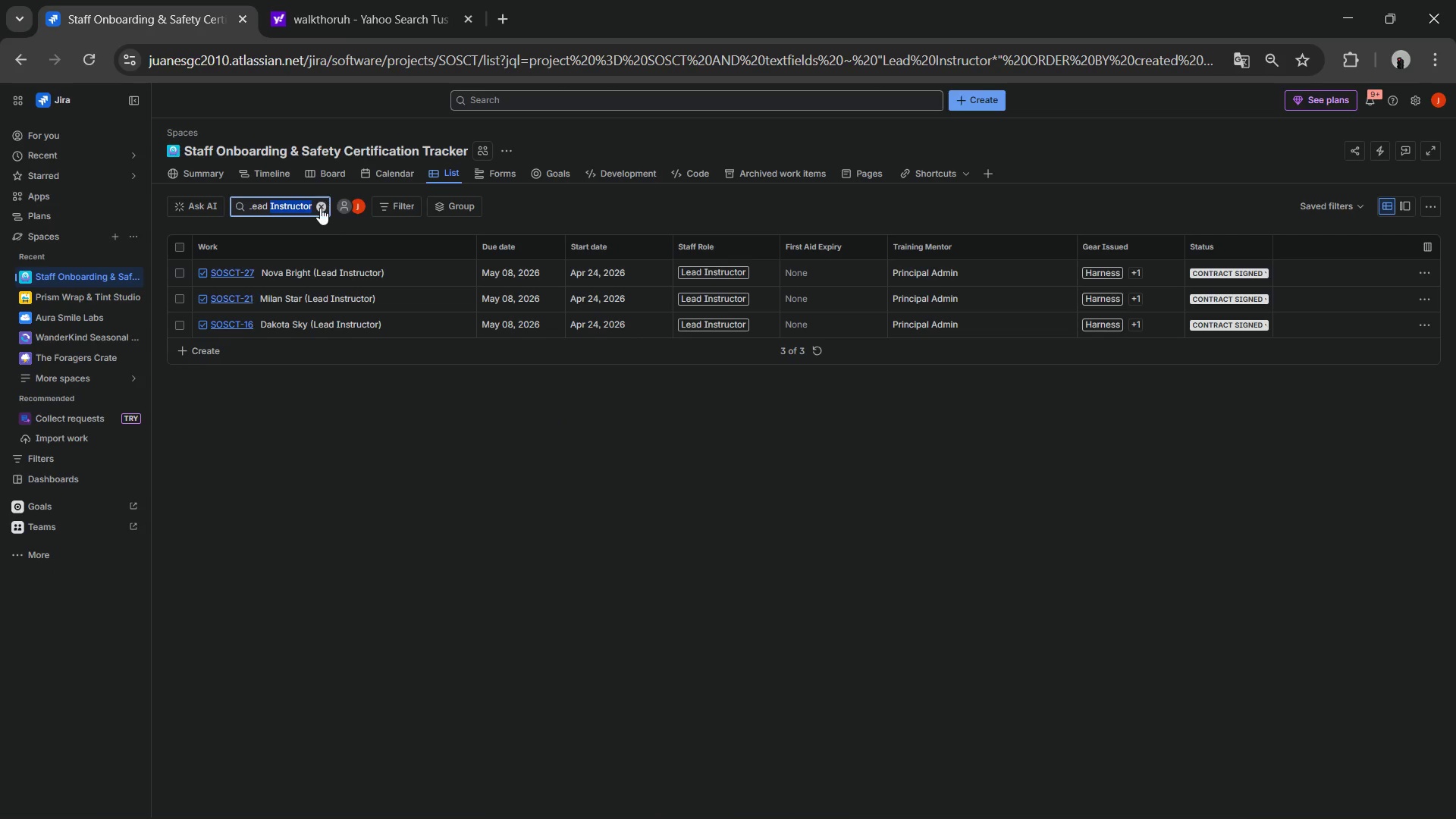 
left_click([320, 208])
 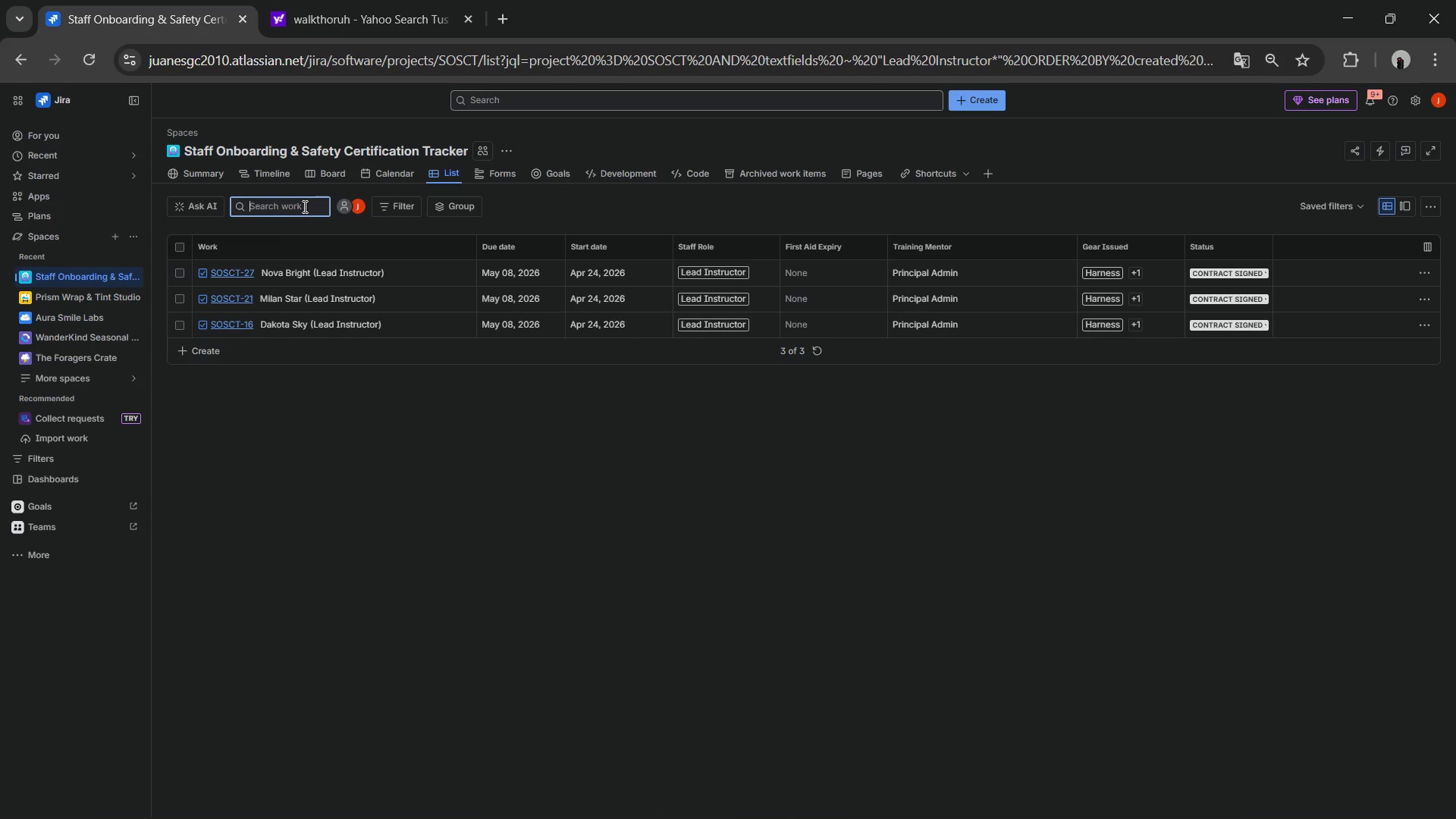 
left_click([303, 206])
 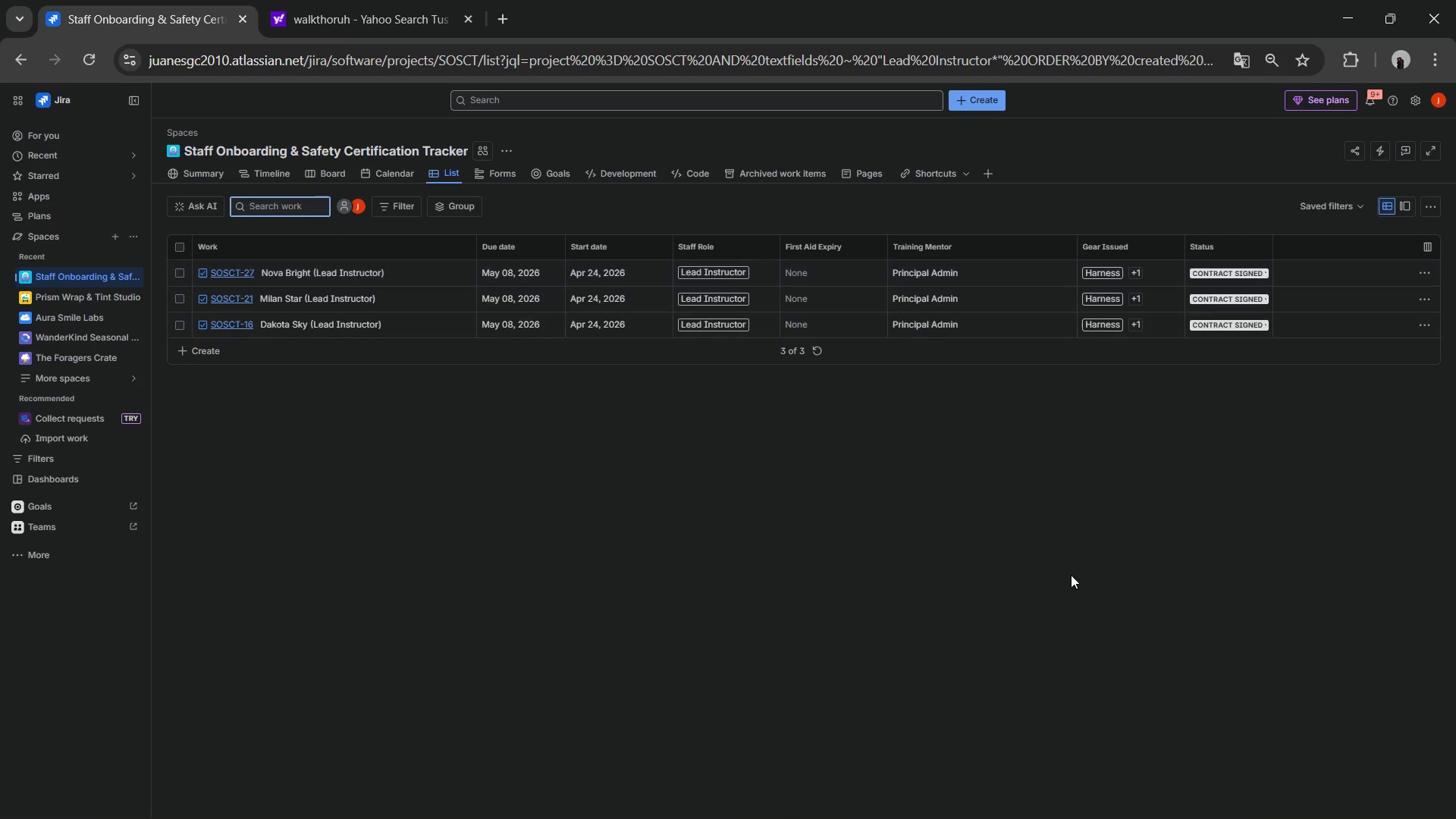 
type(Maintenance)
 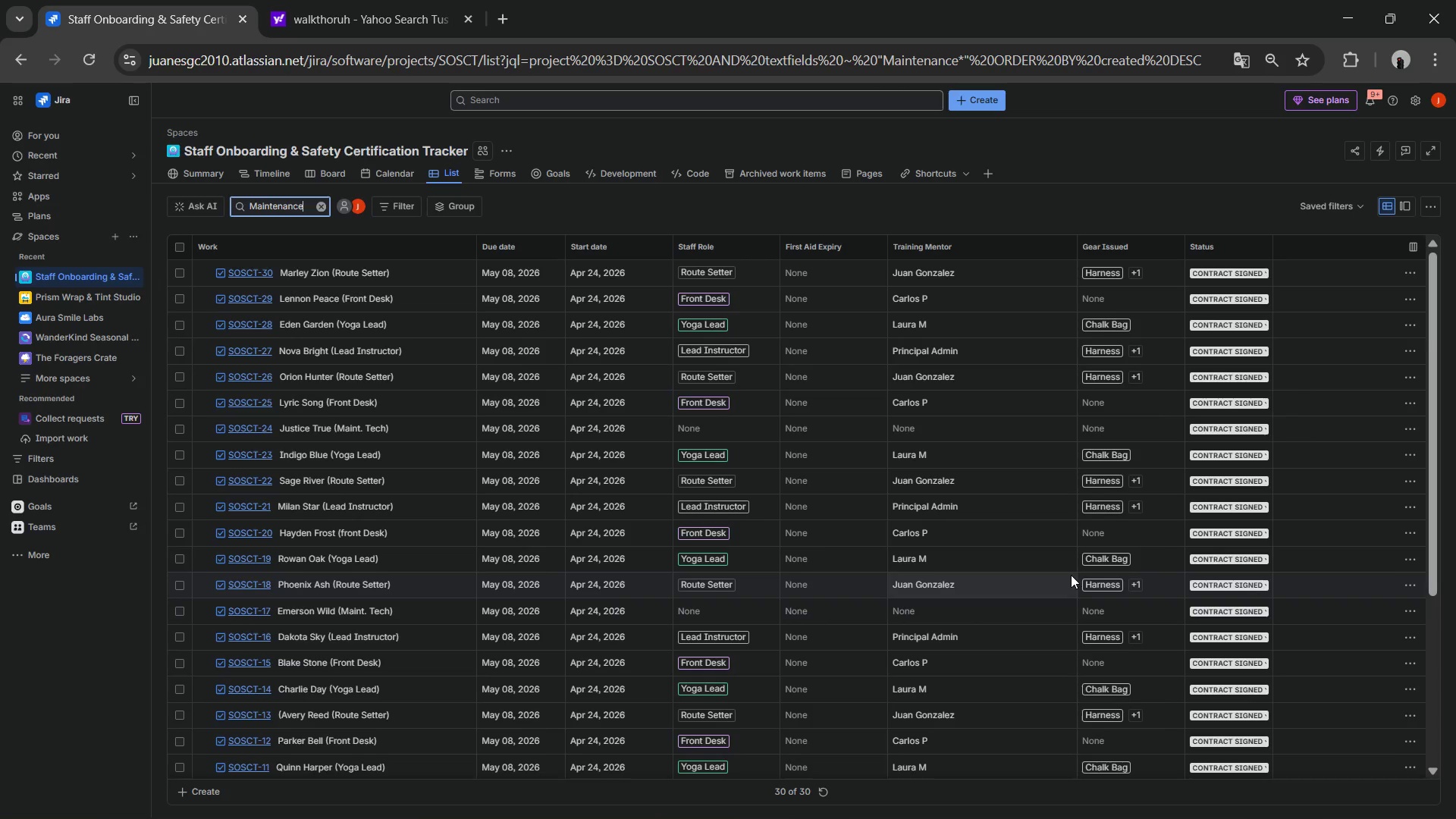 
key(Enter)
 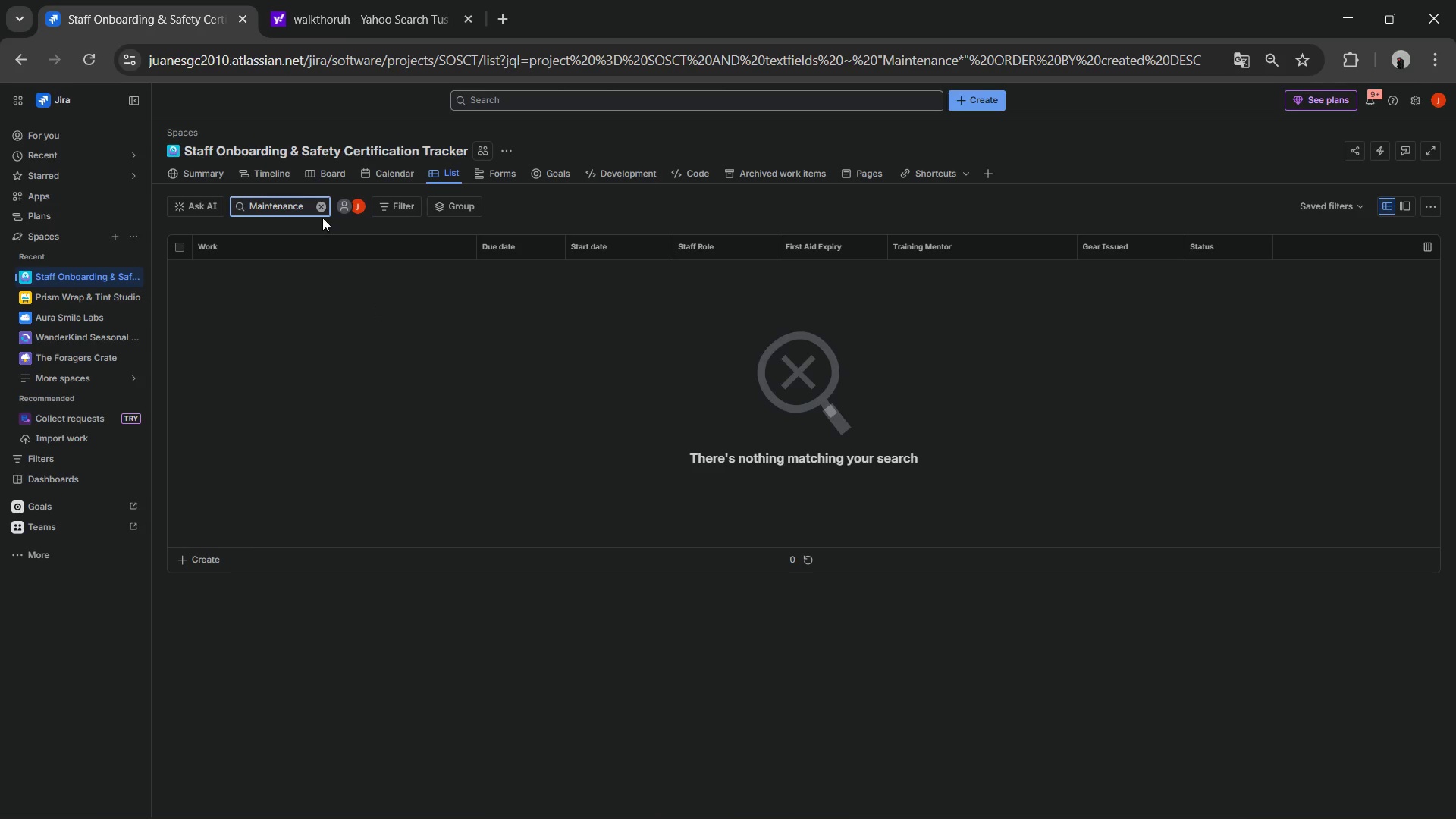 
key(Backspace)
 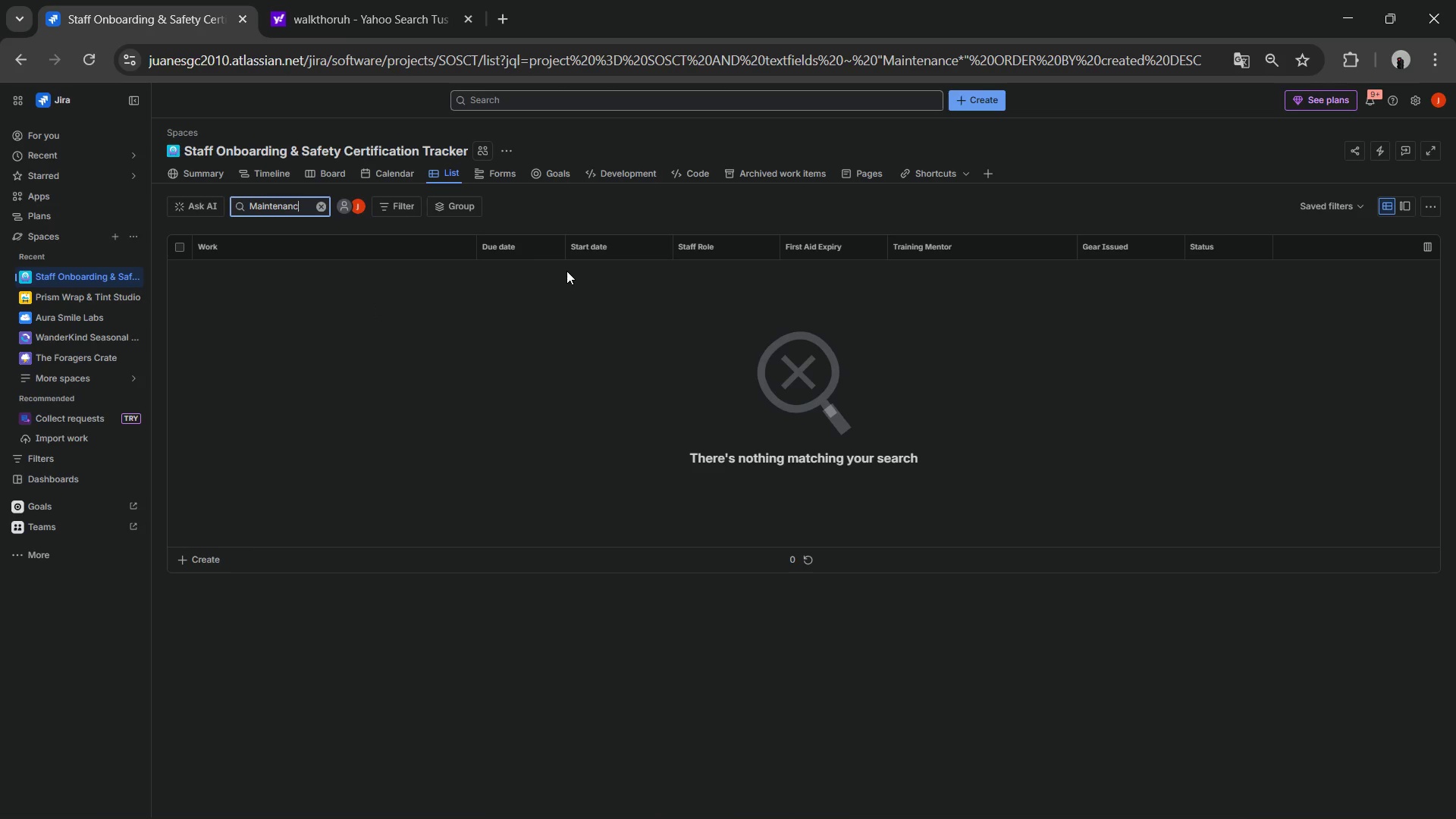 
key(Backspace)
 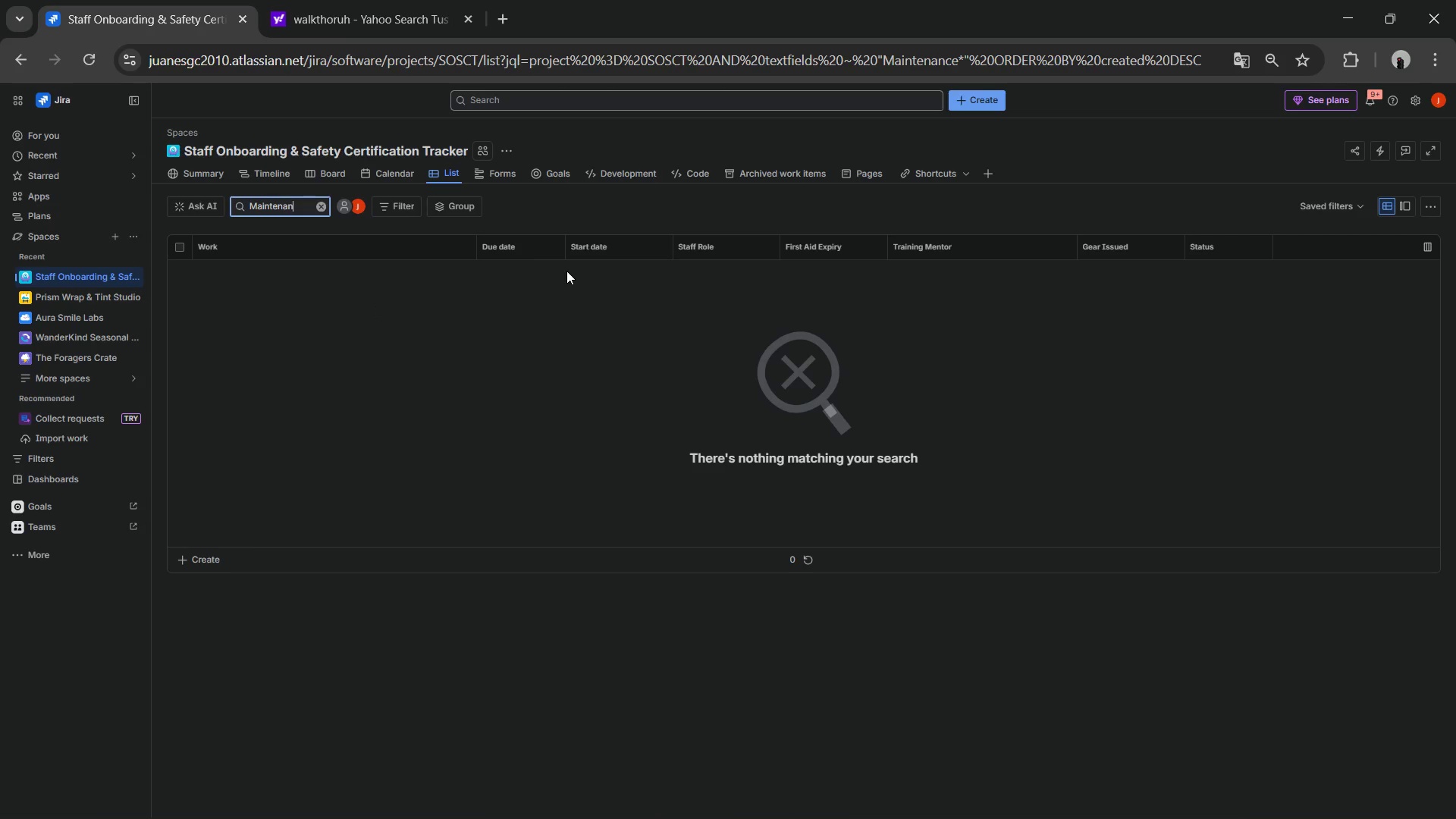 
key(Backspace)
 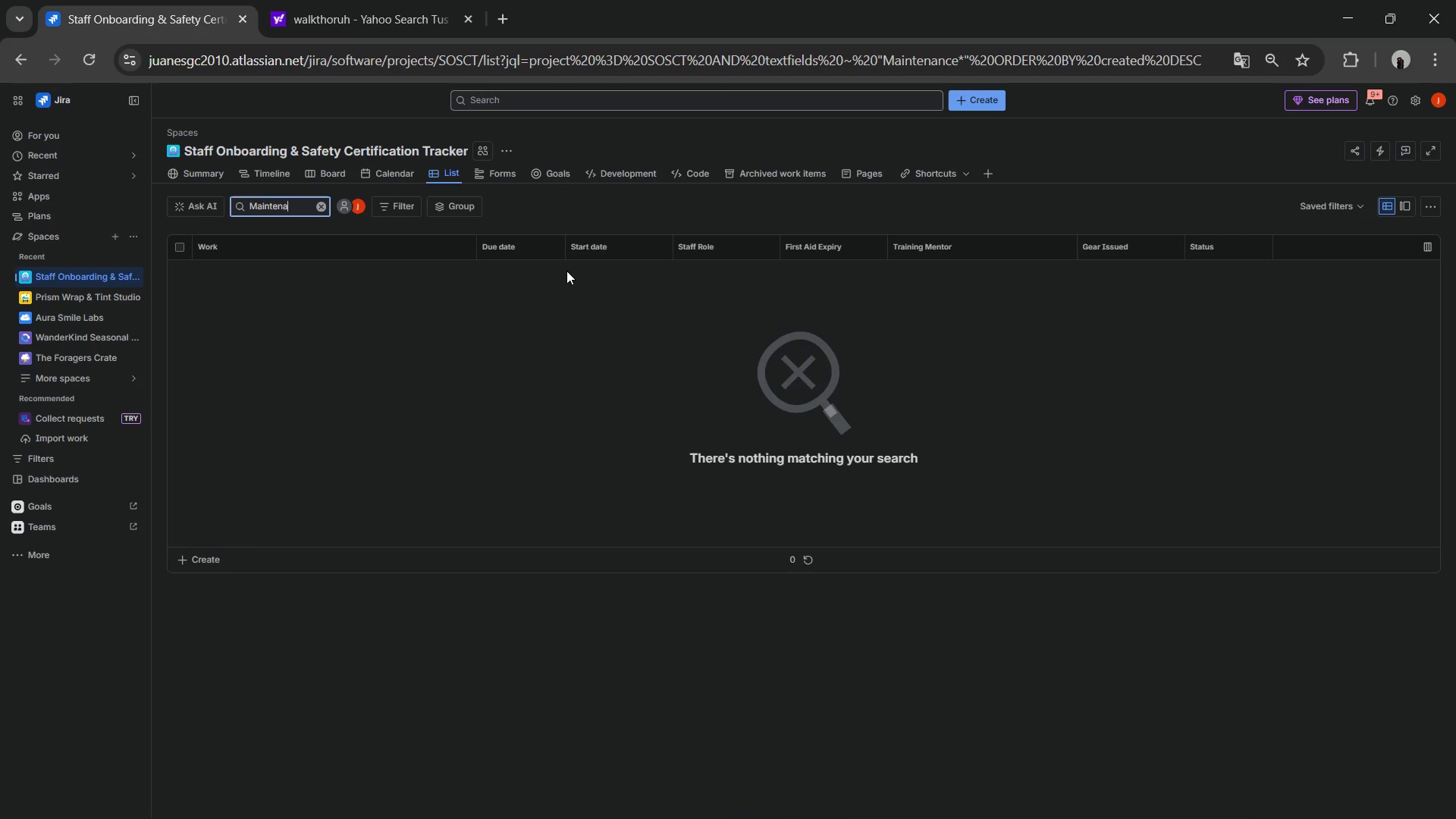 
key(Backspace)
 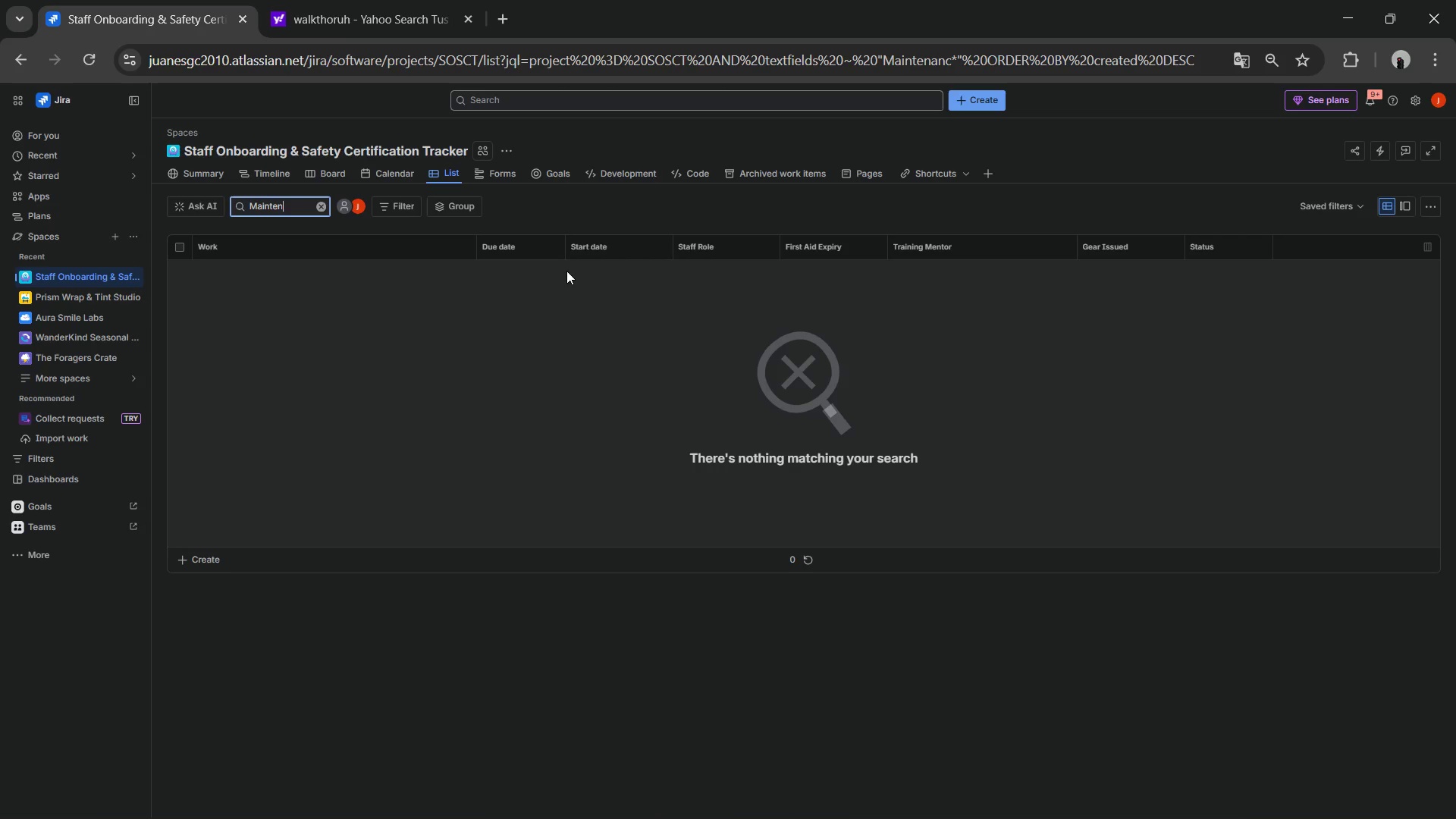 
key(Backspace)
 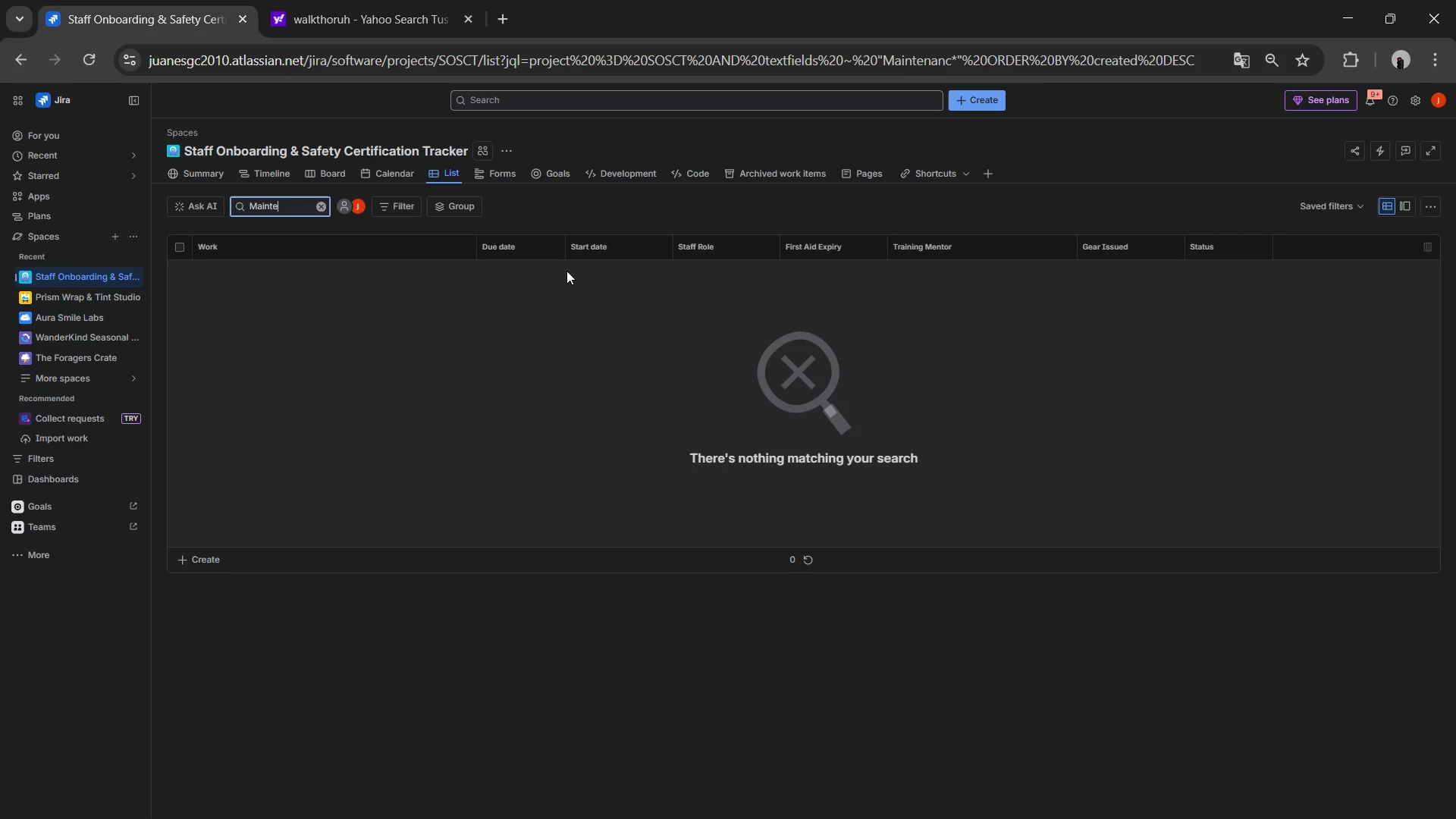 
key(Enter)
 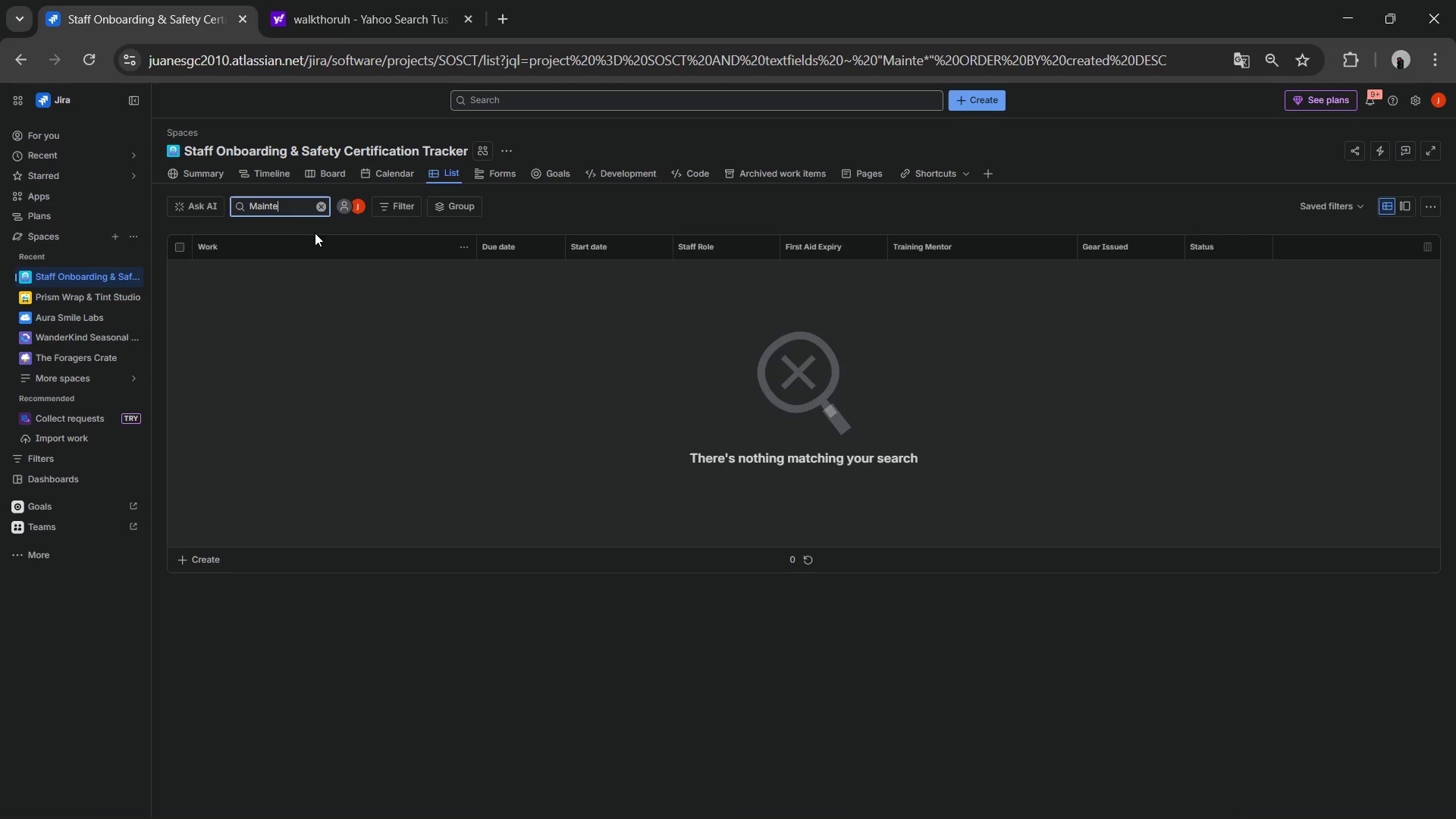 
key(Backspace)
 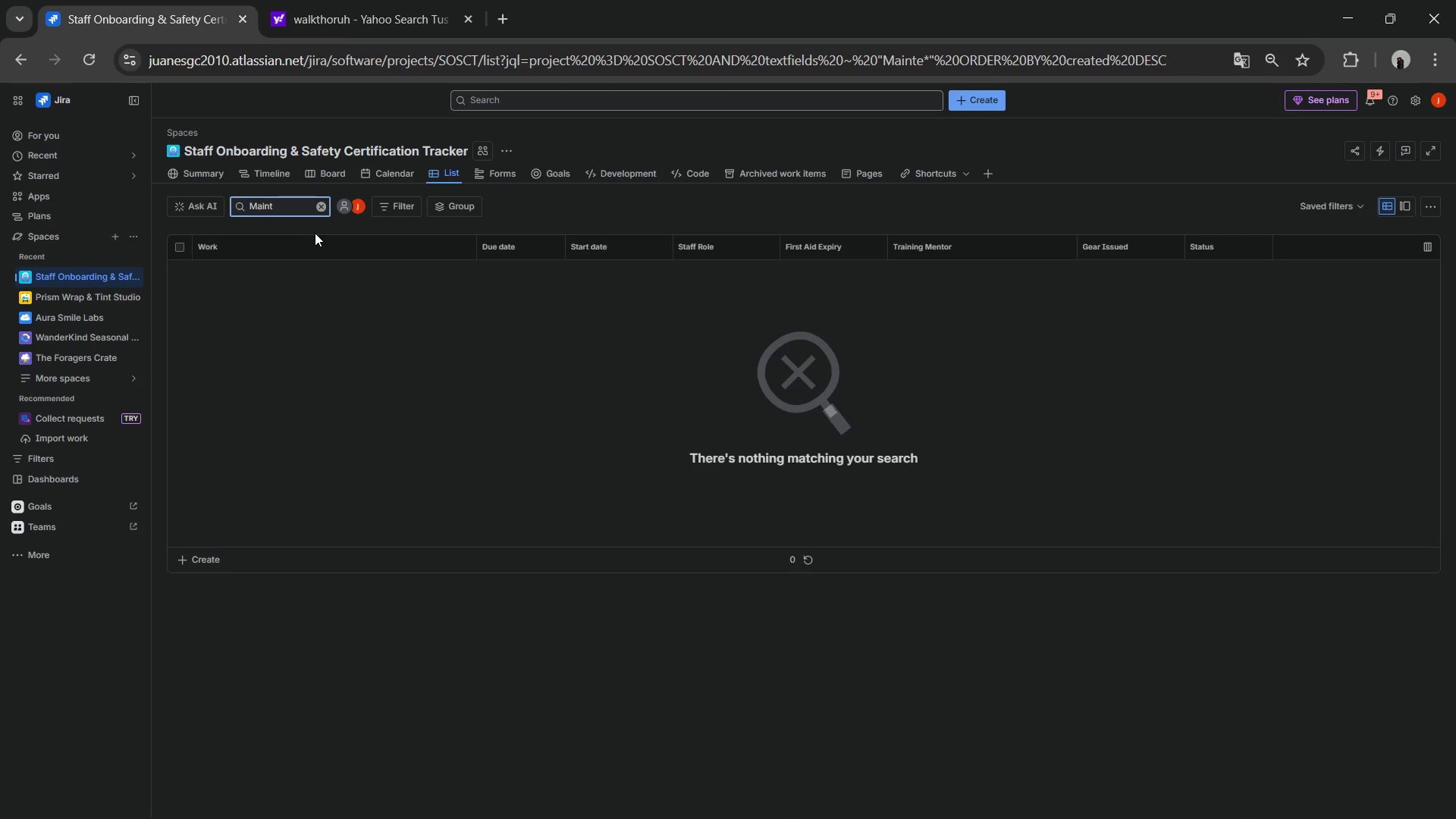 
key(Backspace)
 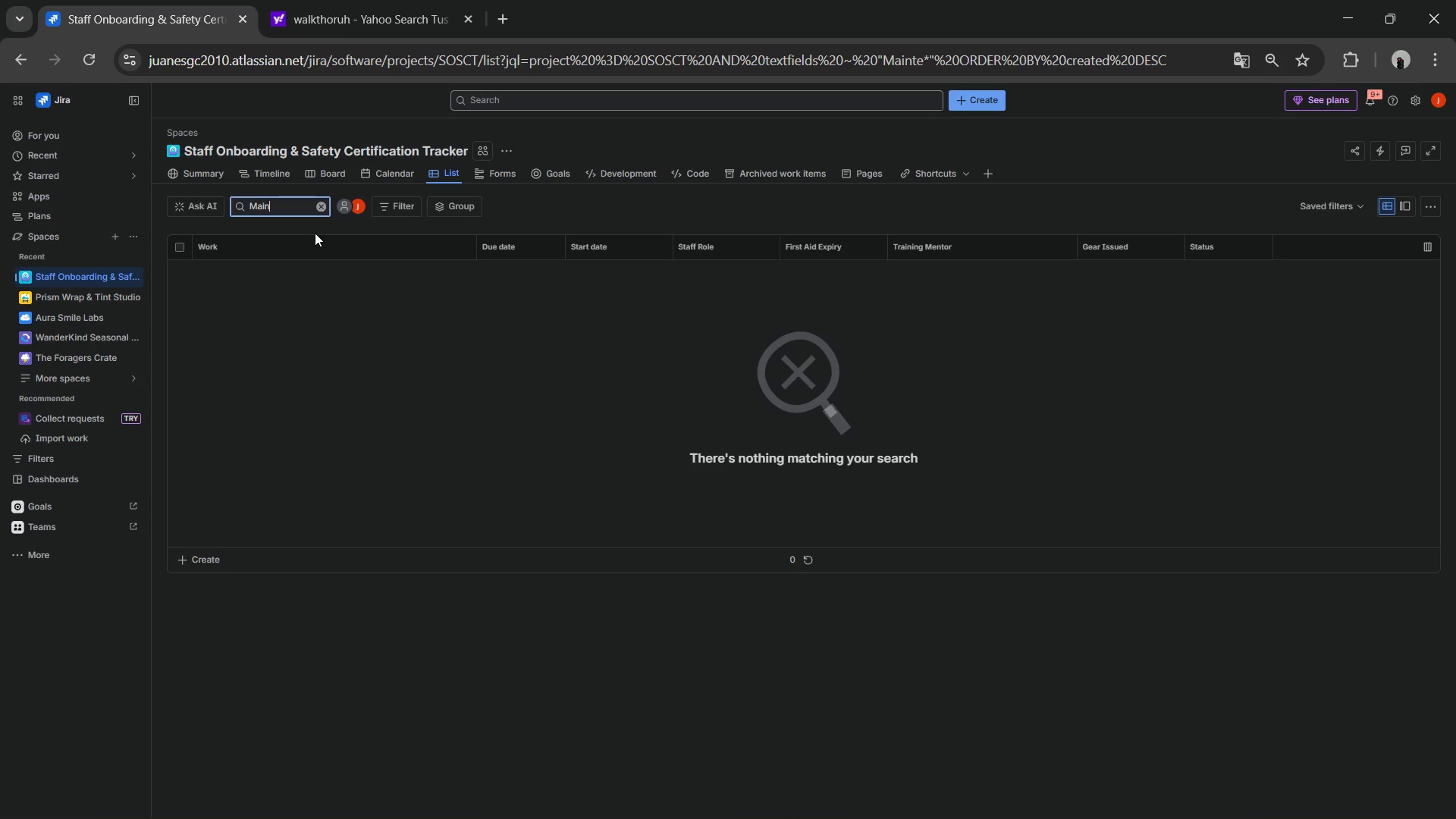 
key(Enter)
 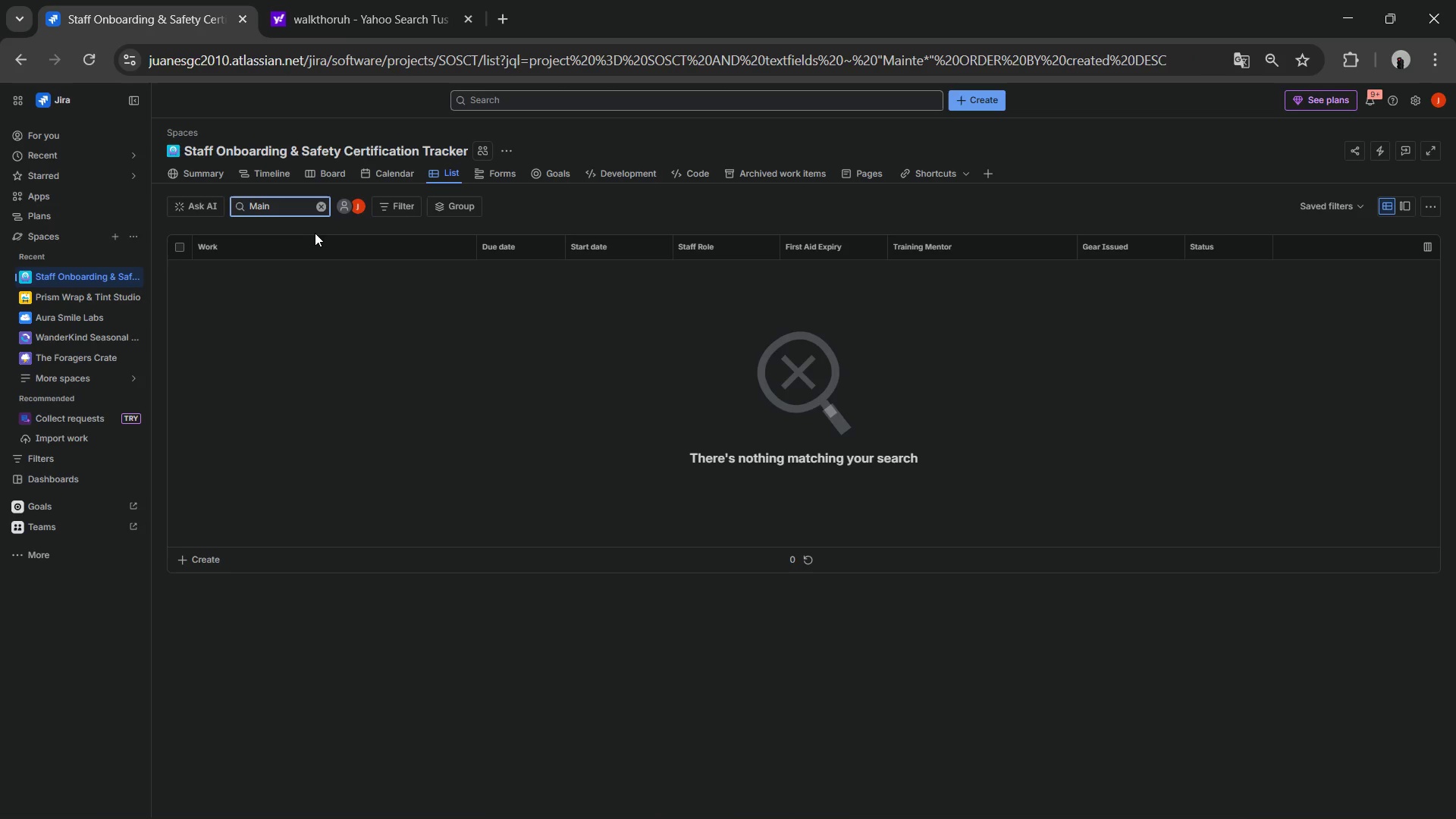 
key(Enter)
 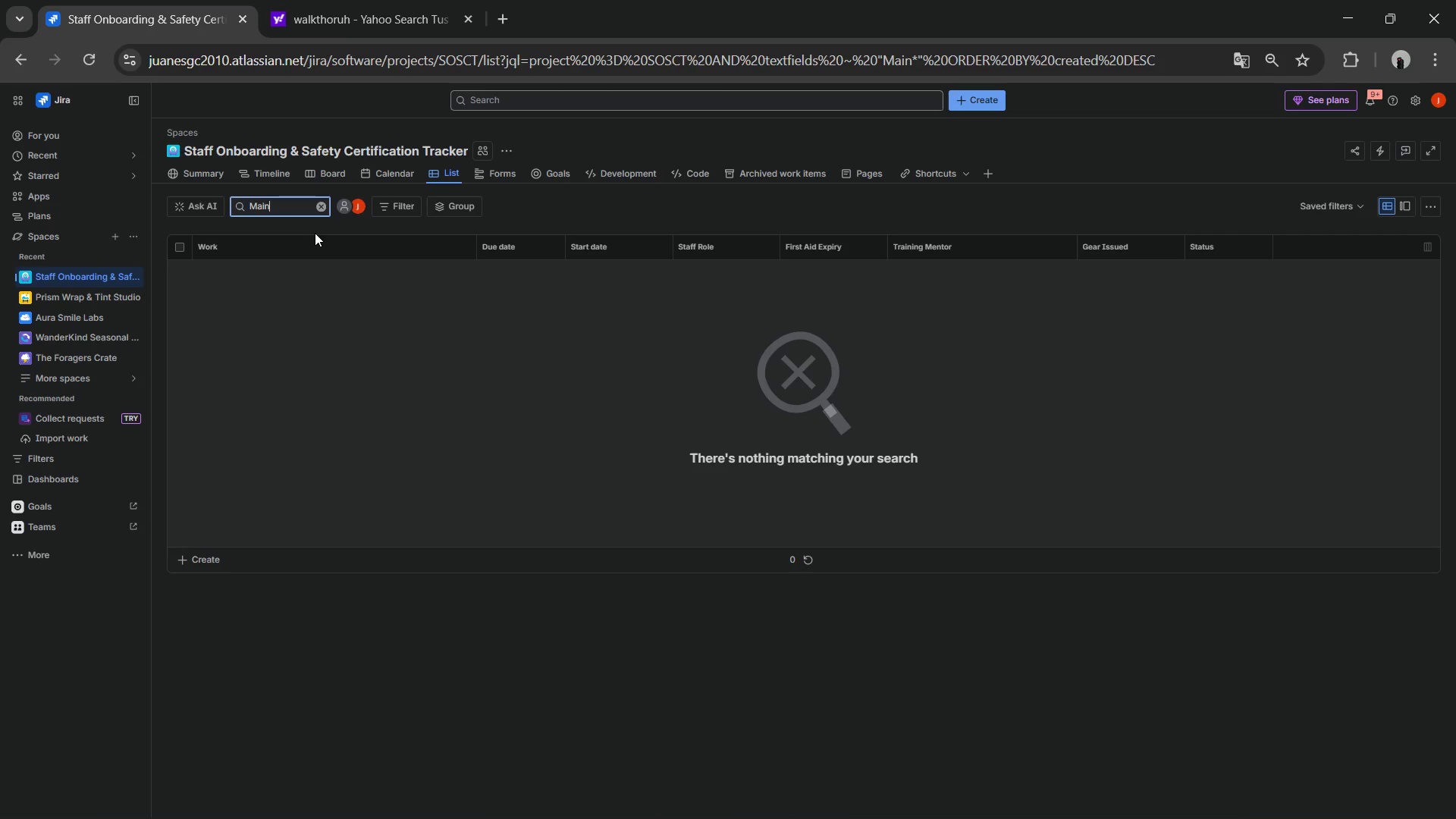 
key(Backspace)
 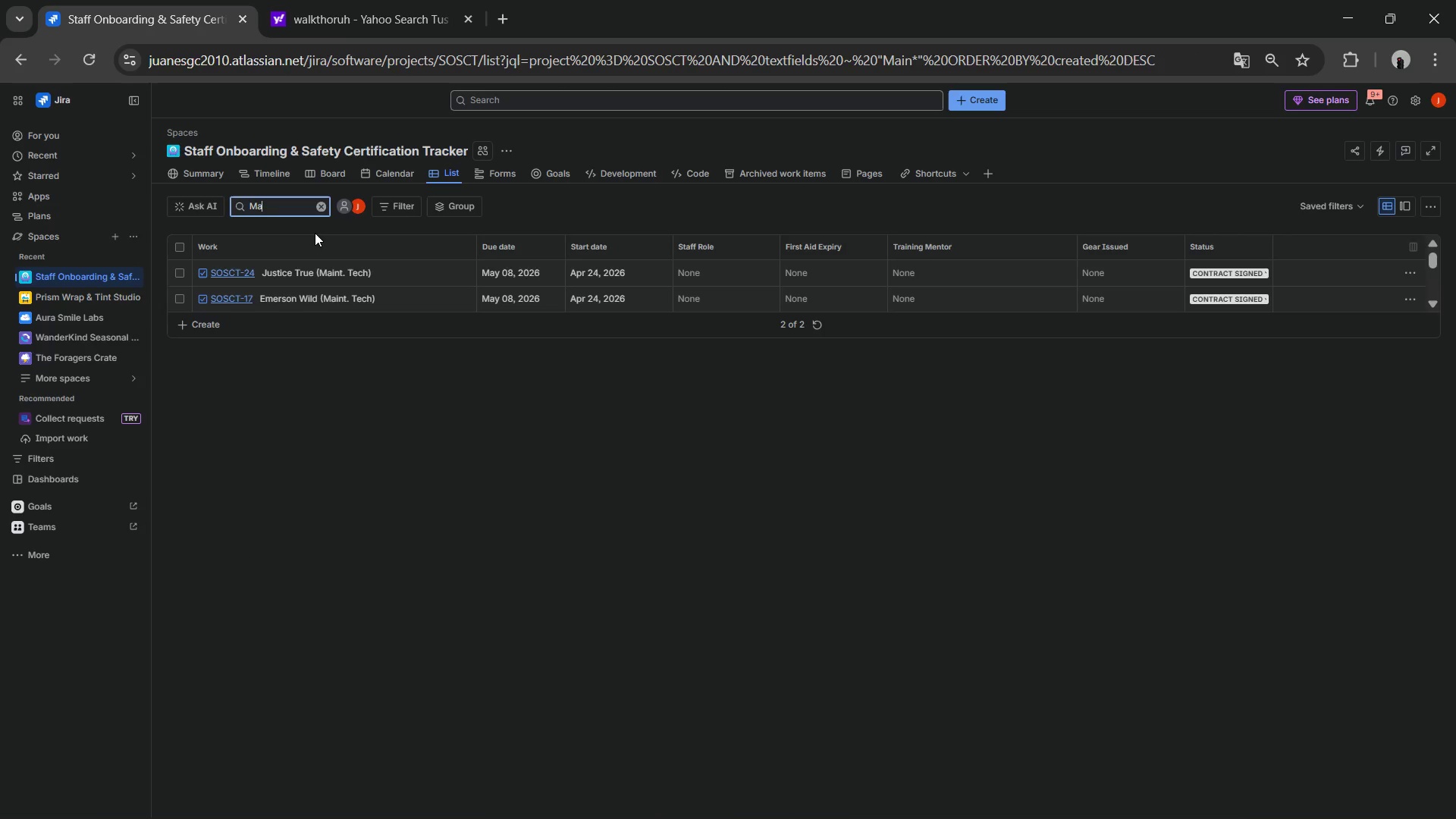 
key(Backspace)
 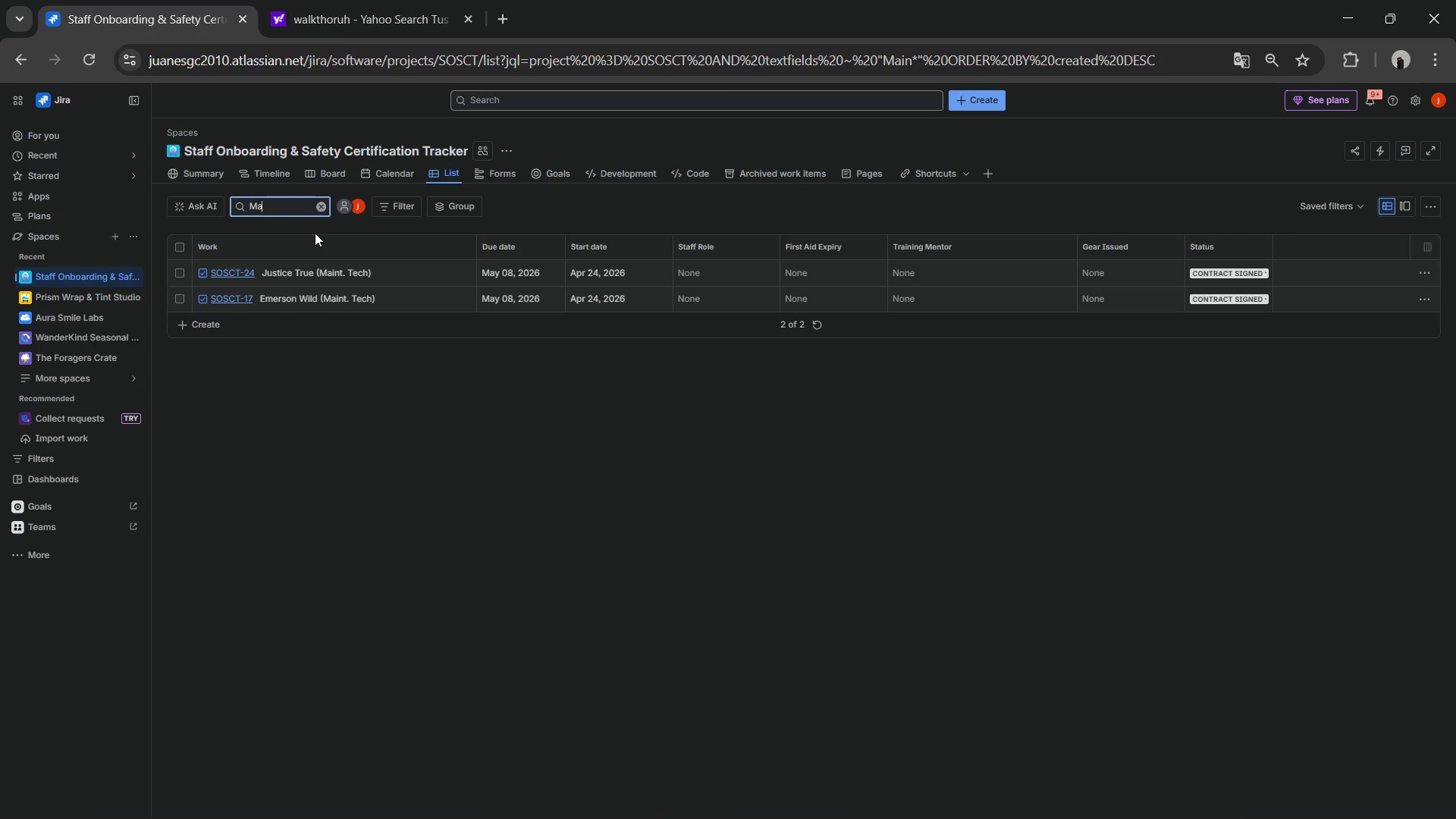 
key(Backspace)
 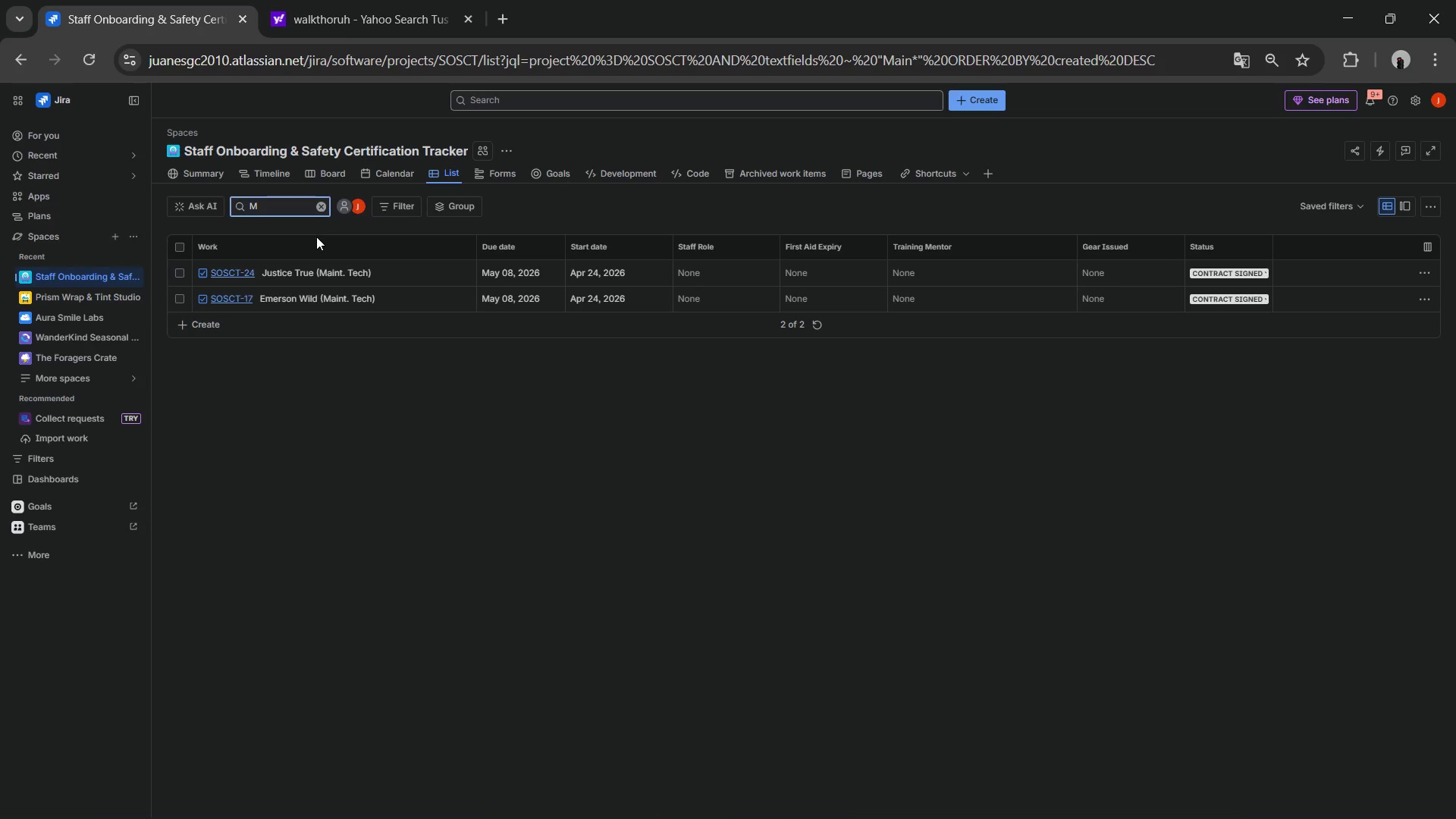 
key(Backspace)
 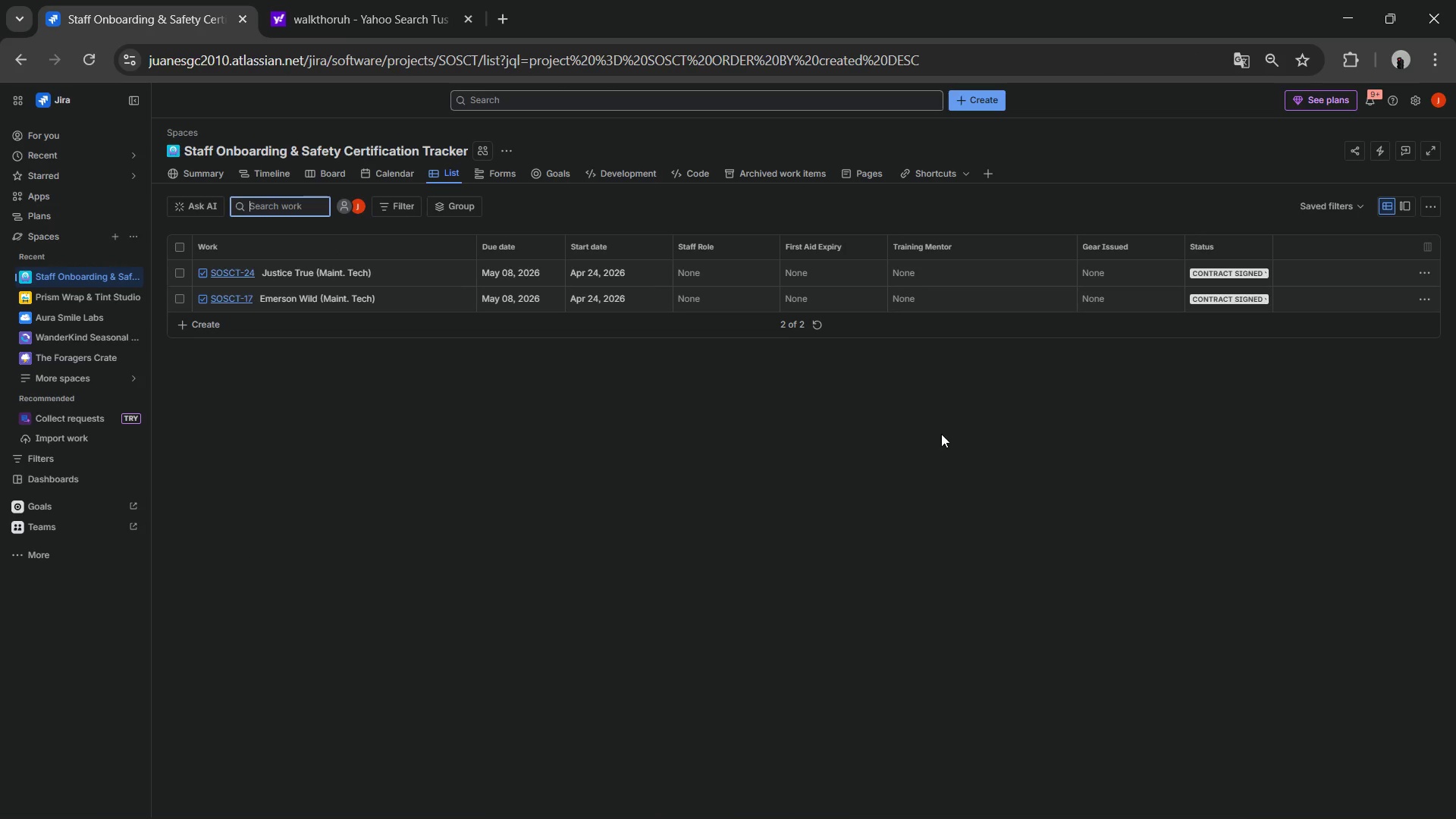 
type(Maint)
 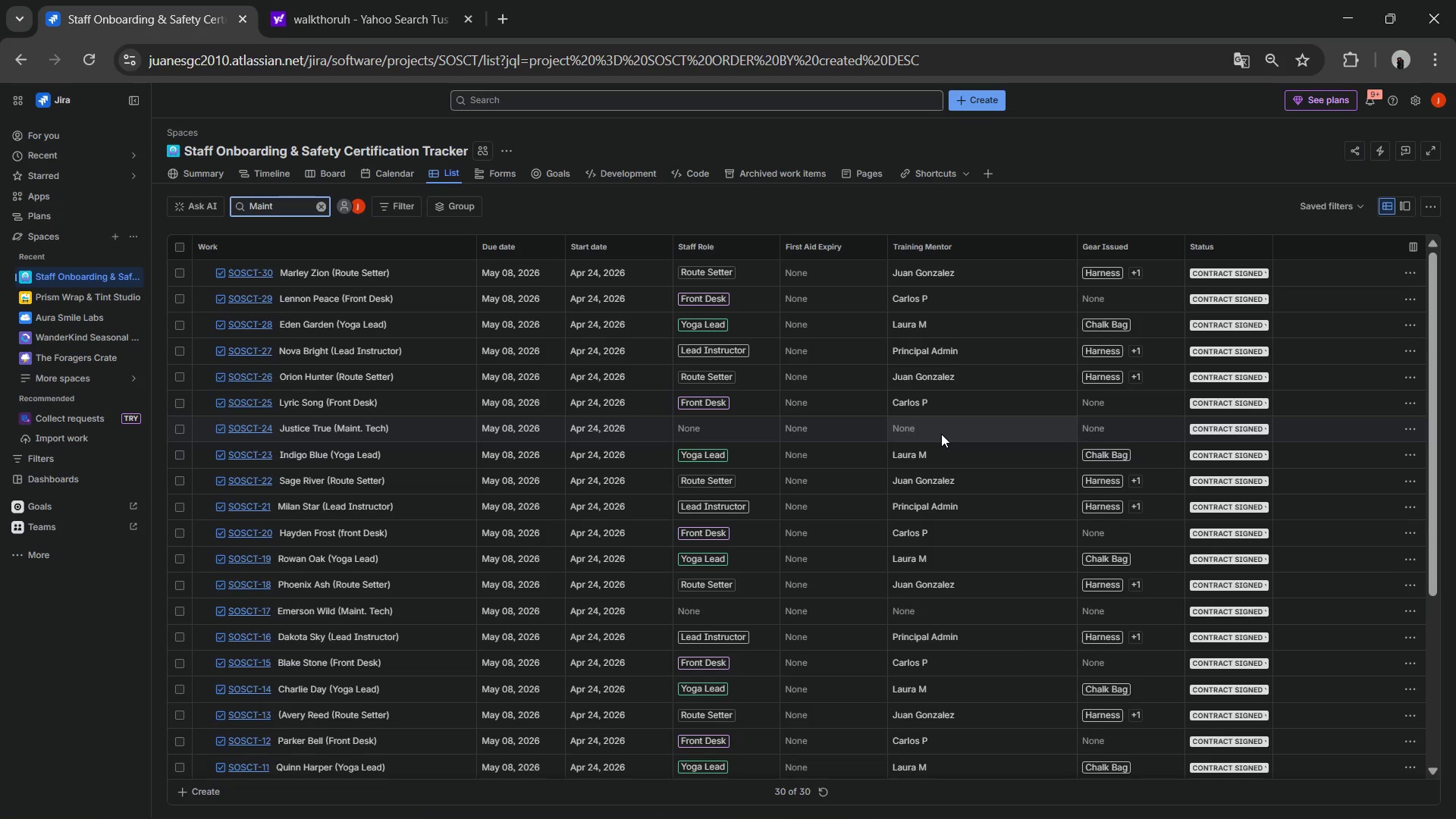 
key(Enter)
 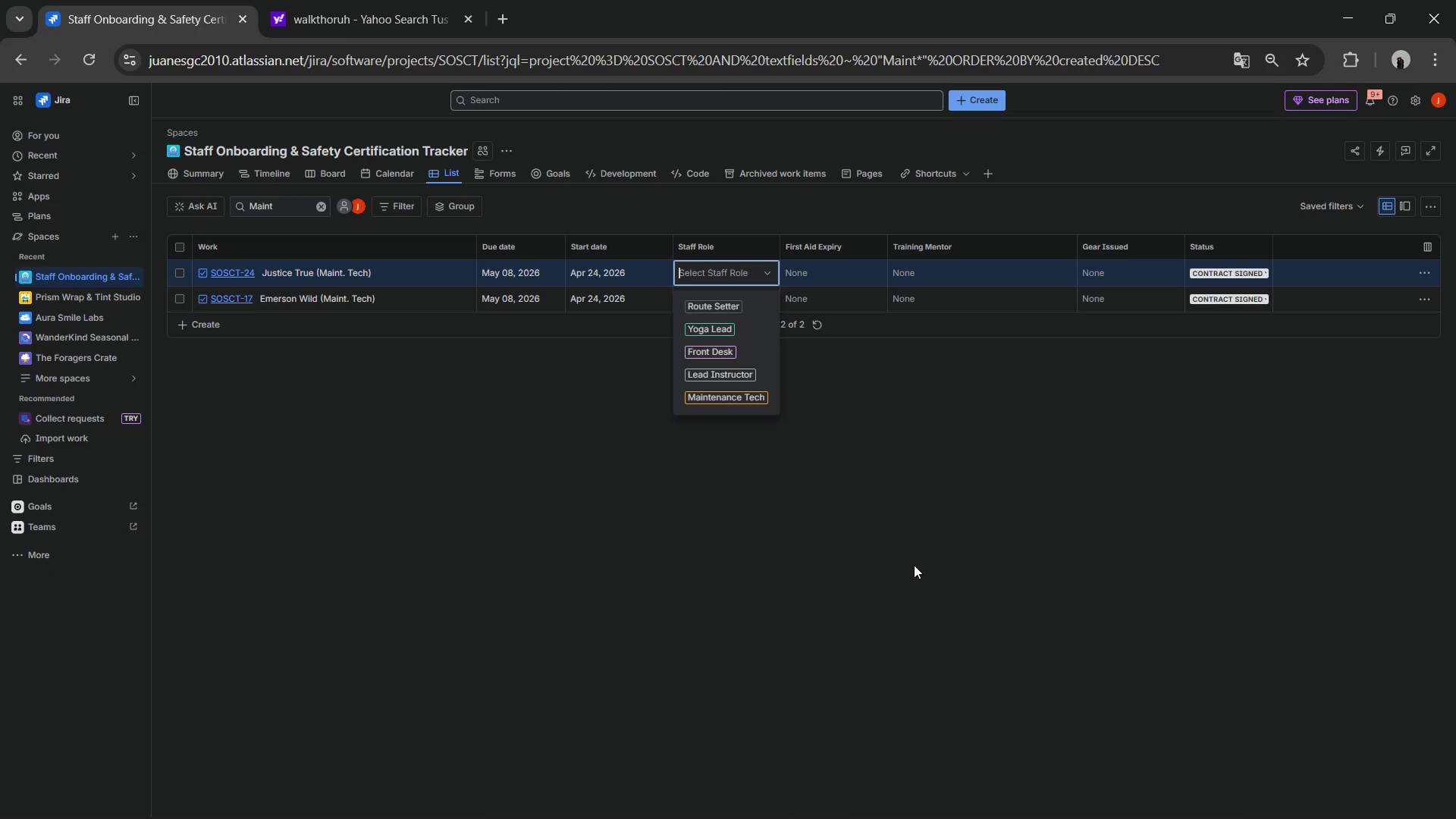 
wait(15.91)
 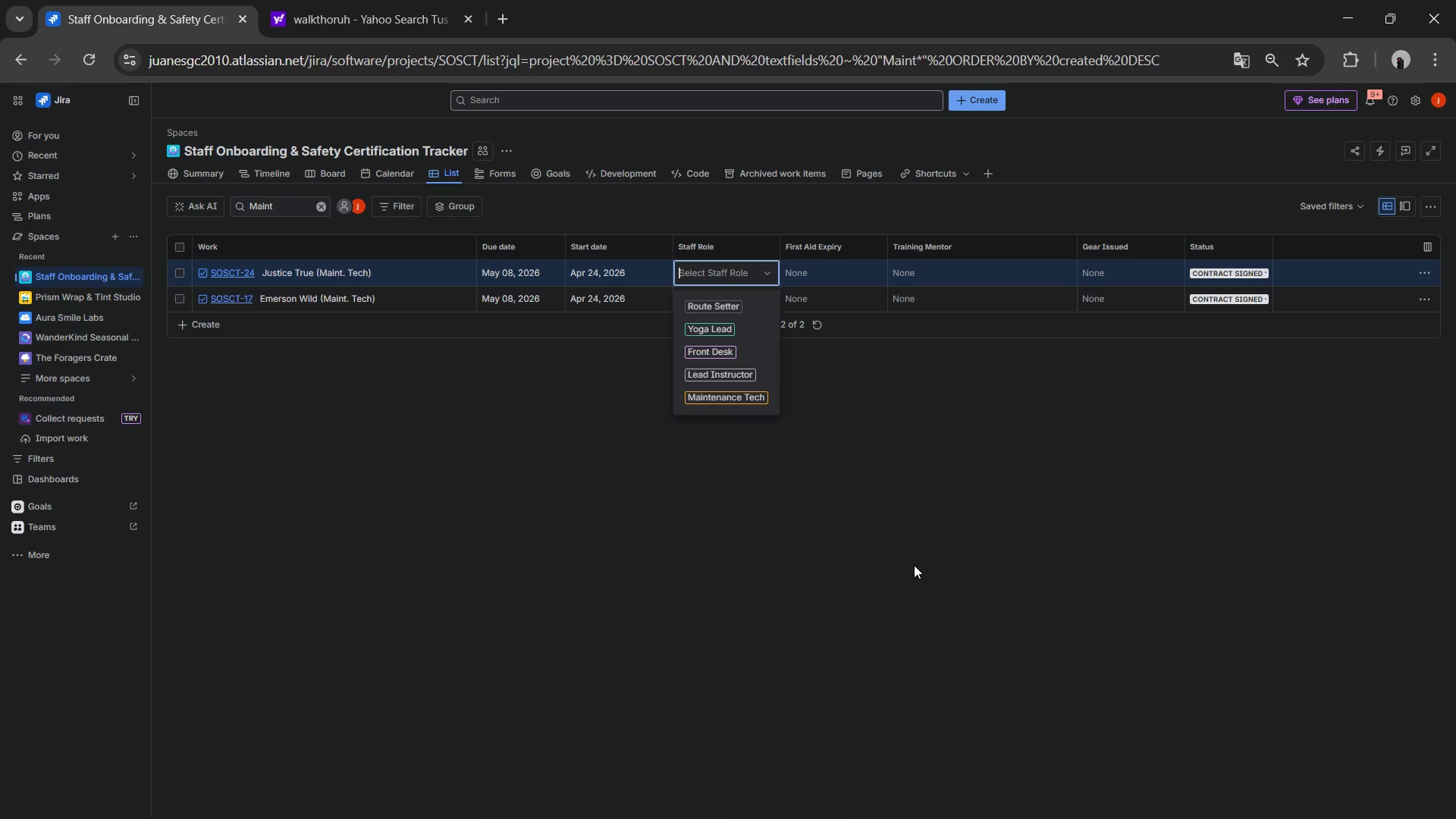 
left_click([714, 299])
 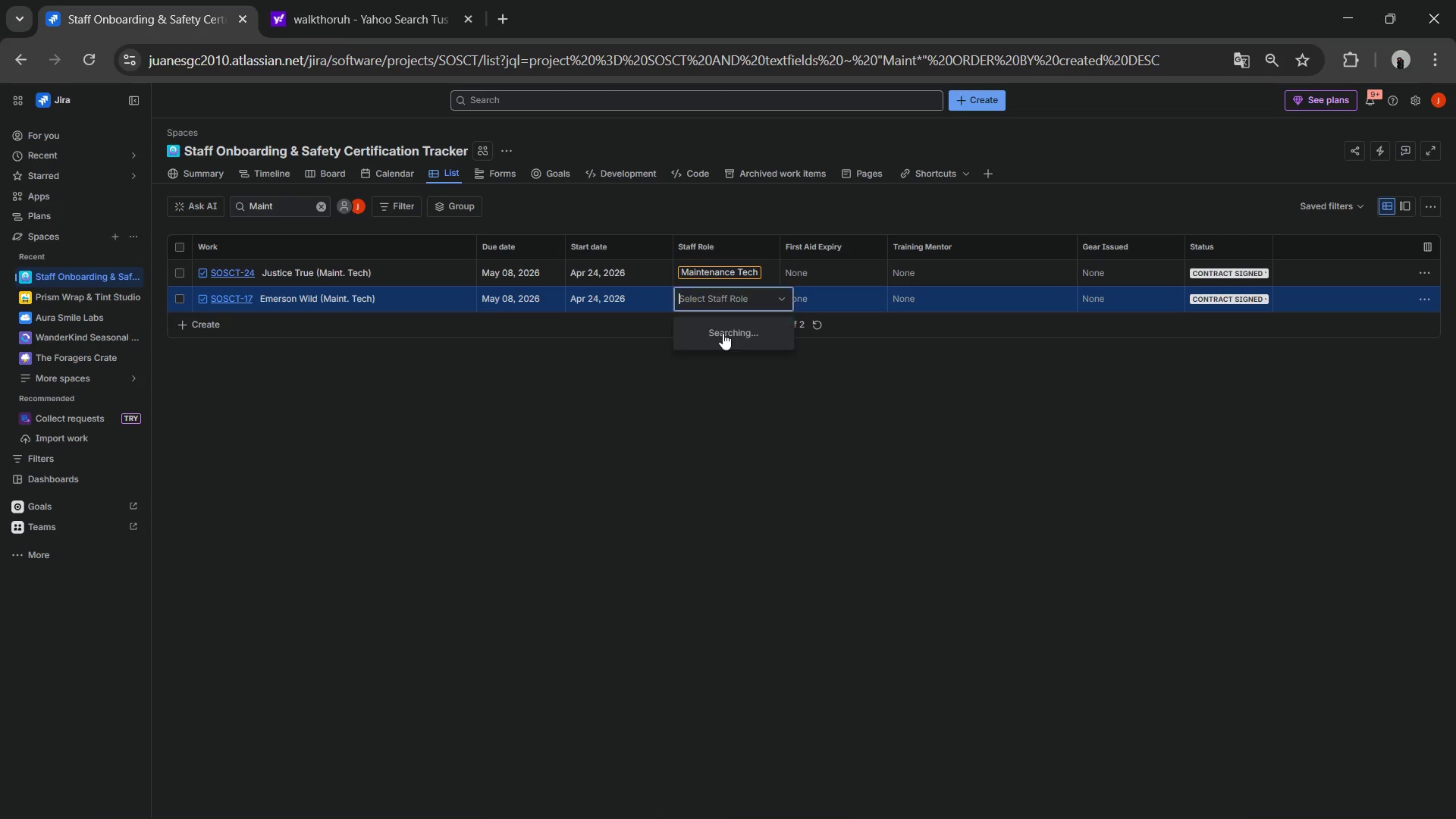 
mouse_move([742, 341])
 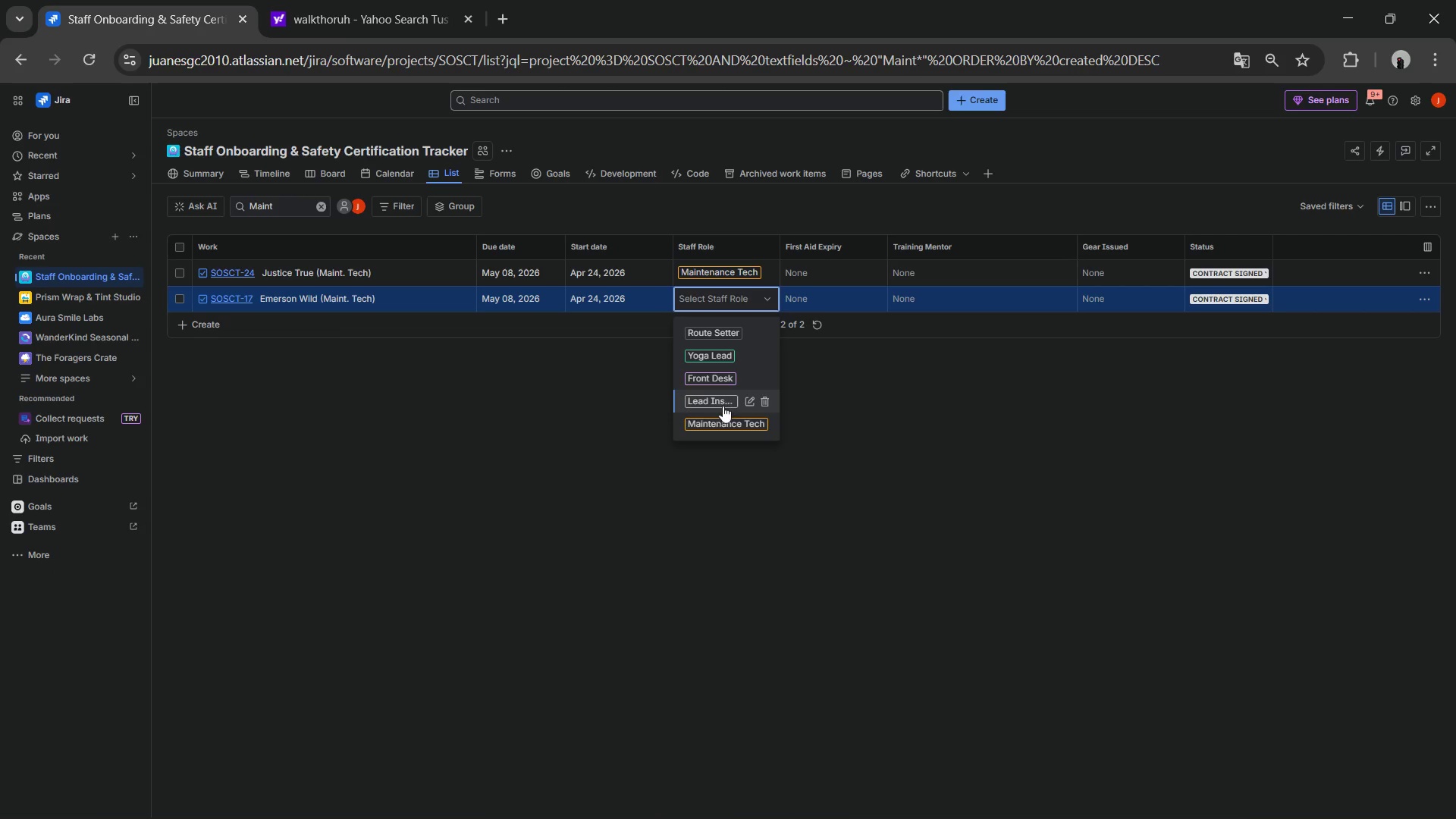 
left_click([728, 421])
 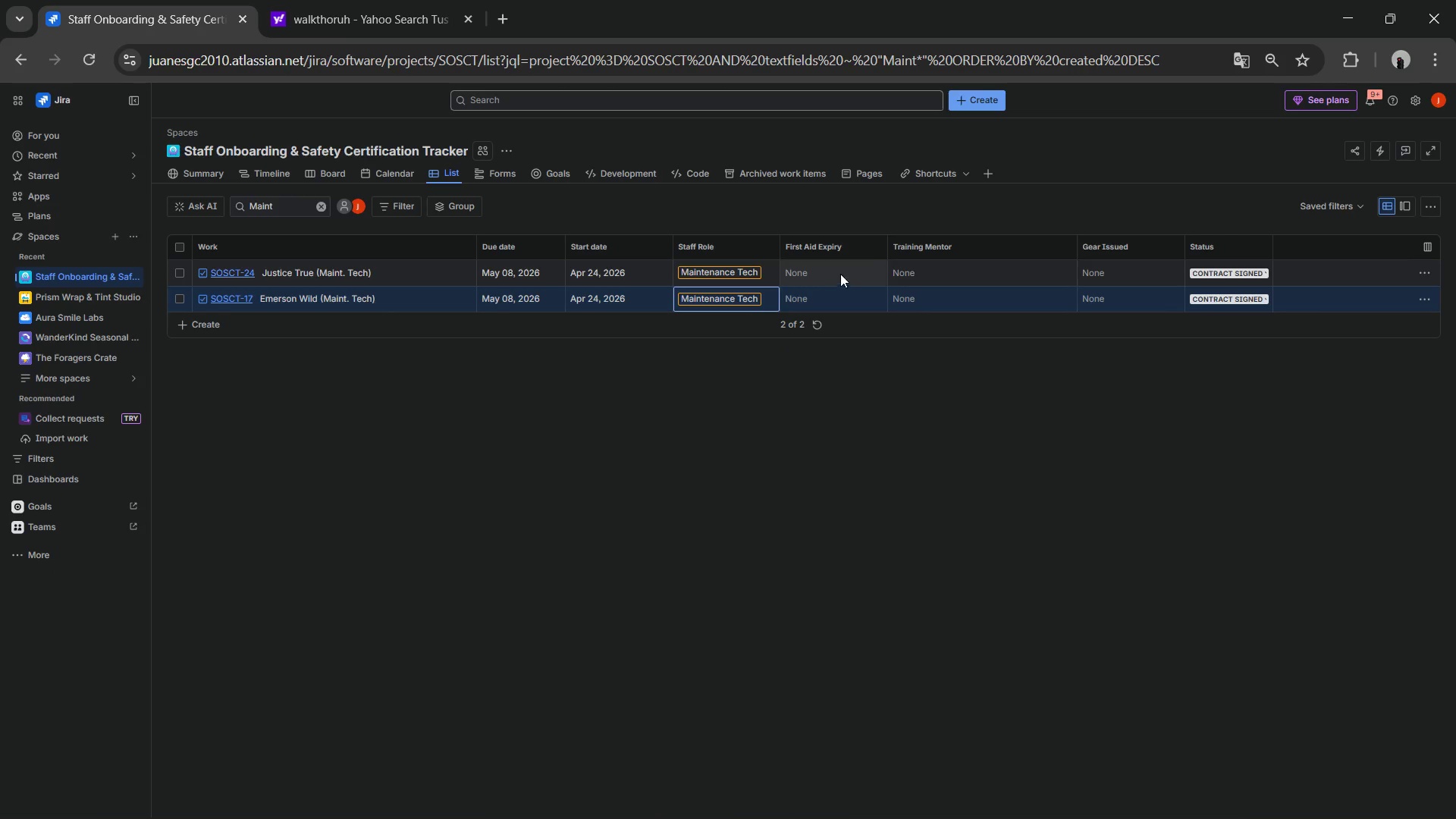 
left_click([964, 276])
 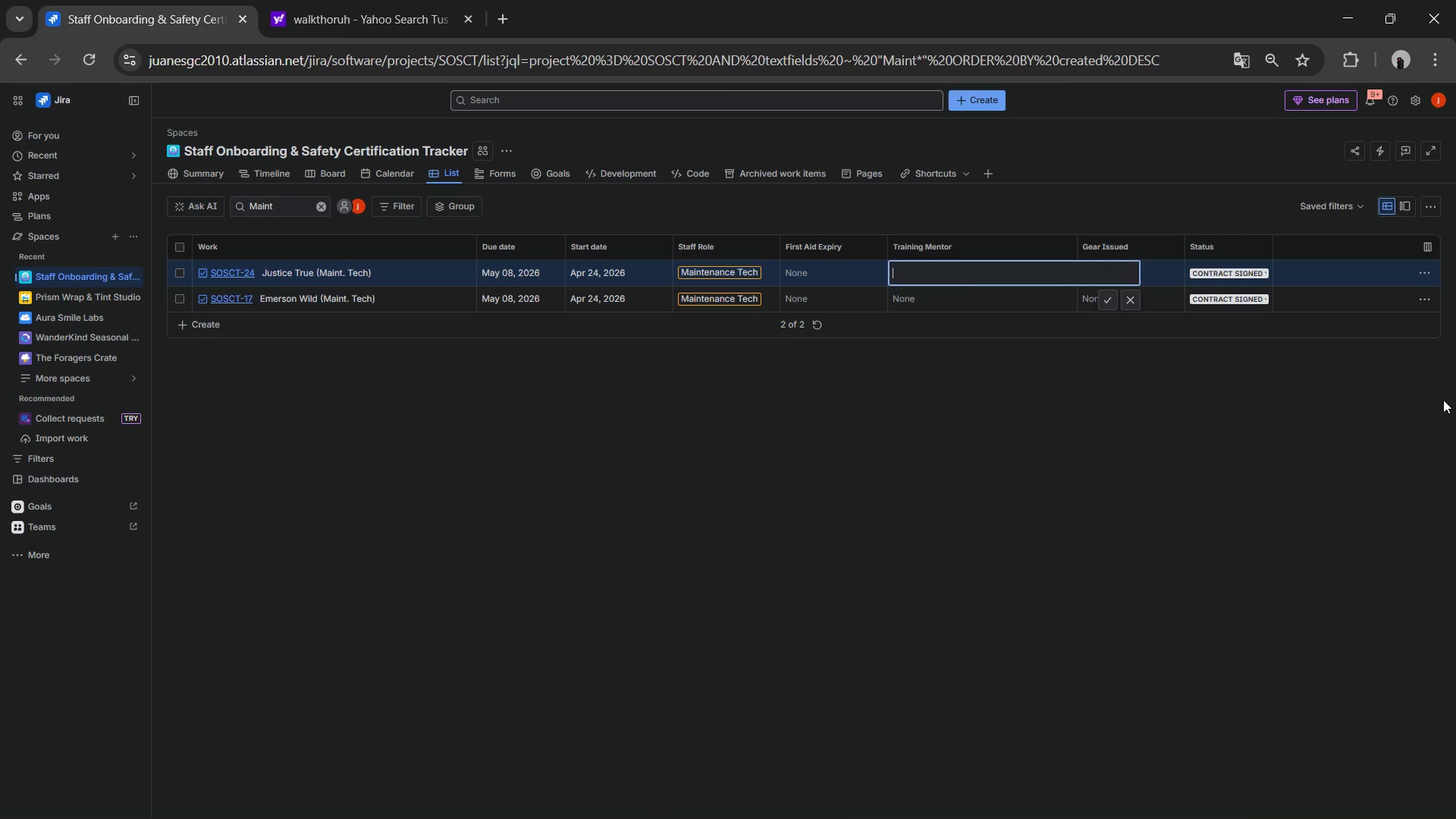 
type(Jorge R)
 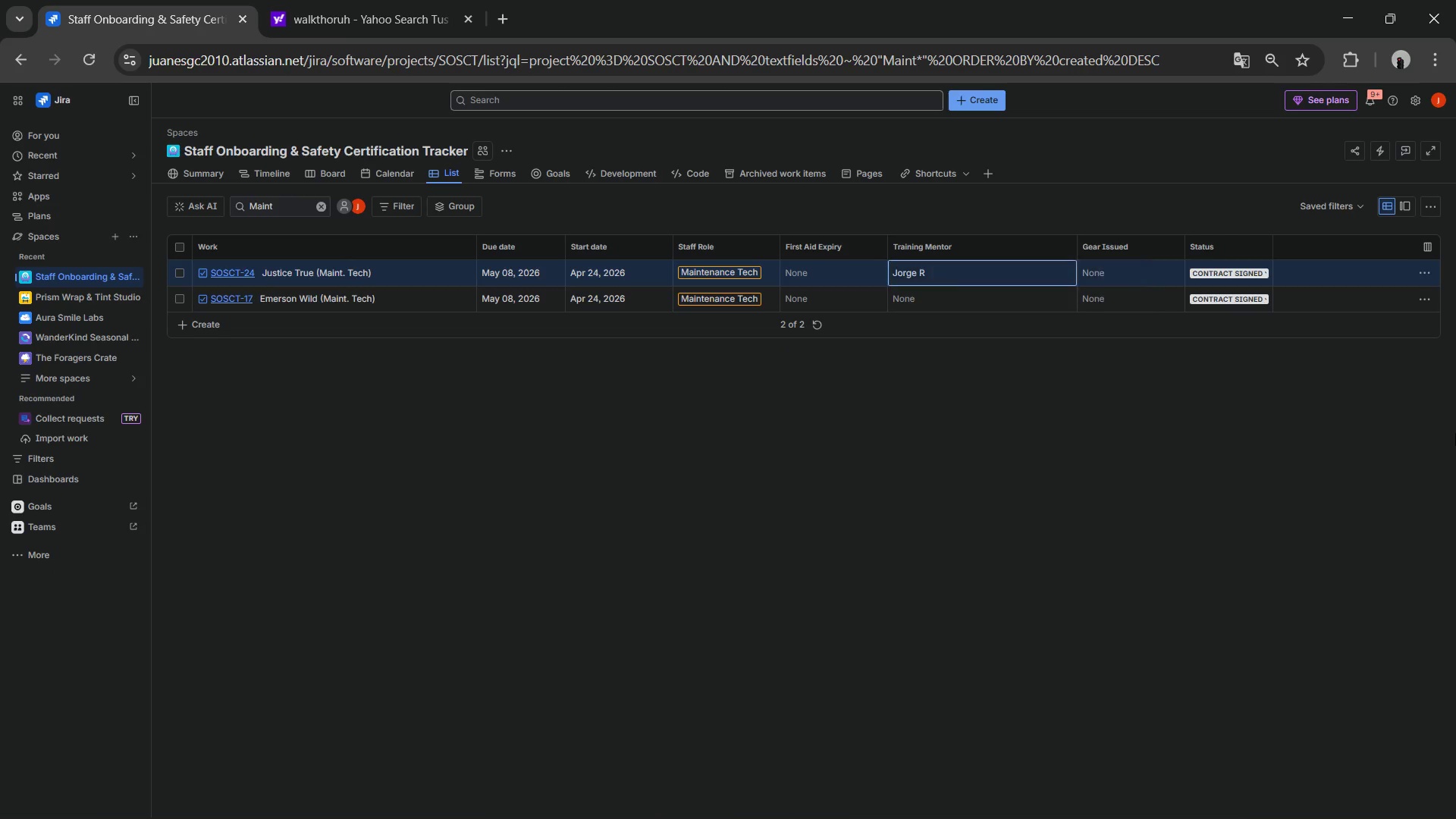 
 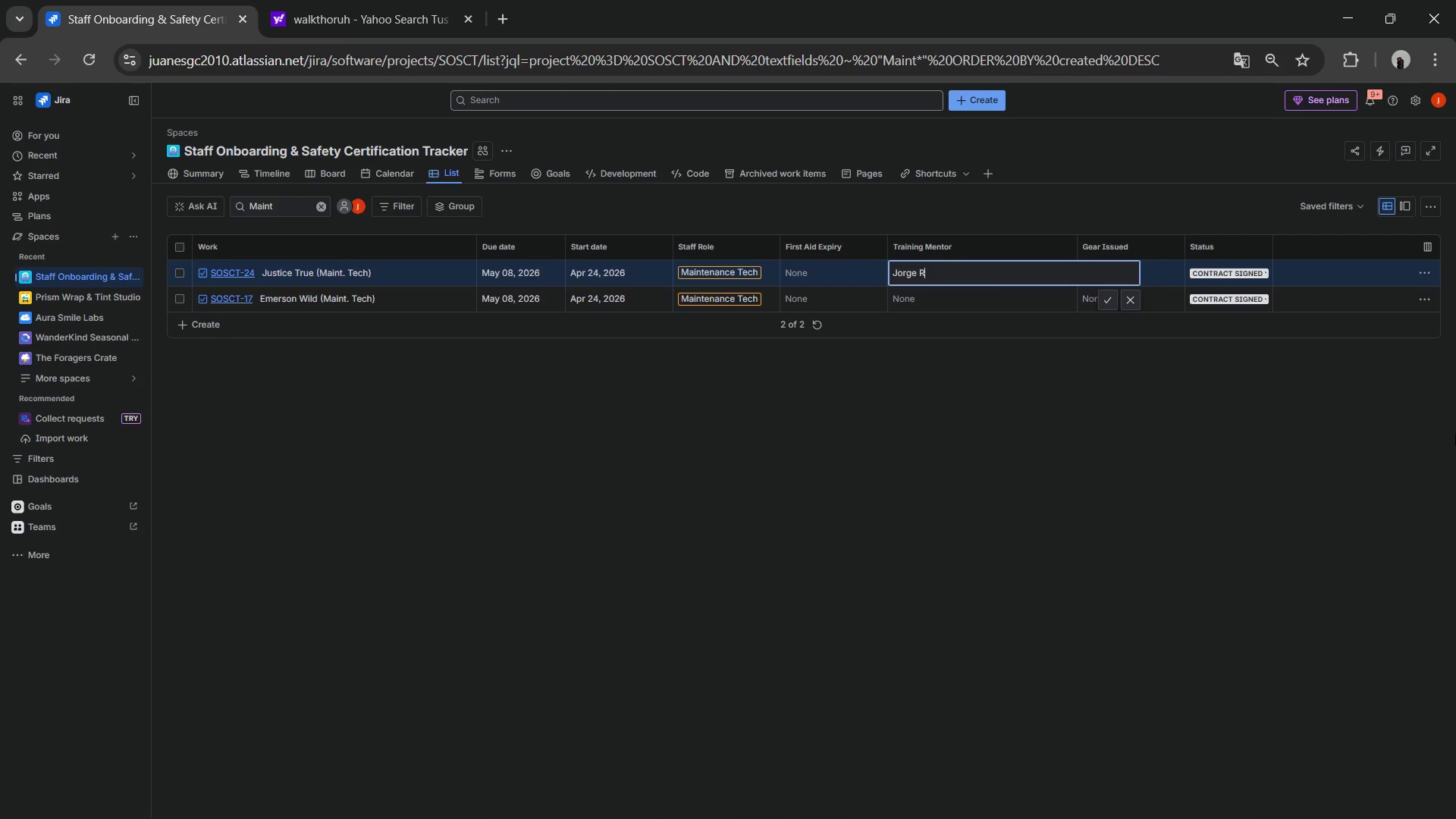 
key(Enter)
 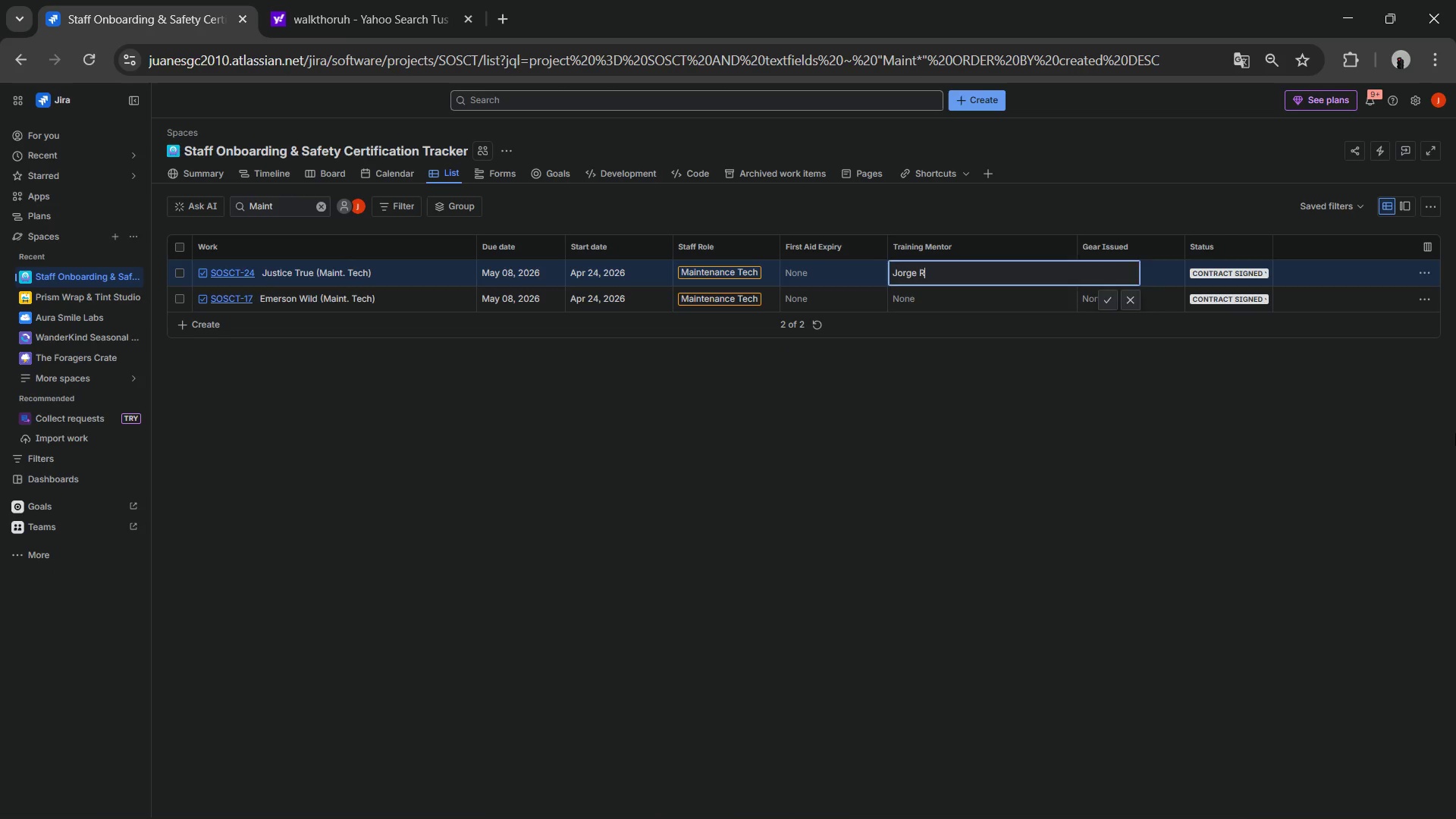 
key(Shift+ShiftLeft)
 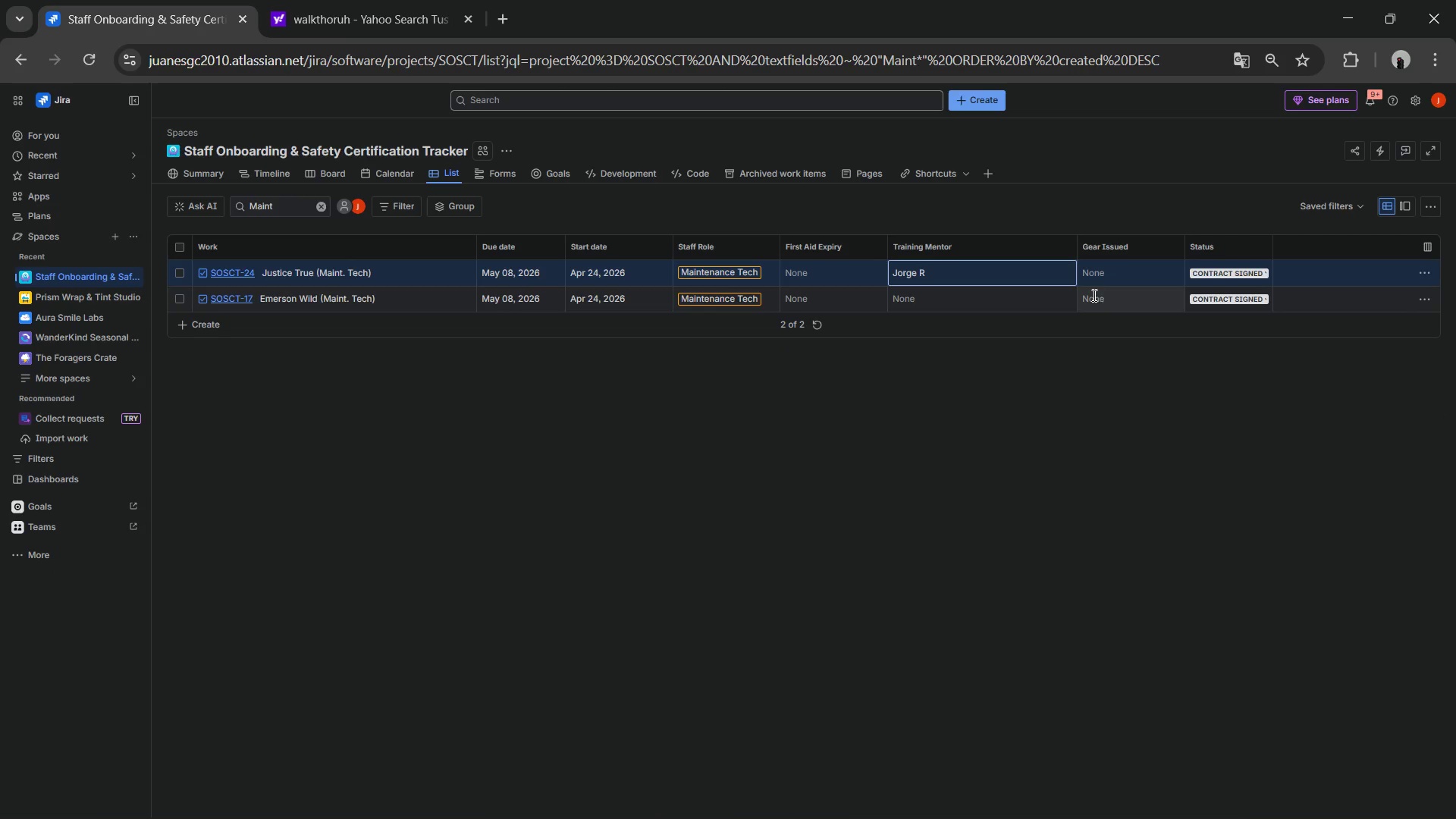 
left_click([1031, 289])
 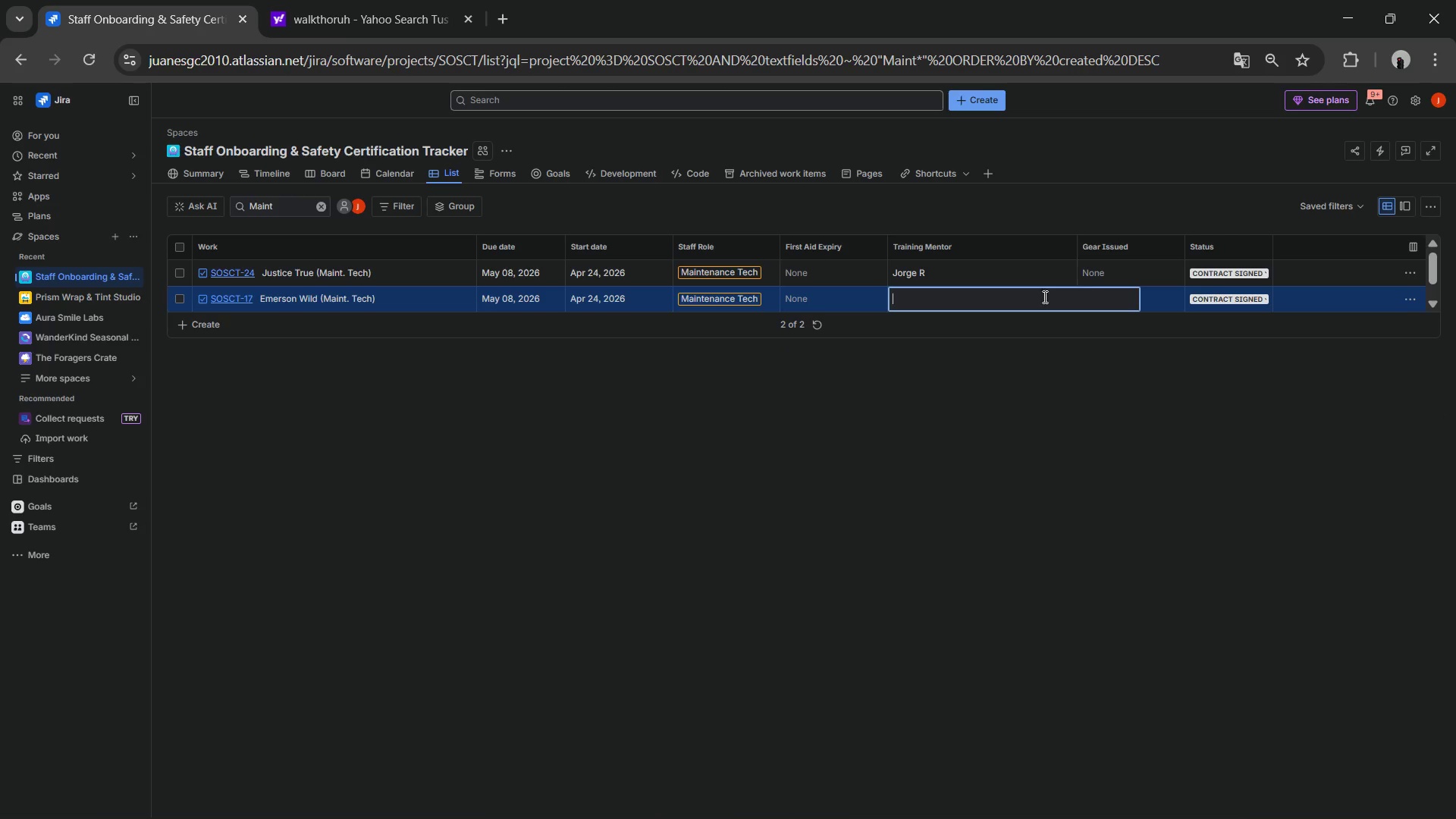 
type(Jorge R)
 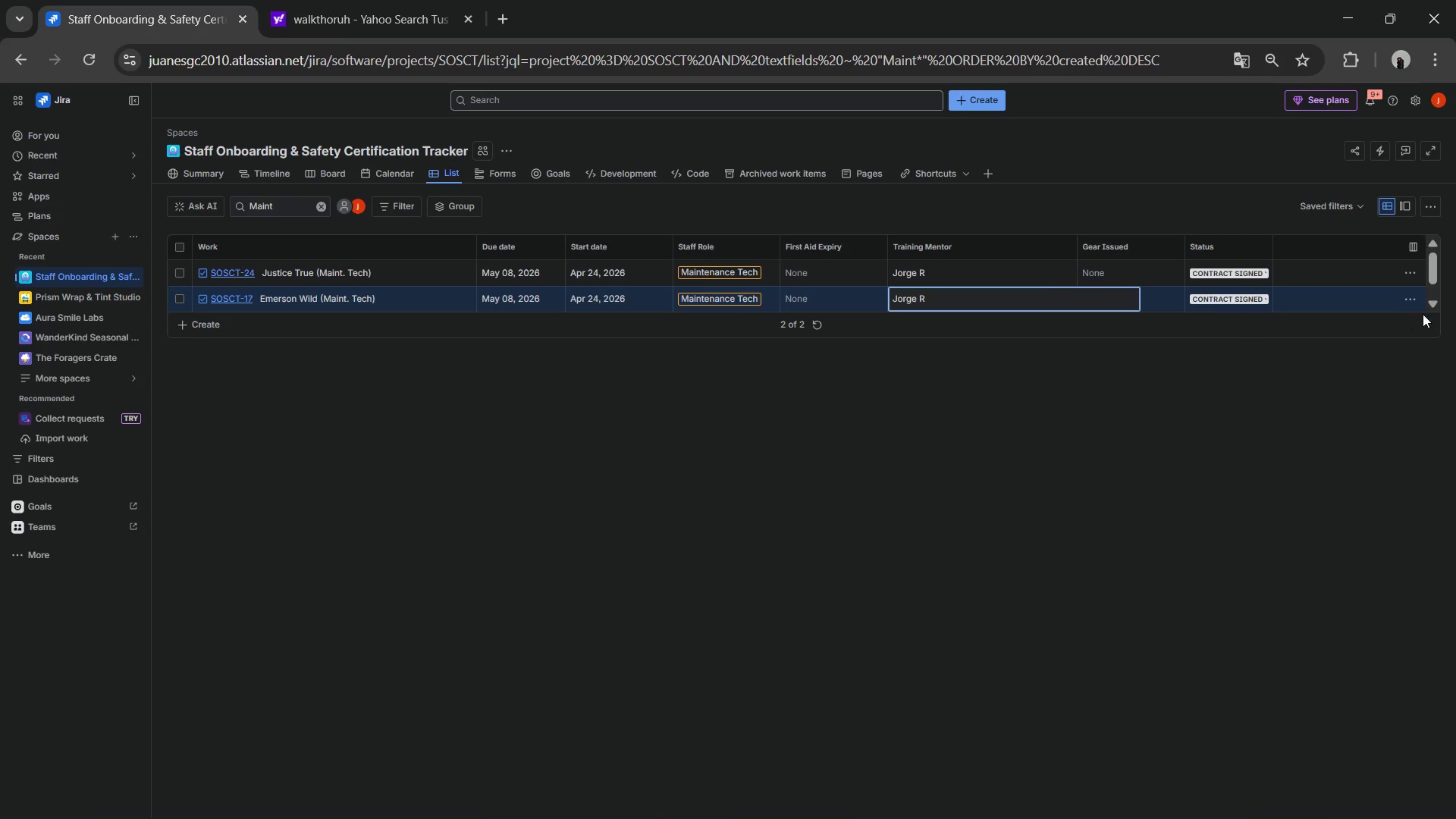 
left_click([1358, 411])
 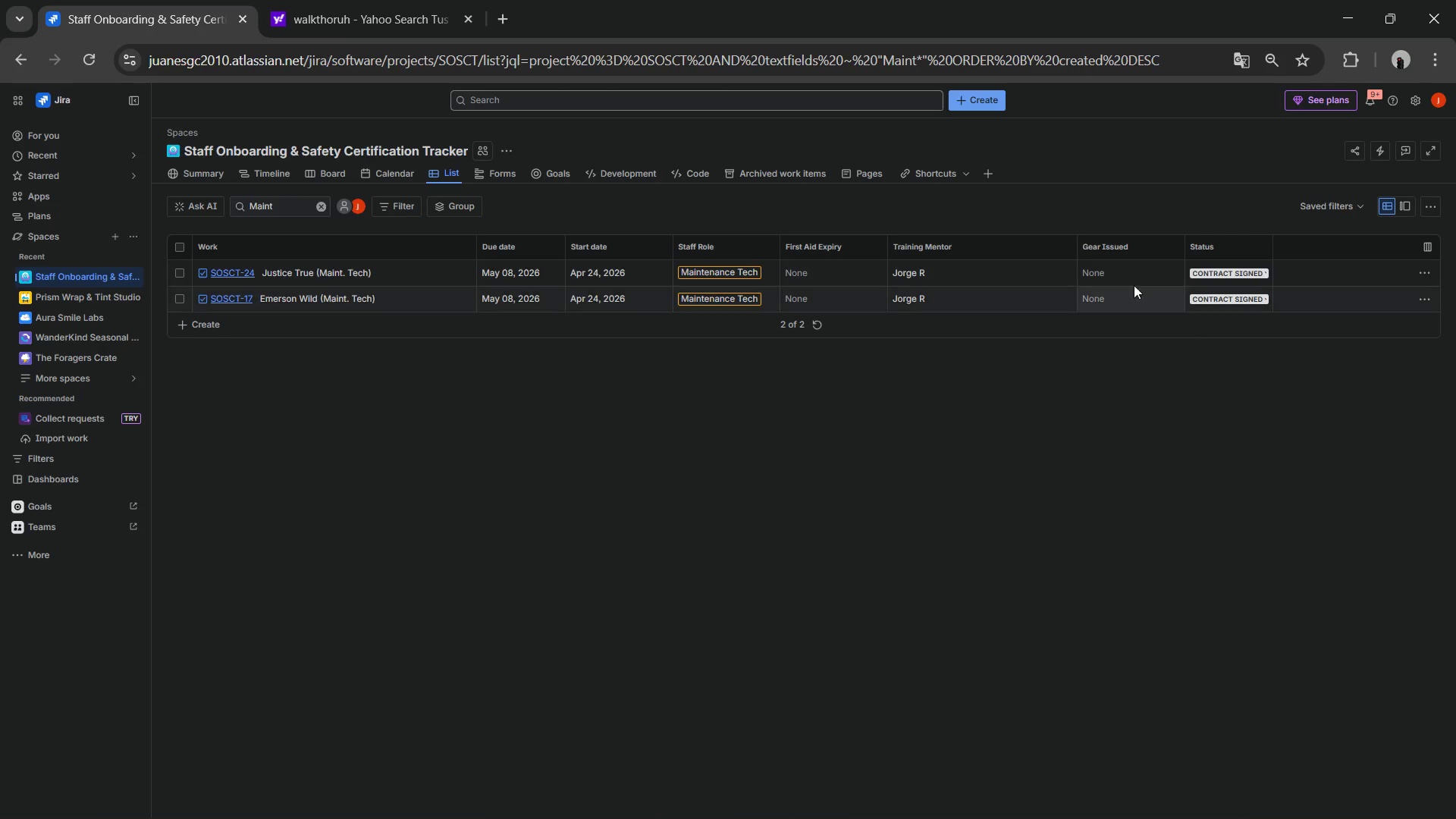 
left_click([1121, 275])
 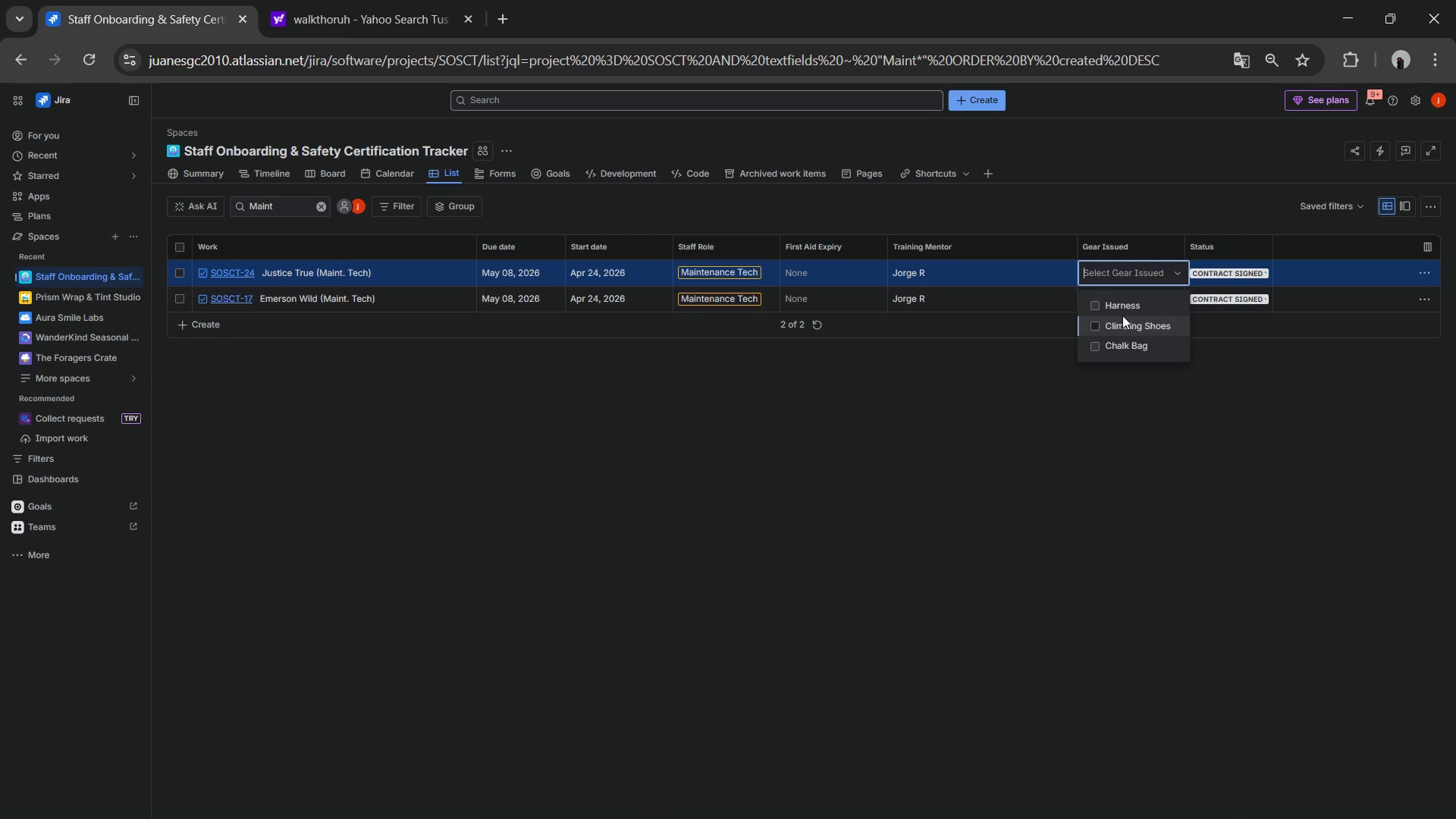 
left_click([1119, 311])
 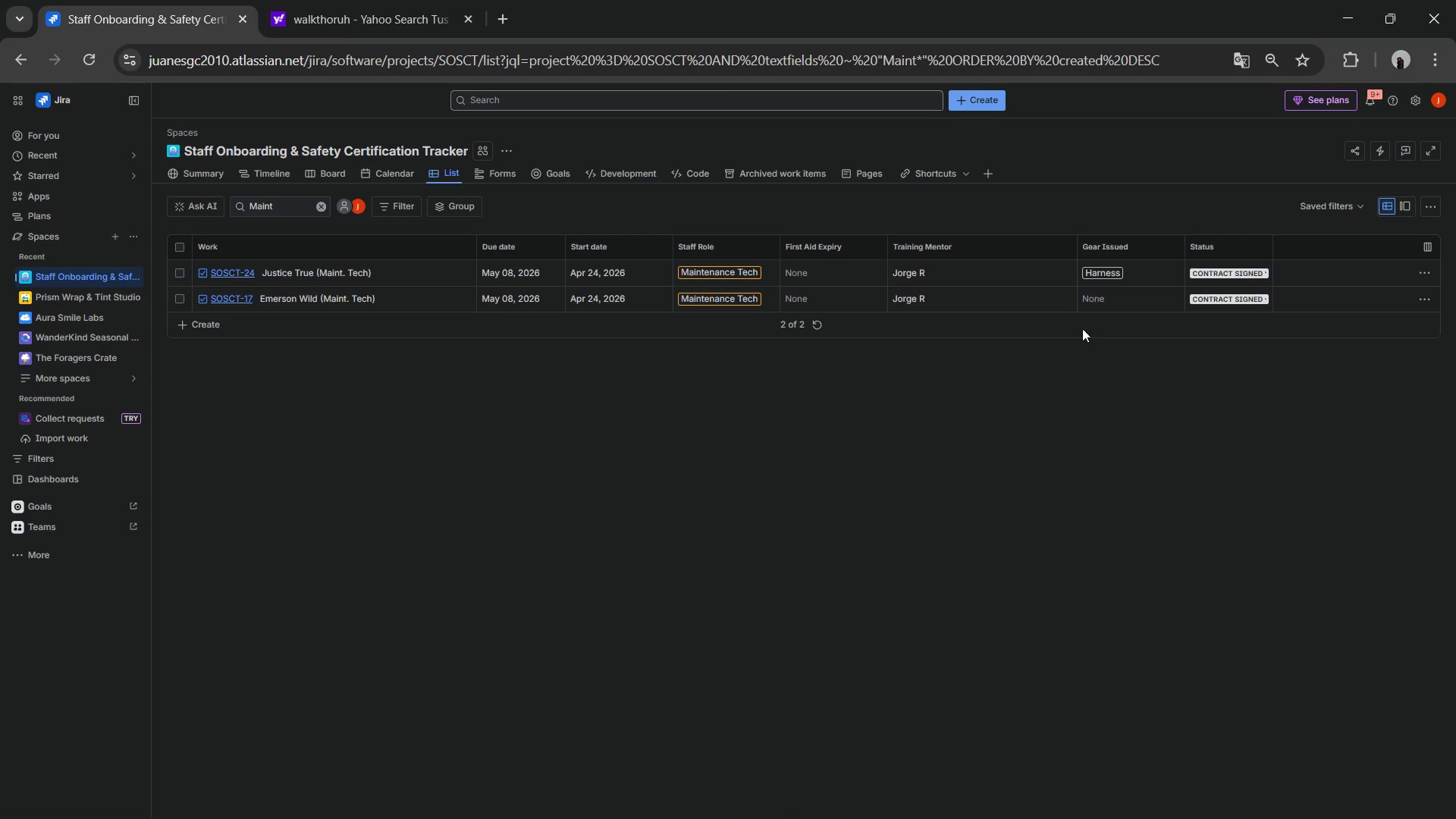 
left_click([1091, 301])
 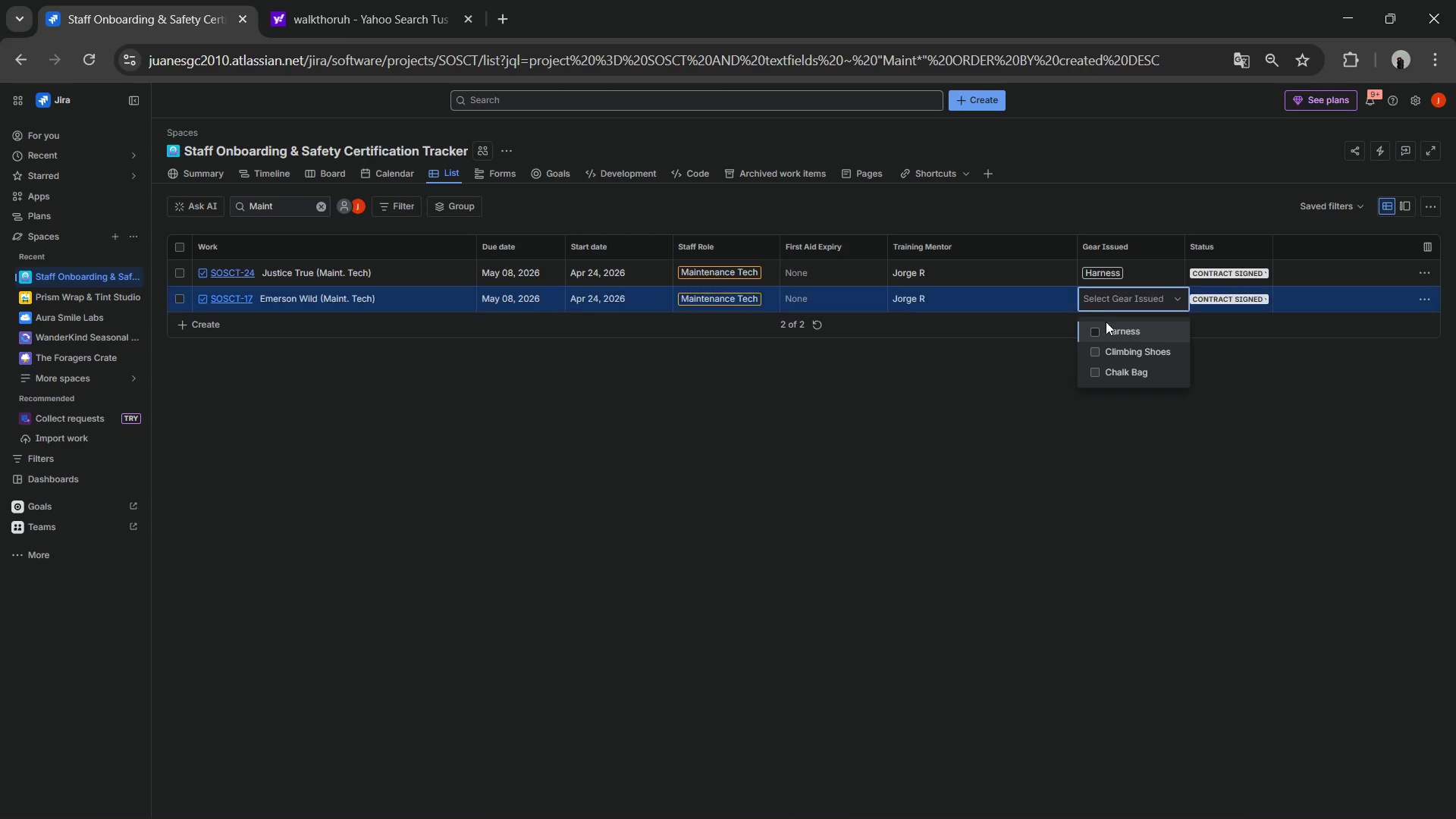 
left_click([1107, 323])
 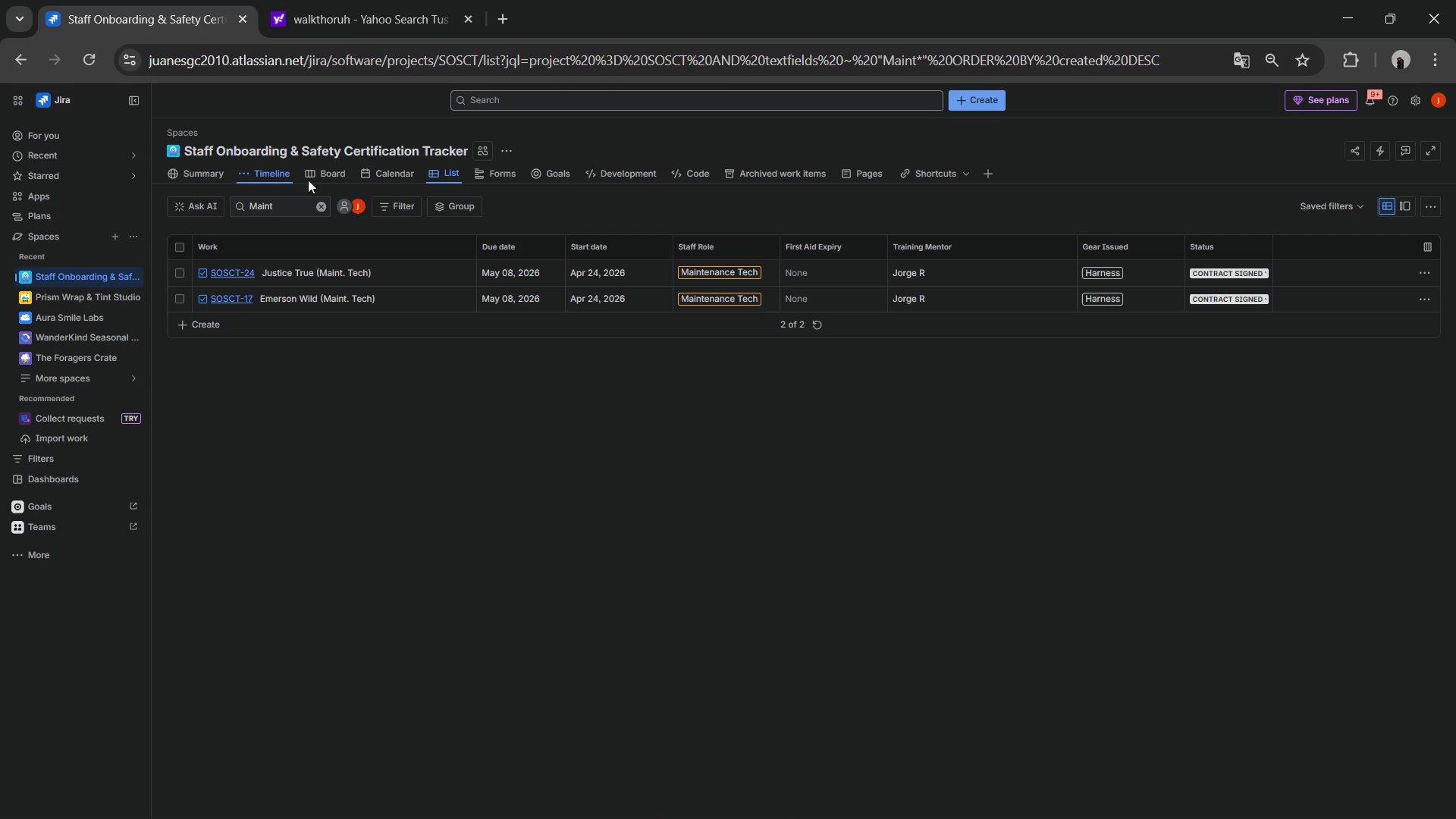 
left_click([332, 174])
 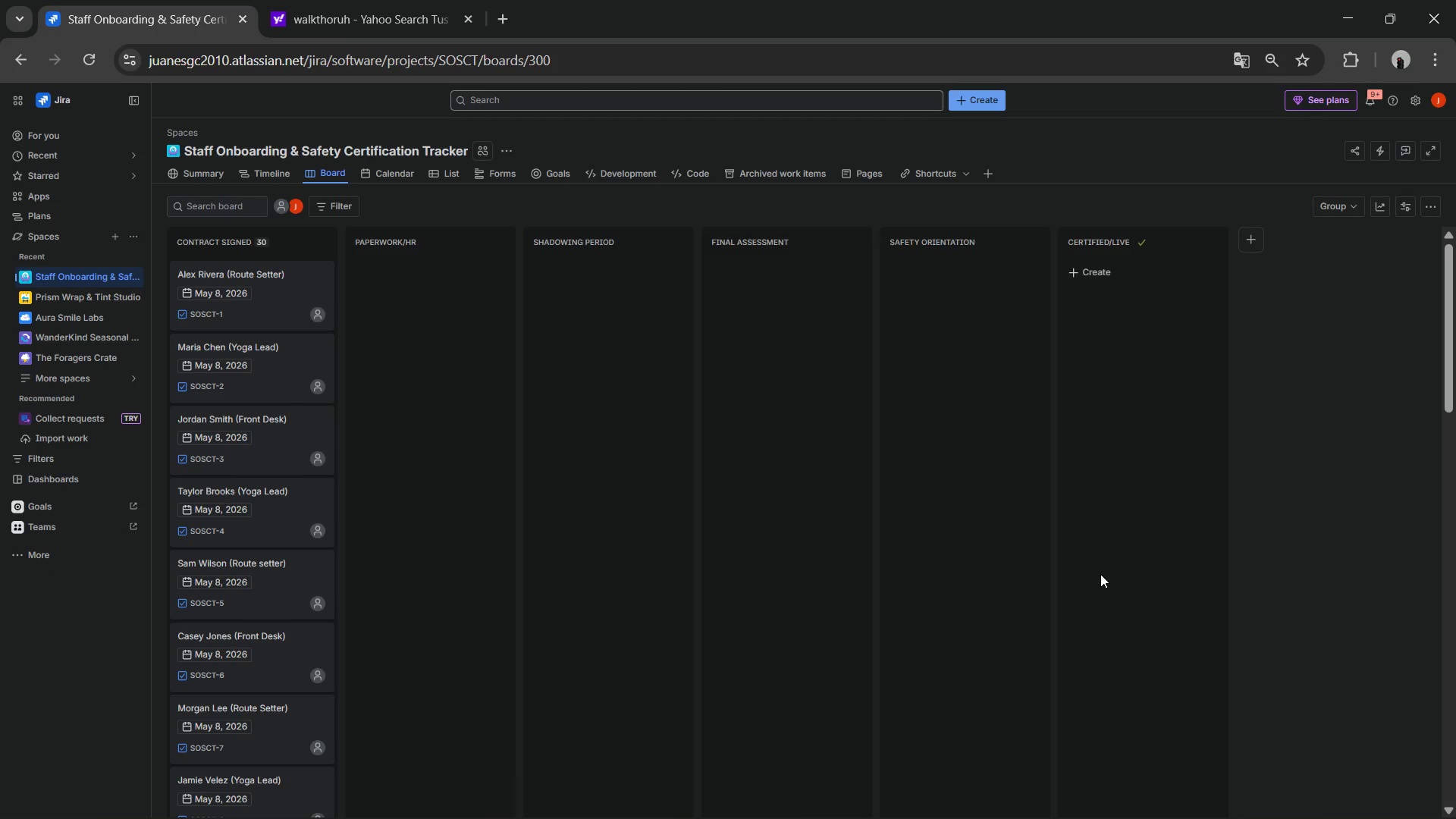 
wait(15.55)
 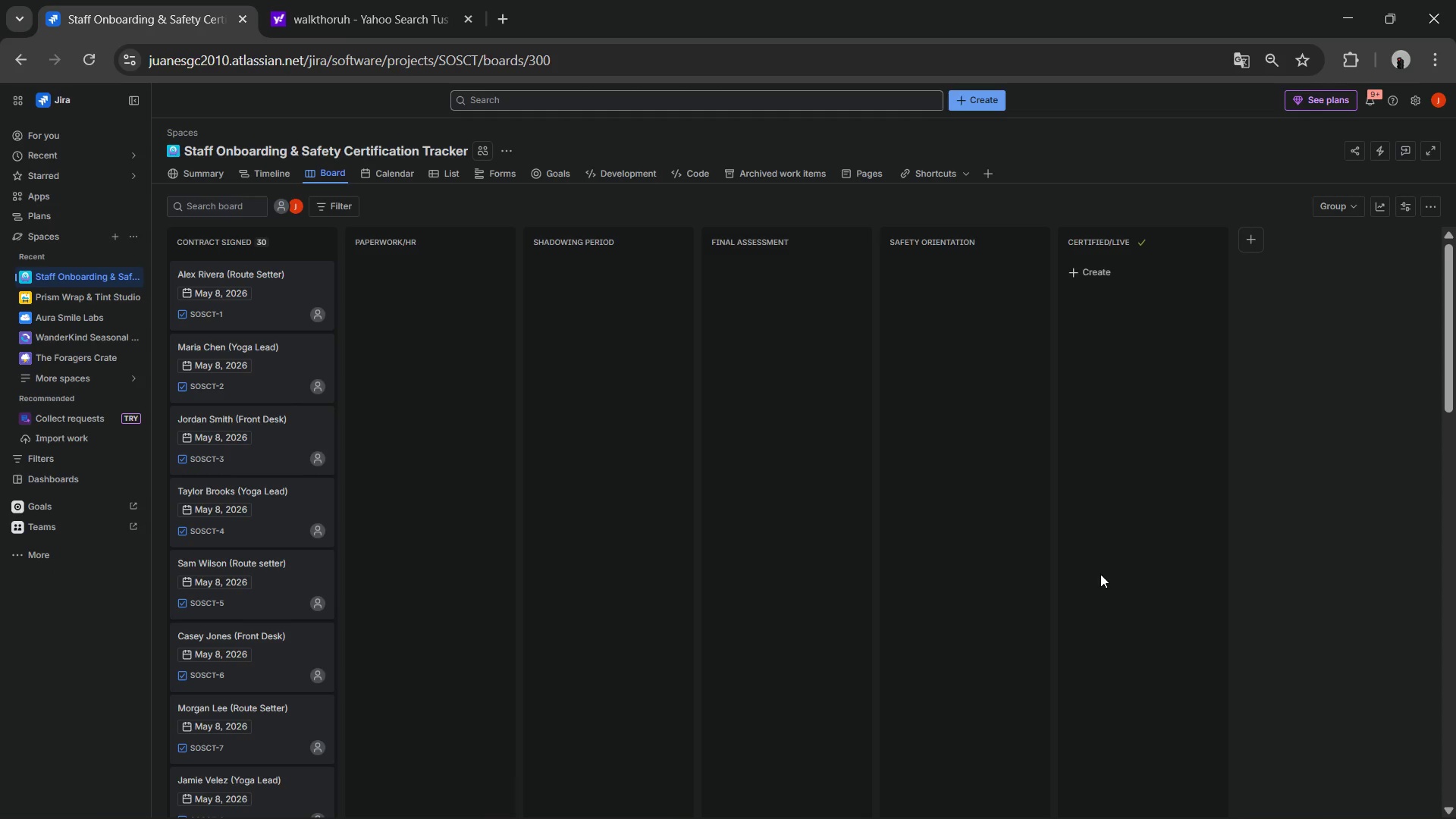 
scroll: coordinate [275, 384], scroll_direction: up, amount: 1.0
 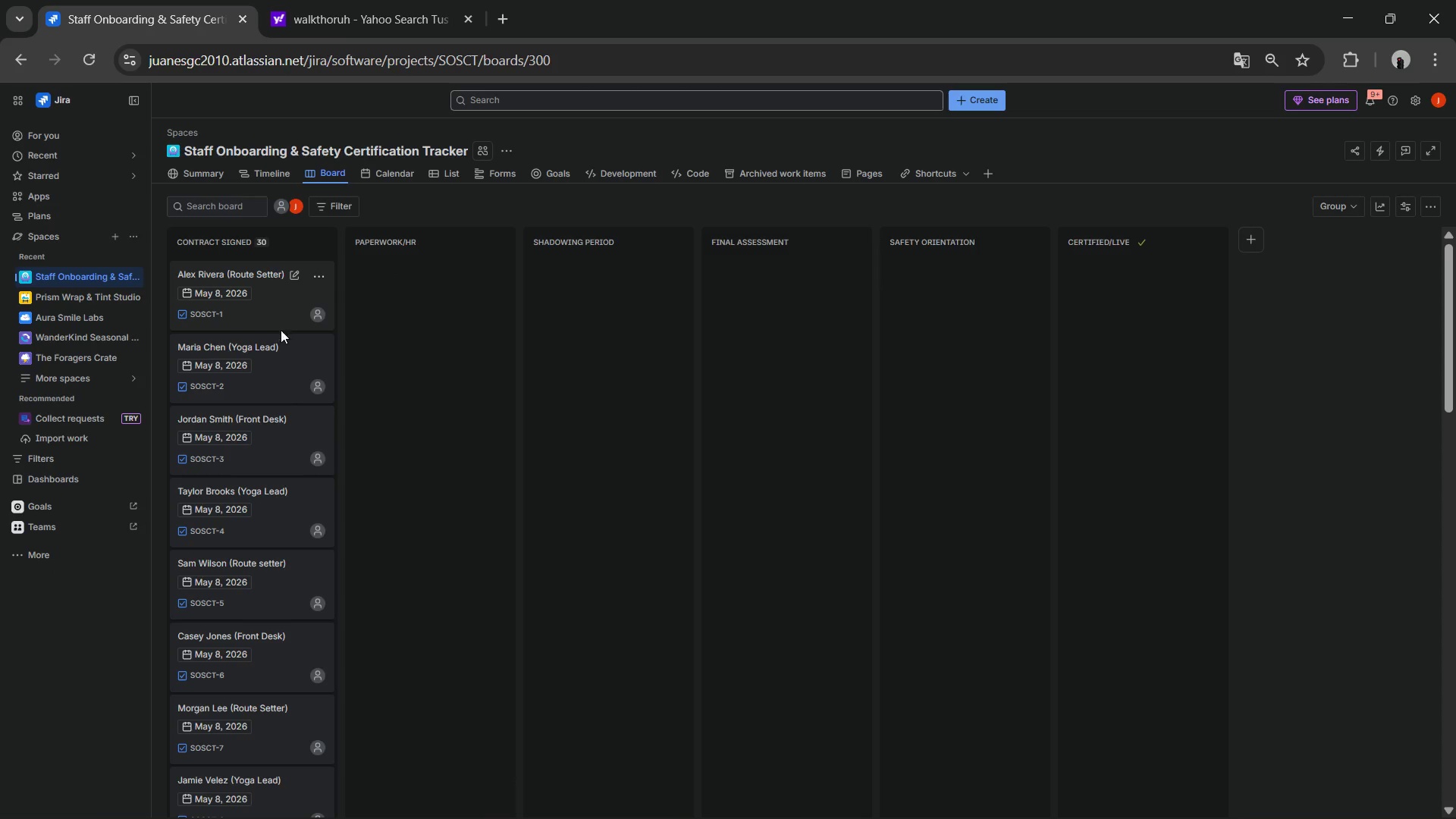 
wait(9.19)
 